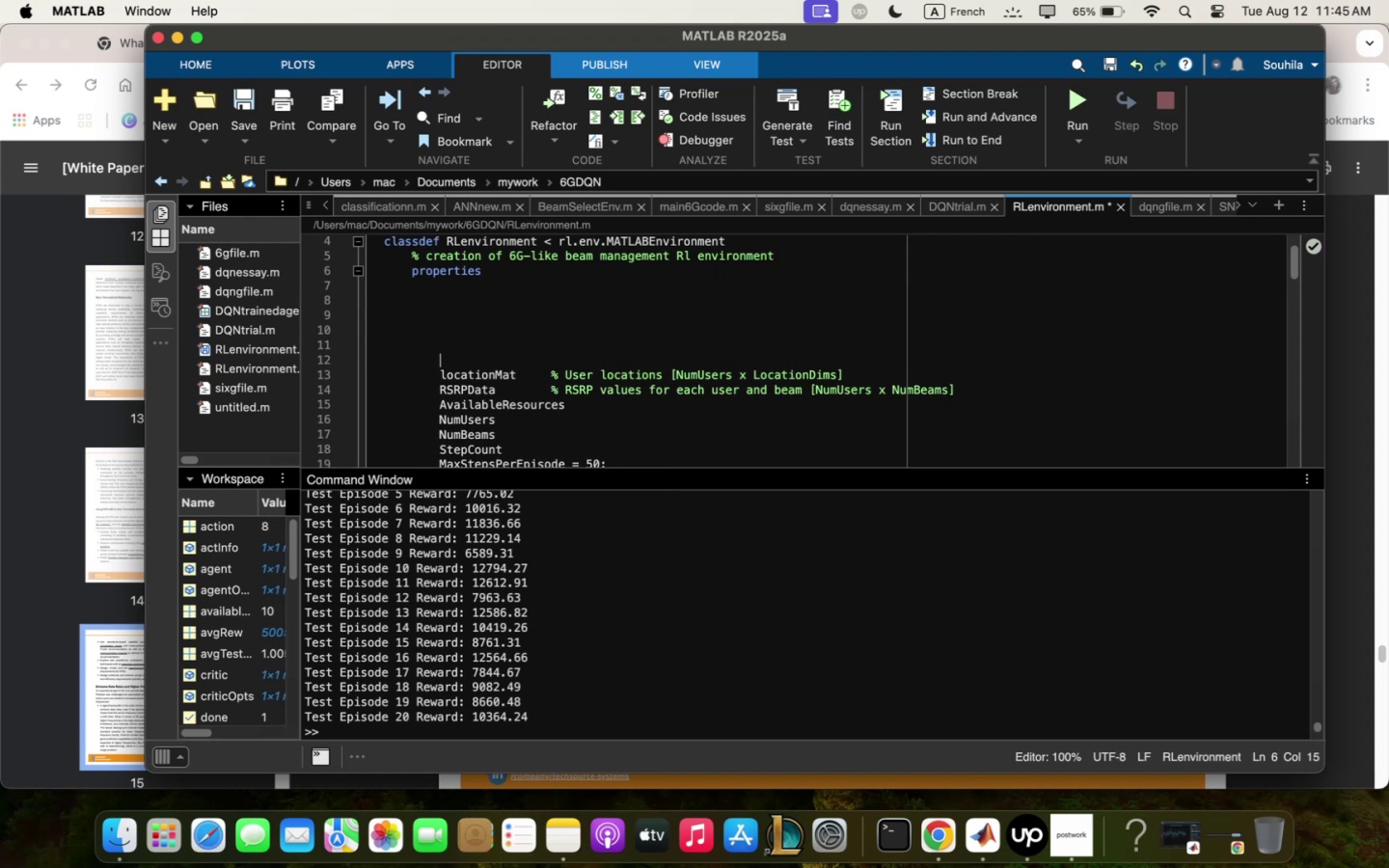 
key(Enter)
 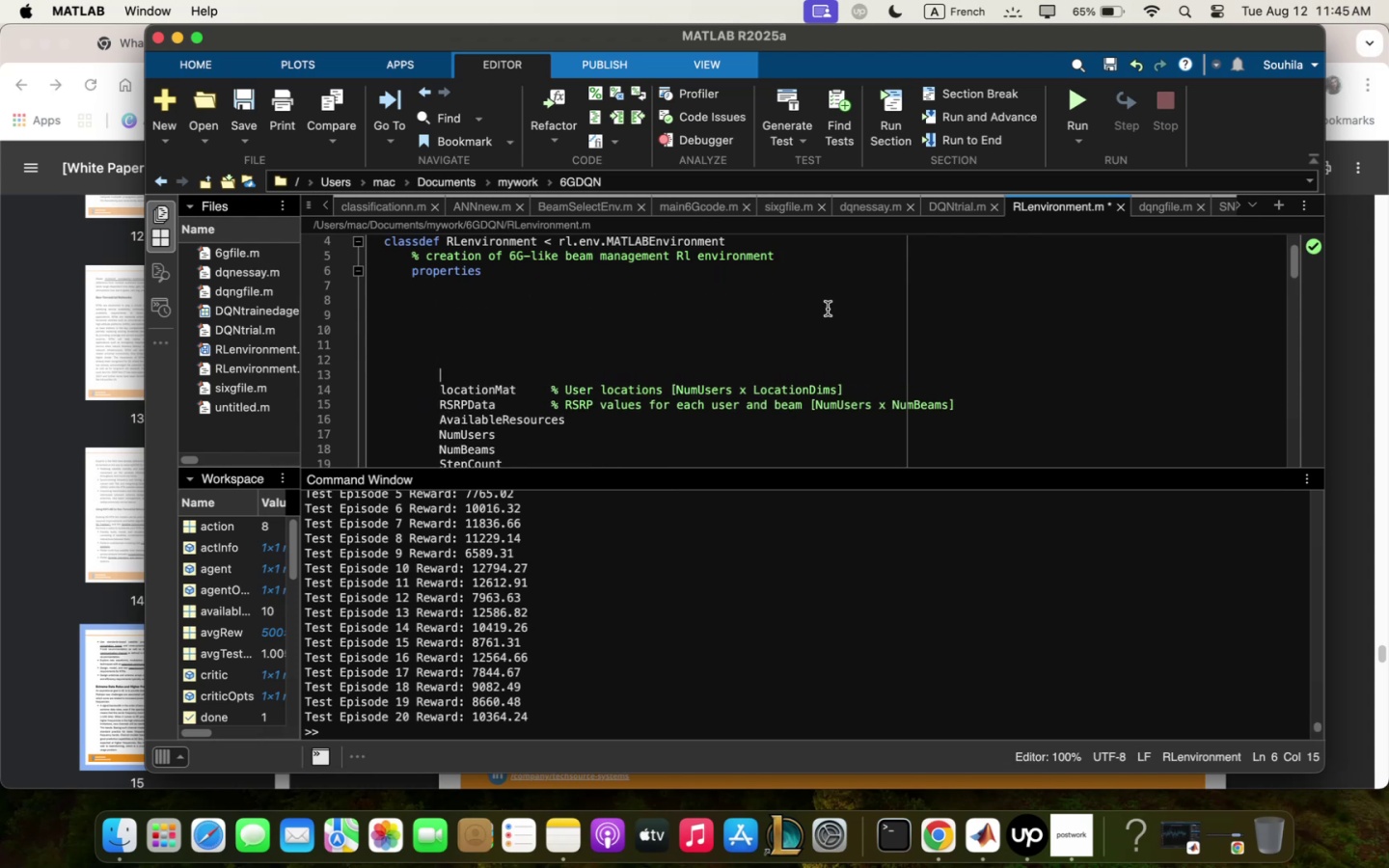 
left_click([808, 255])
 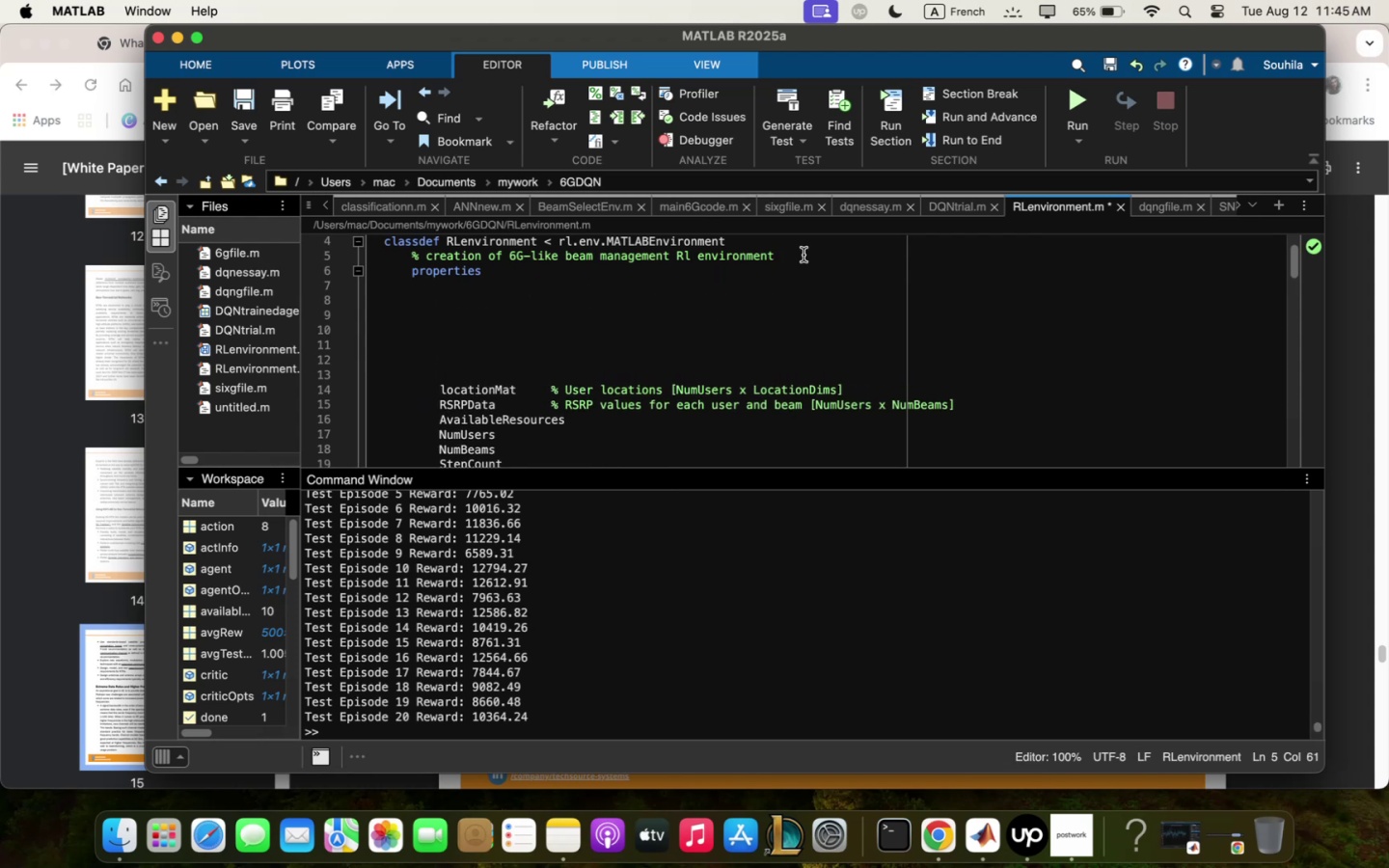 
key(Enter)
 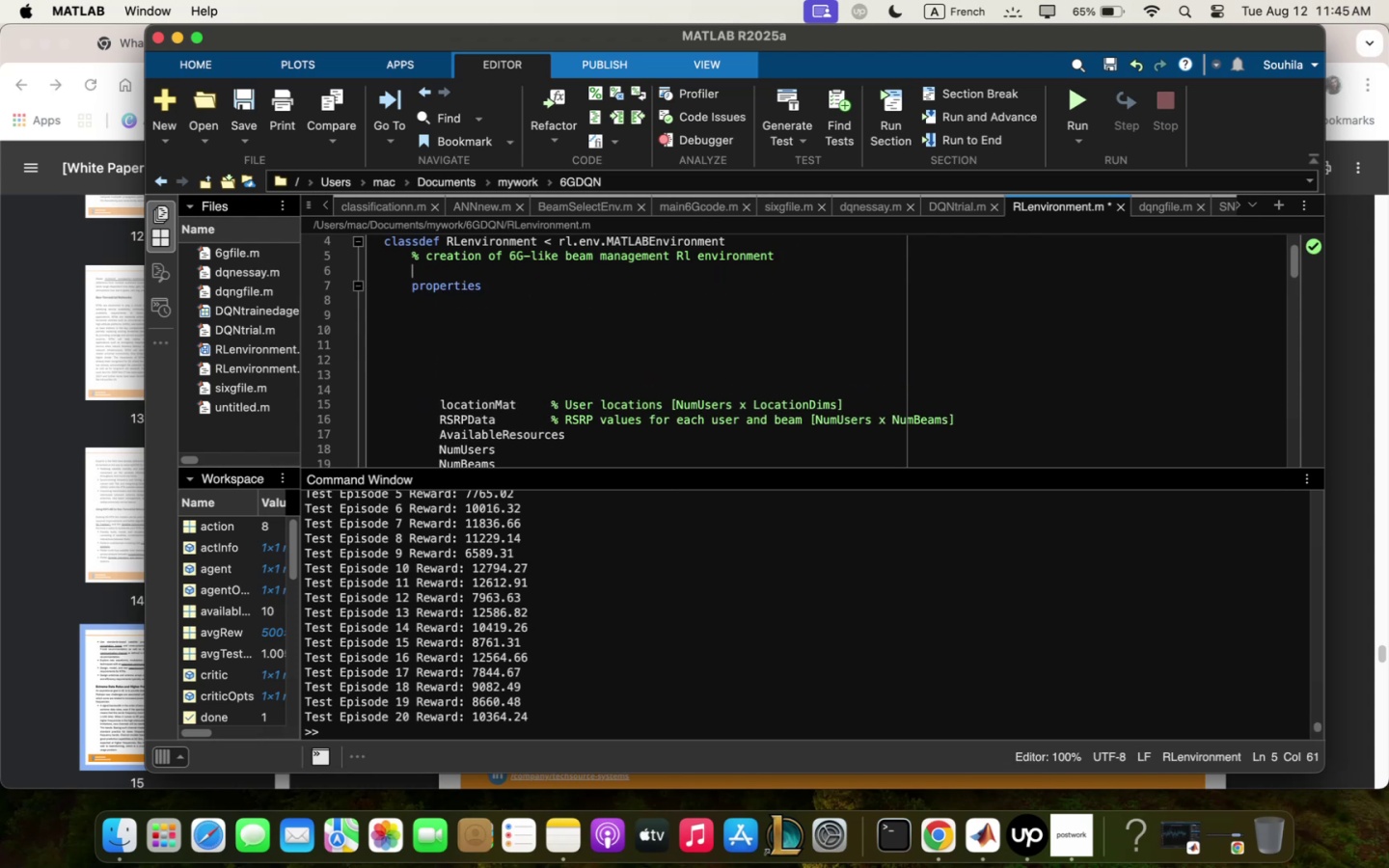 
key(Enter)
 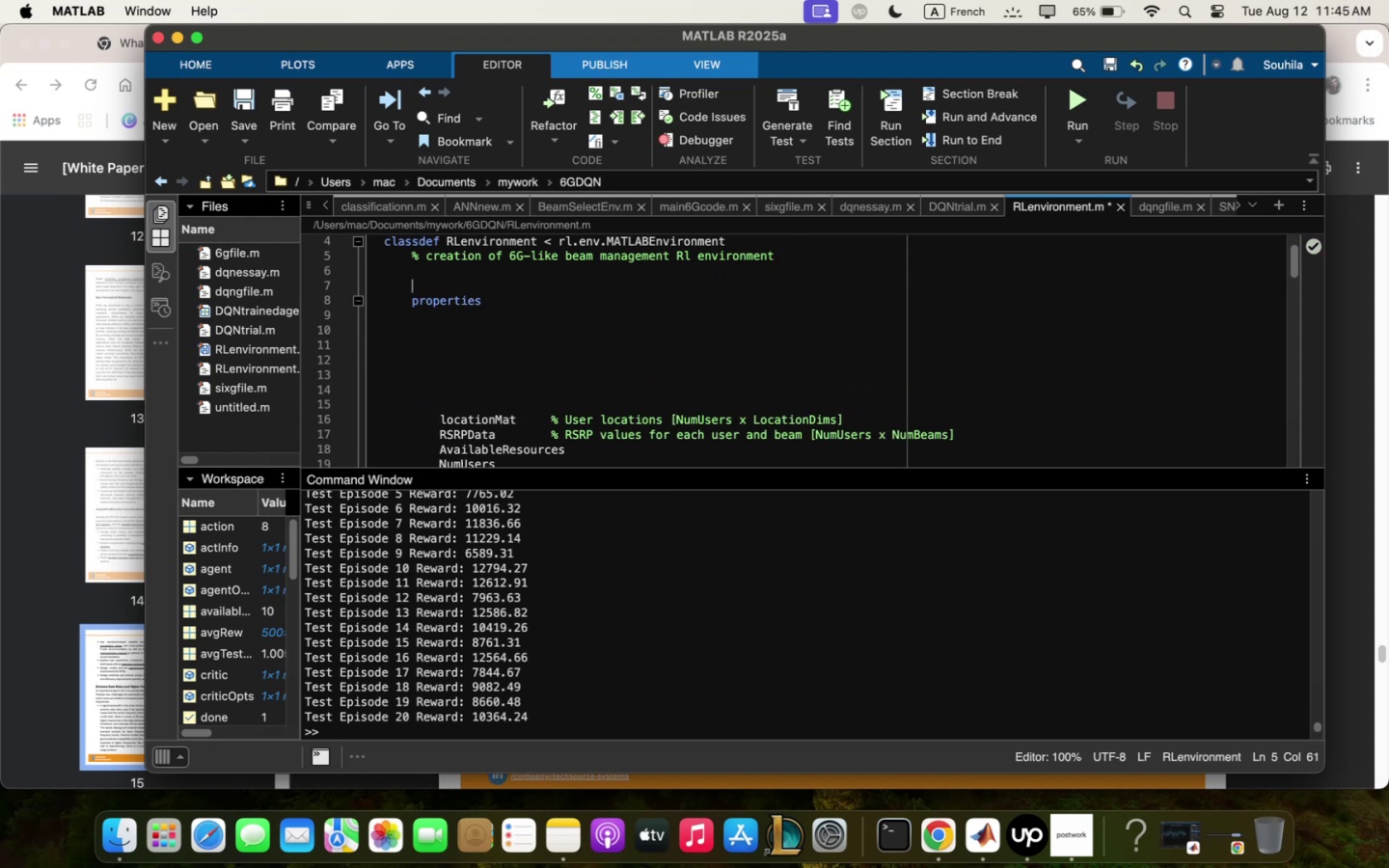 
key(ArrowRight)
 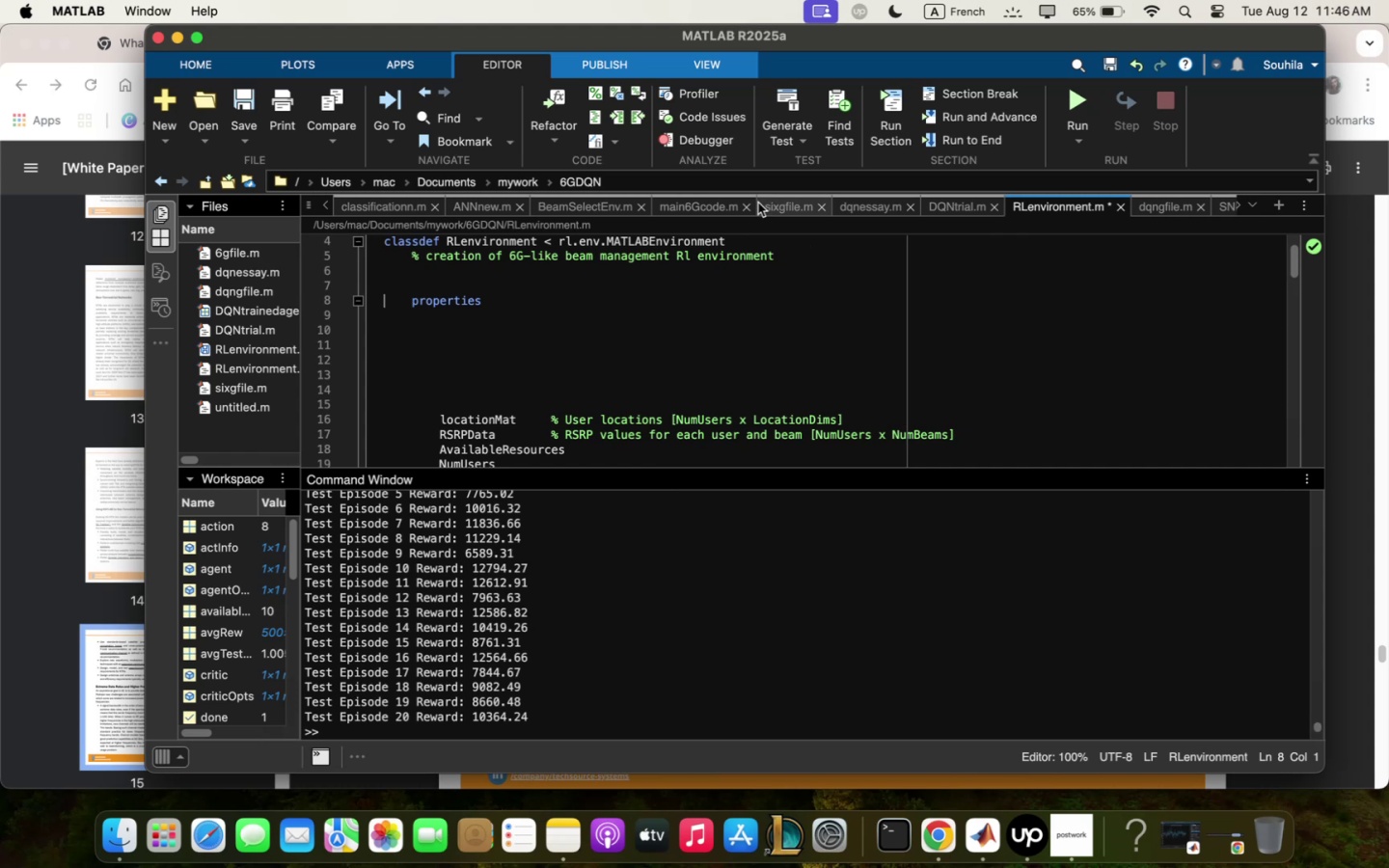 
left_click([702, 285])
 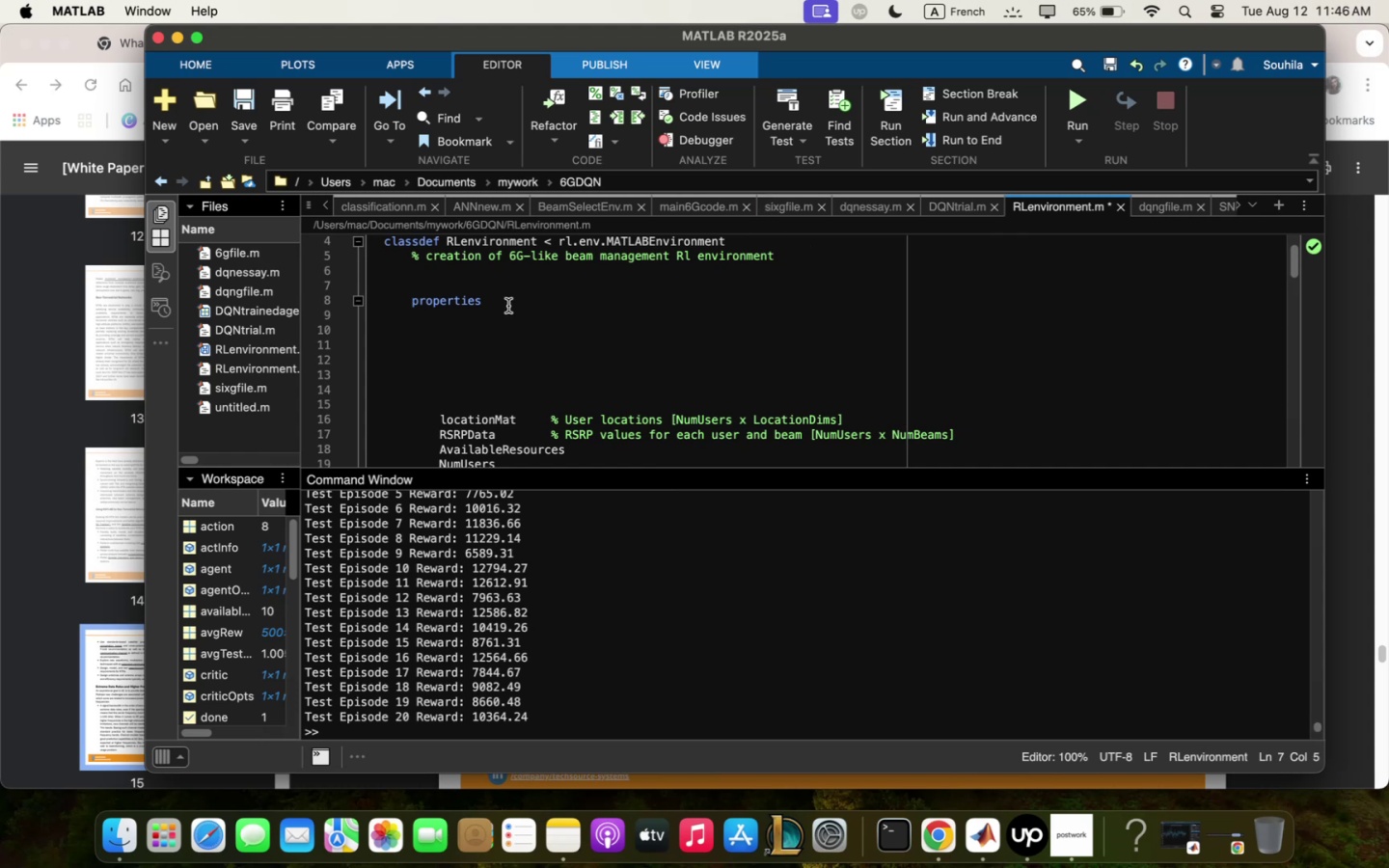 
left_click([509, 306])
 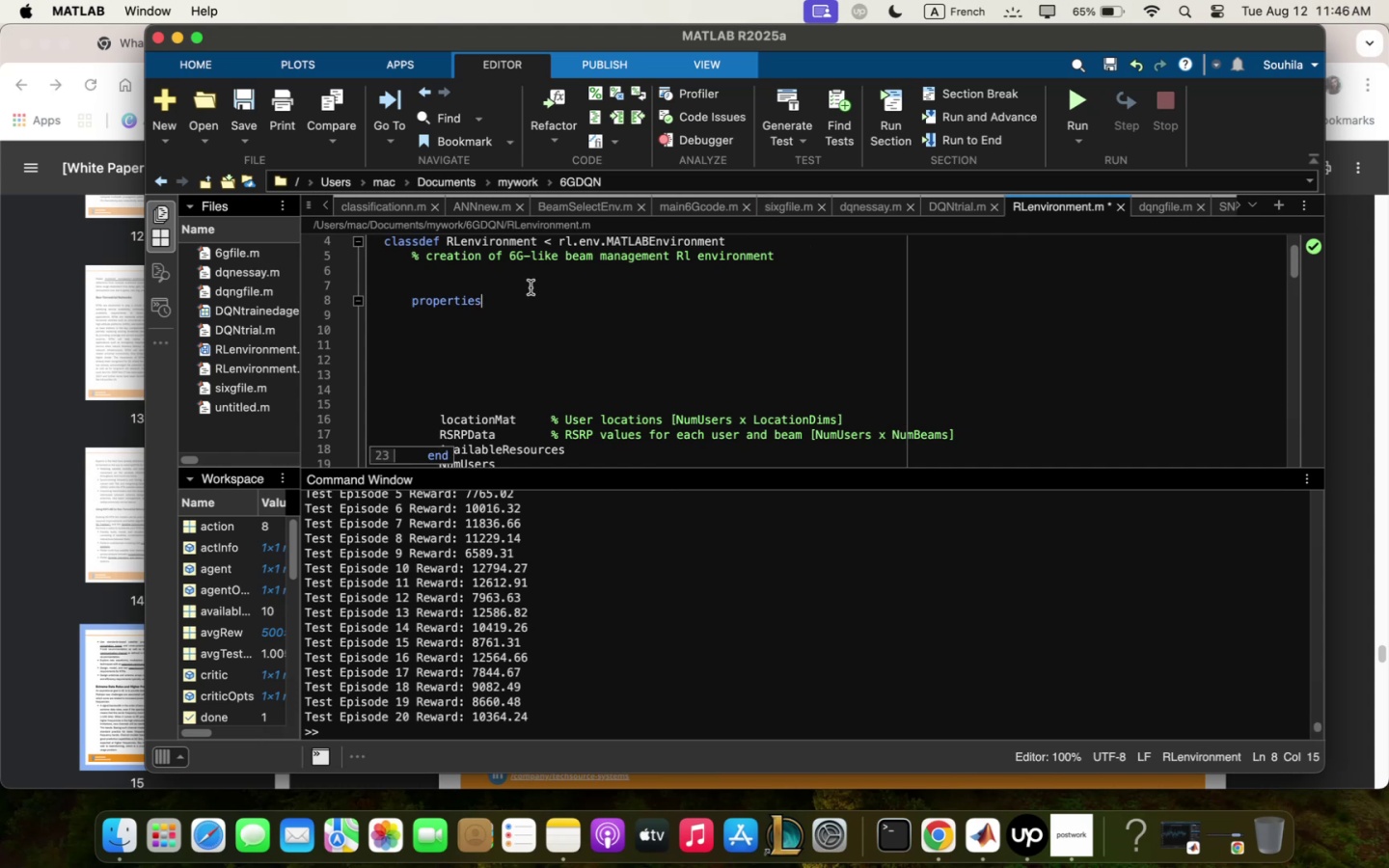 
key(Enter)
 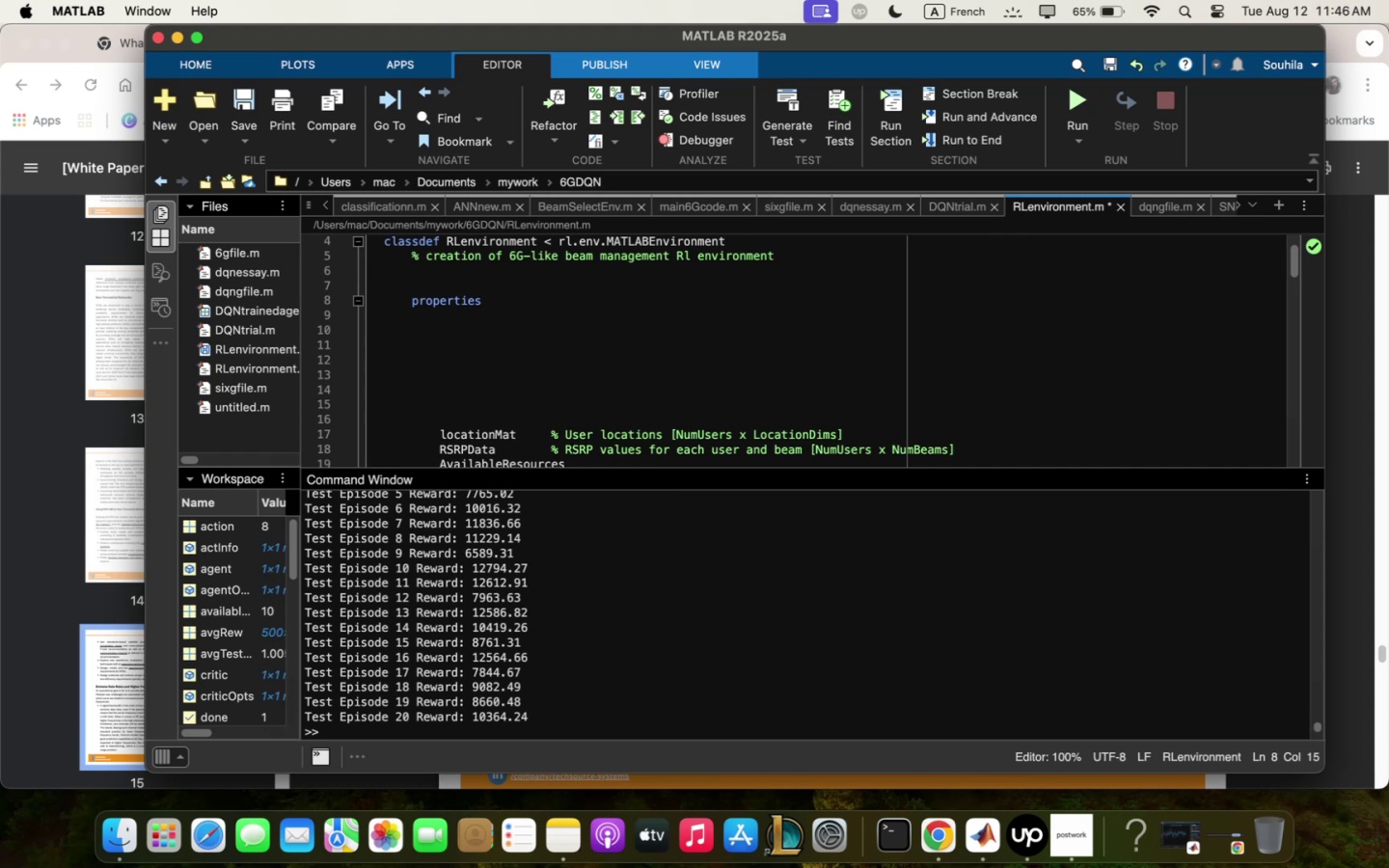 
type("Se)
key(Backspace)
type(cenqrio pqrq;eters)
 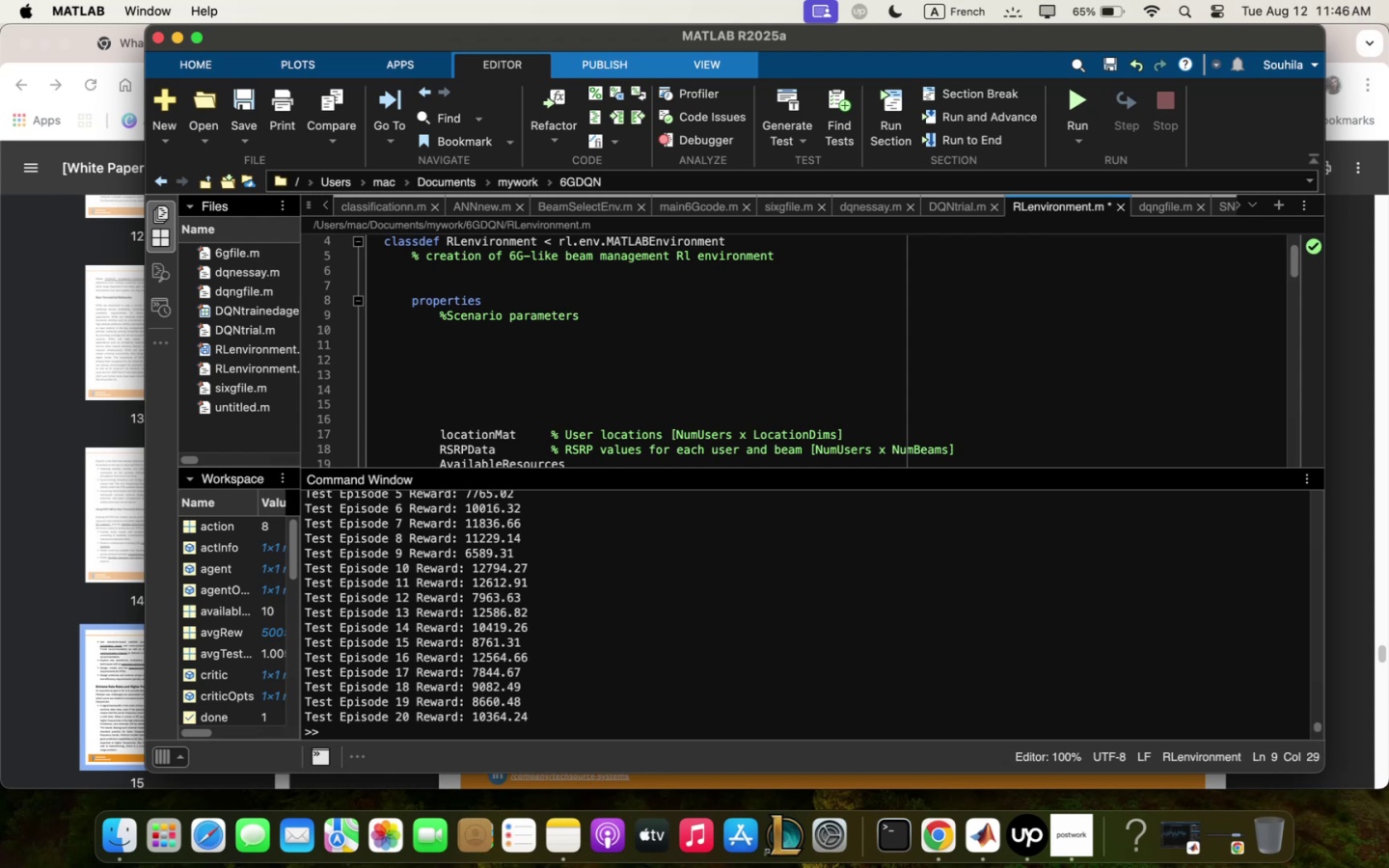 
key(Enter)
 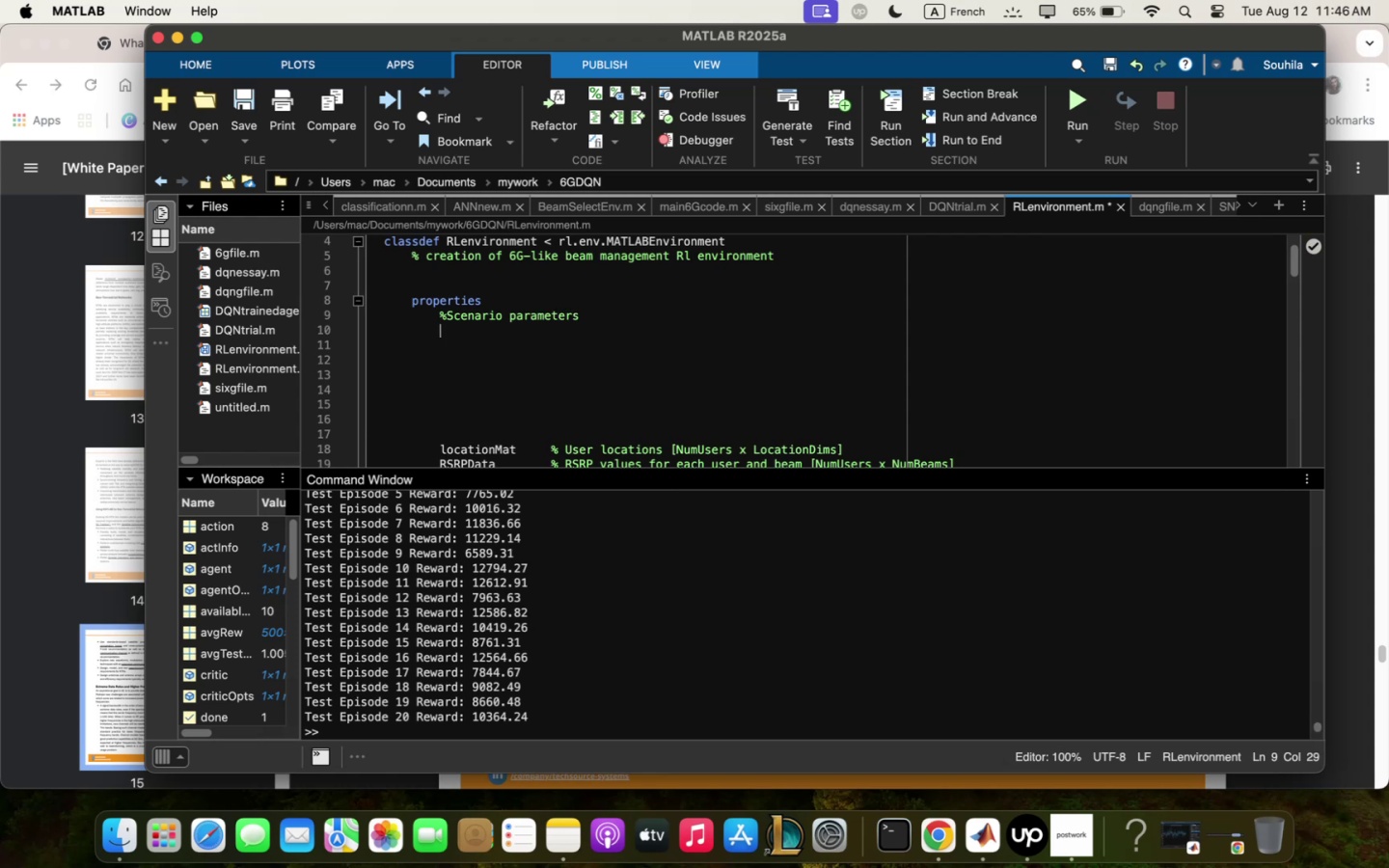 
type(Nu;u)
key(Backspace)
type(Users / @),)
 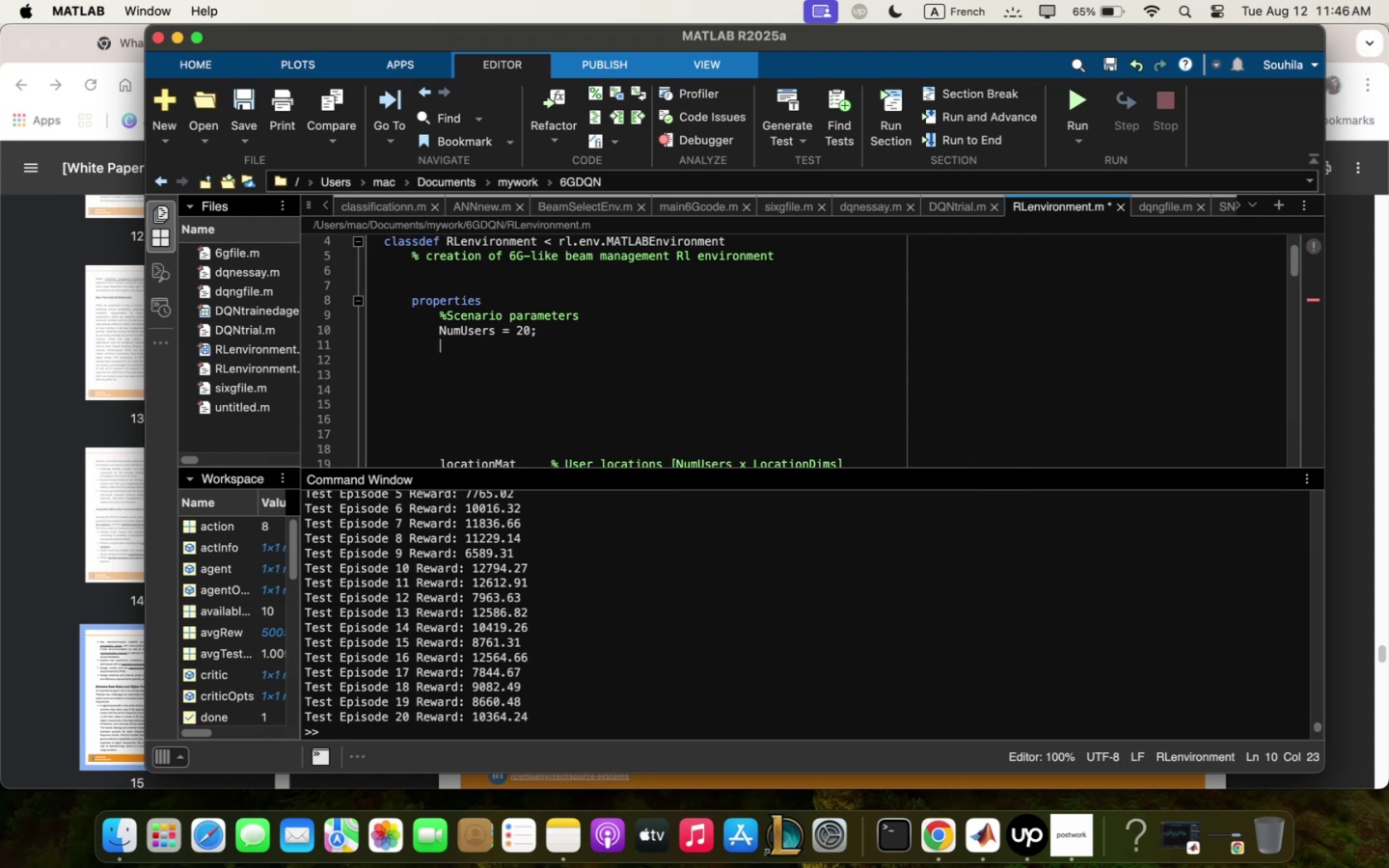 
 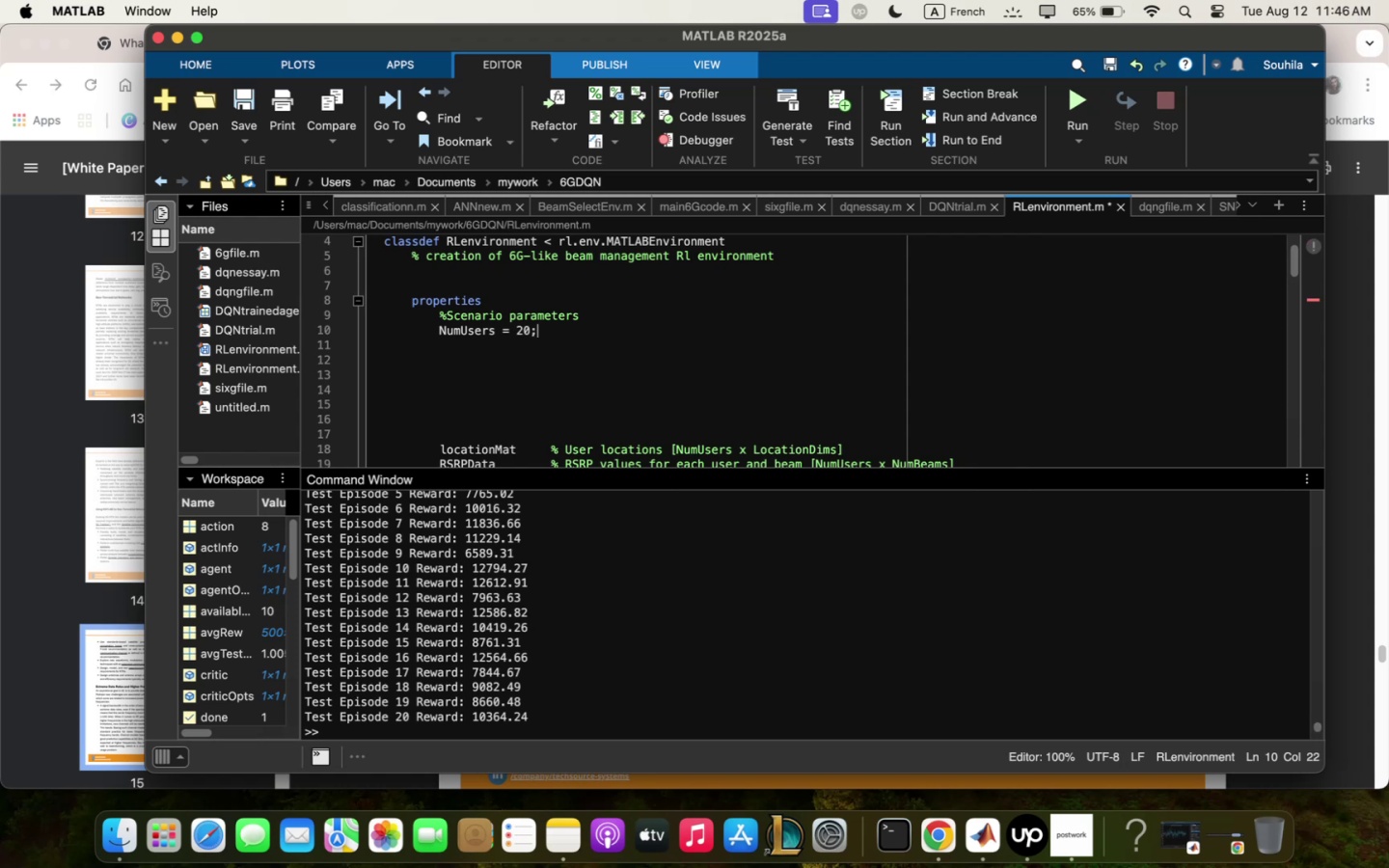 
key(Enter)
 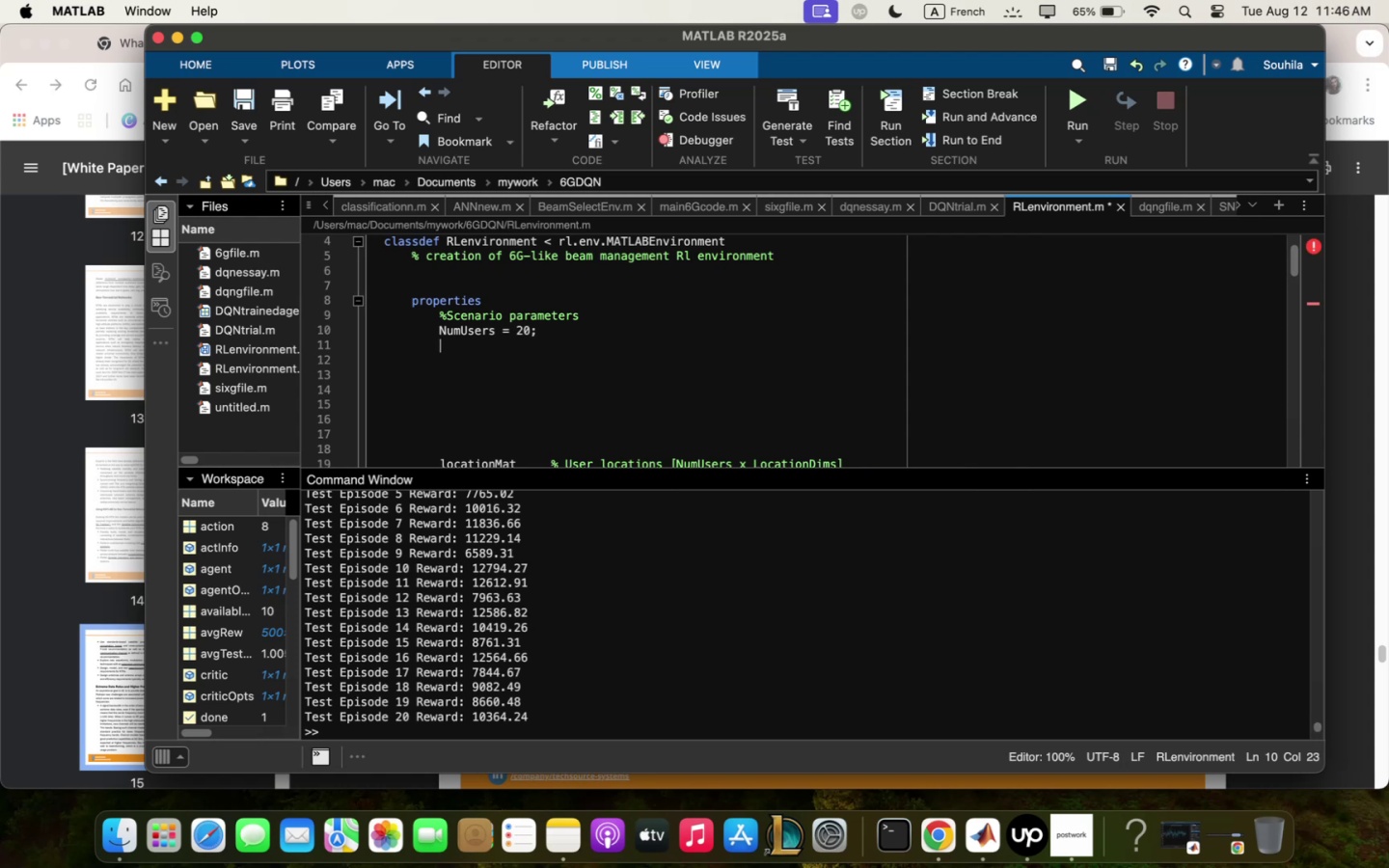 
type(Nu;Beq;s *)
 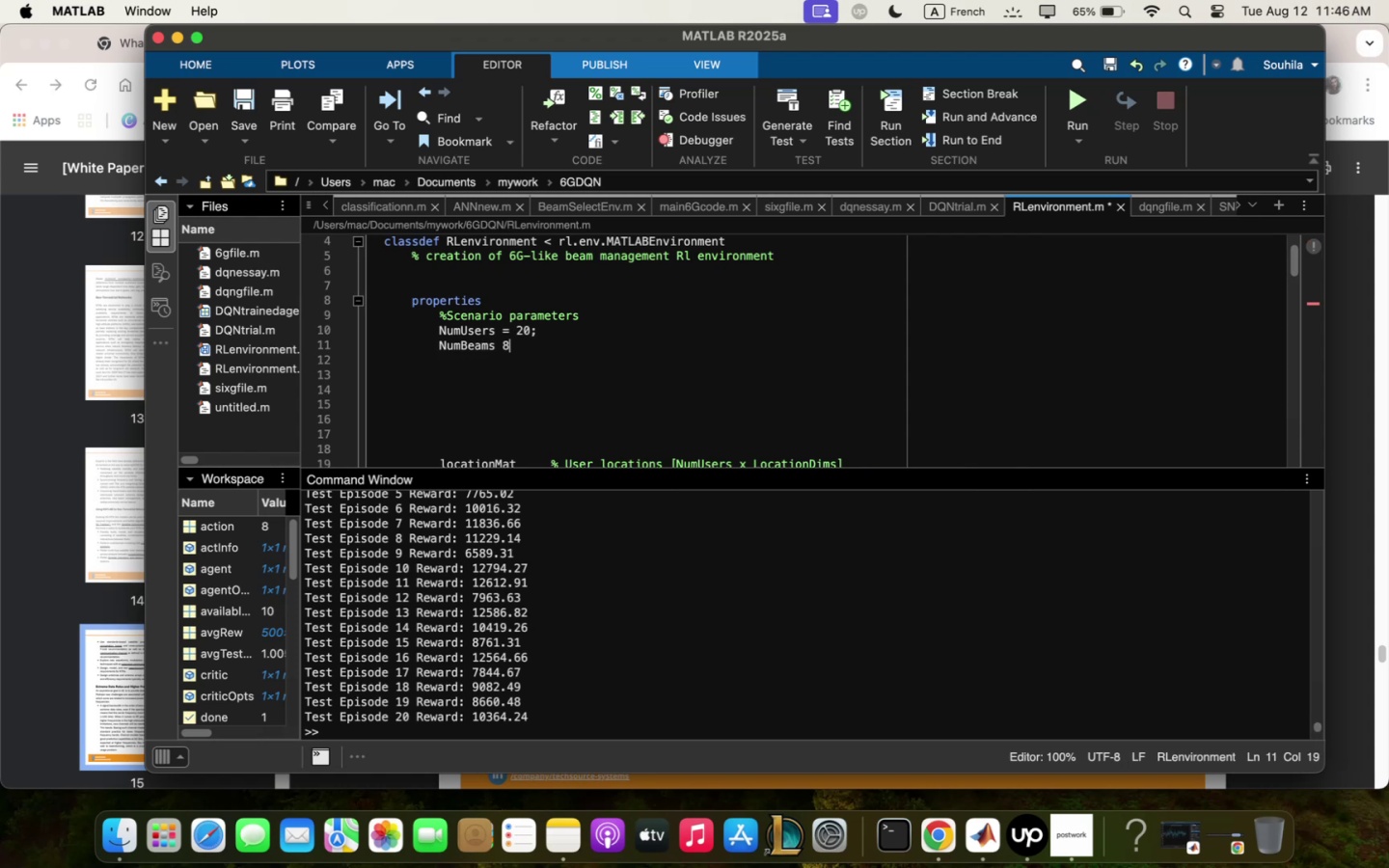 
key(Enter)
 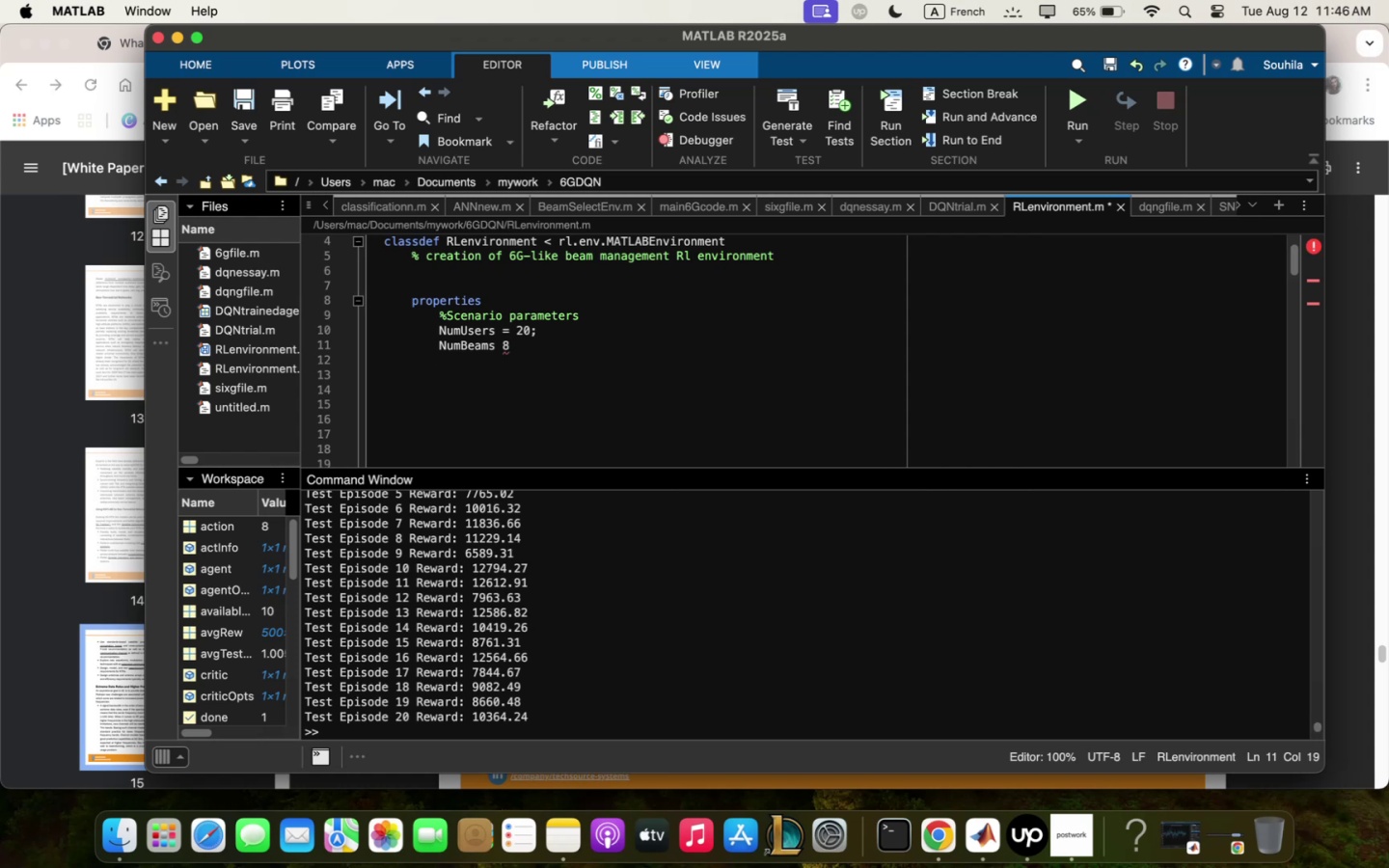 
key(Backspace)
 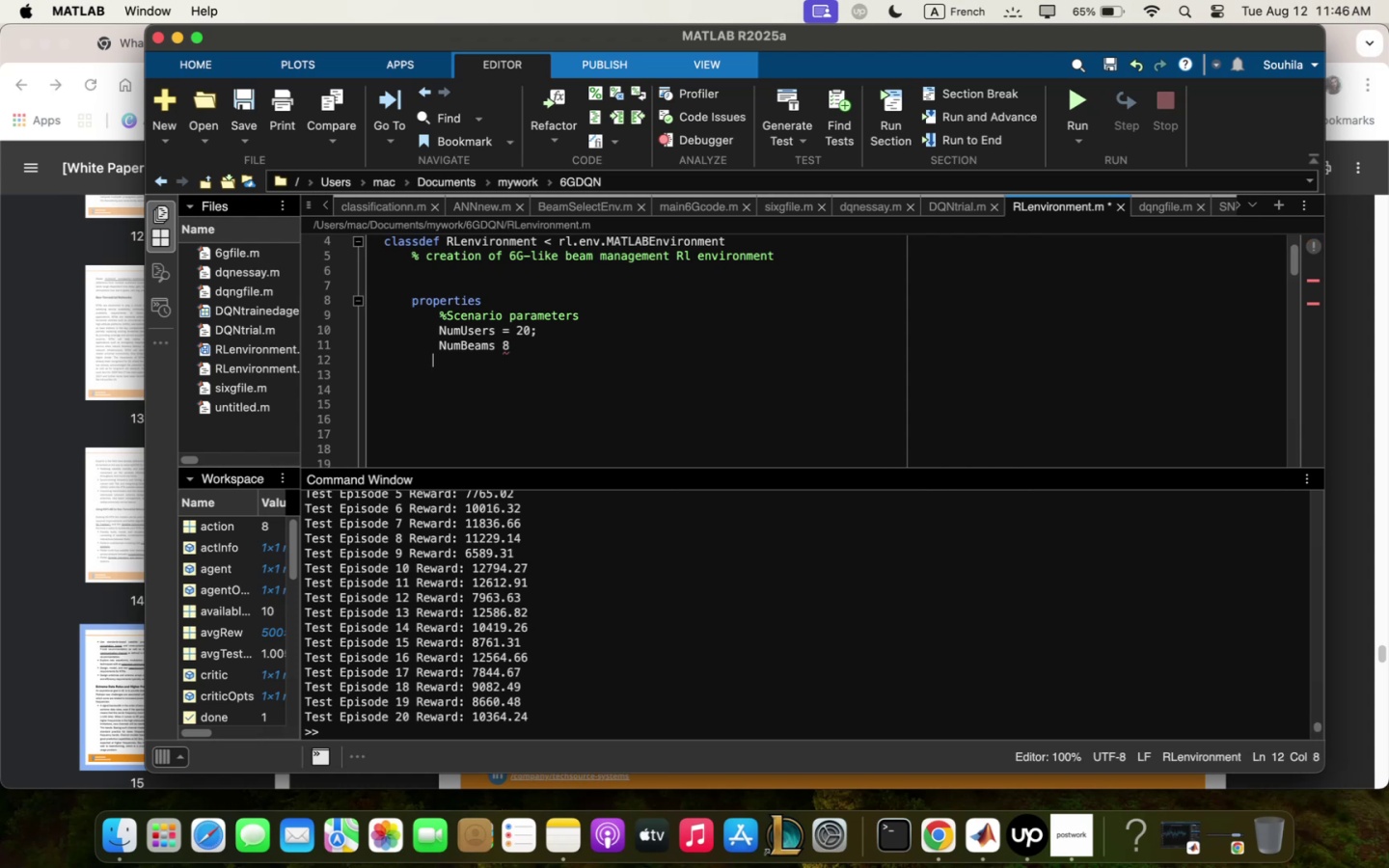 
key(Backspace)
 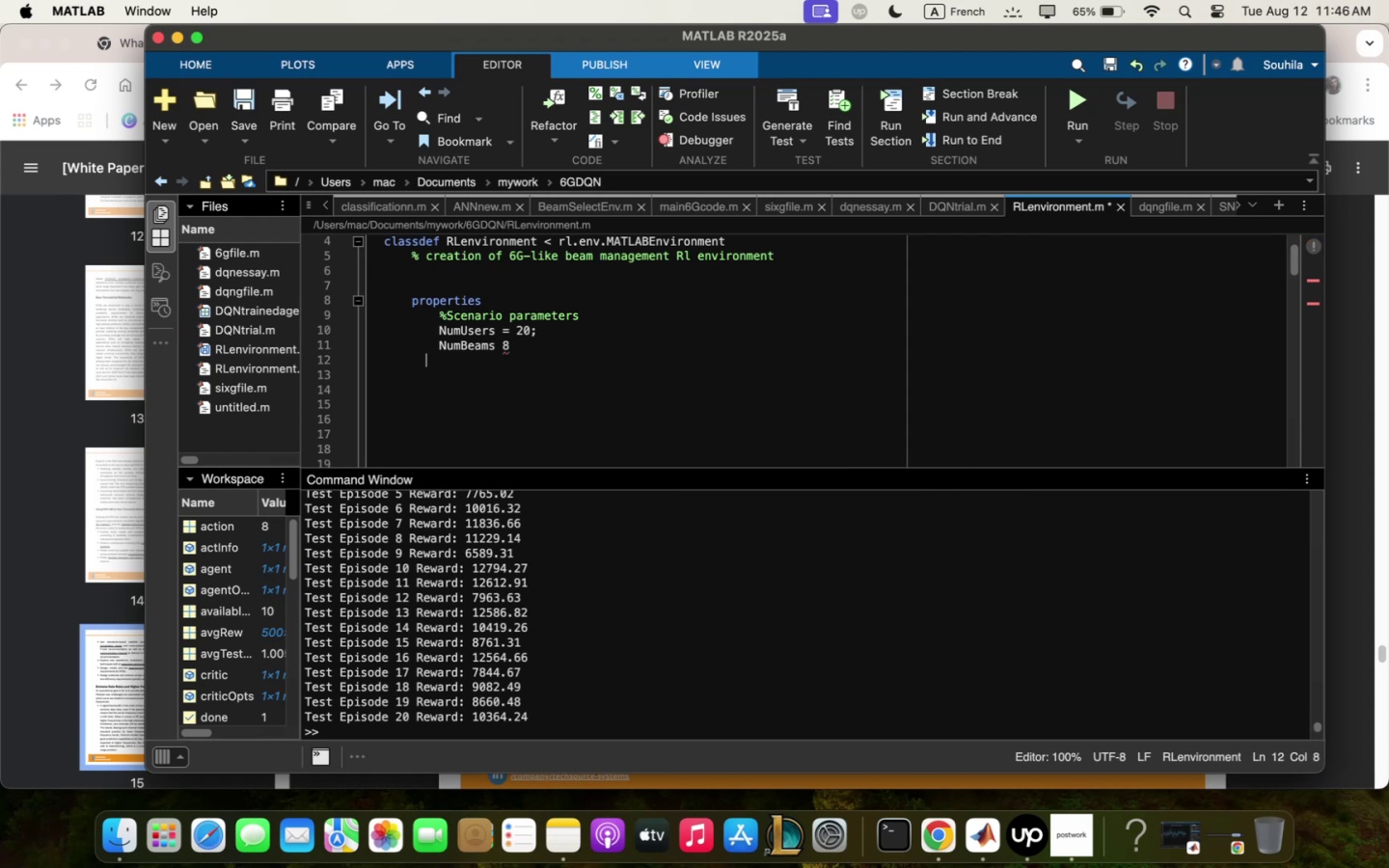 
key(Backspace)
 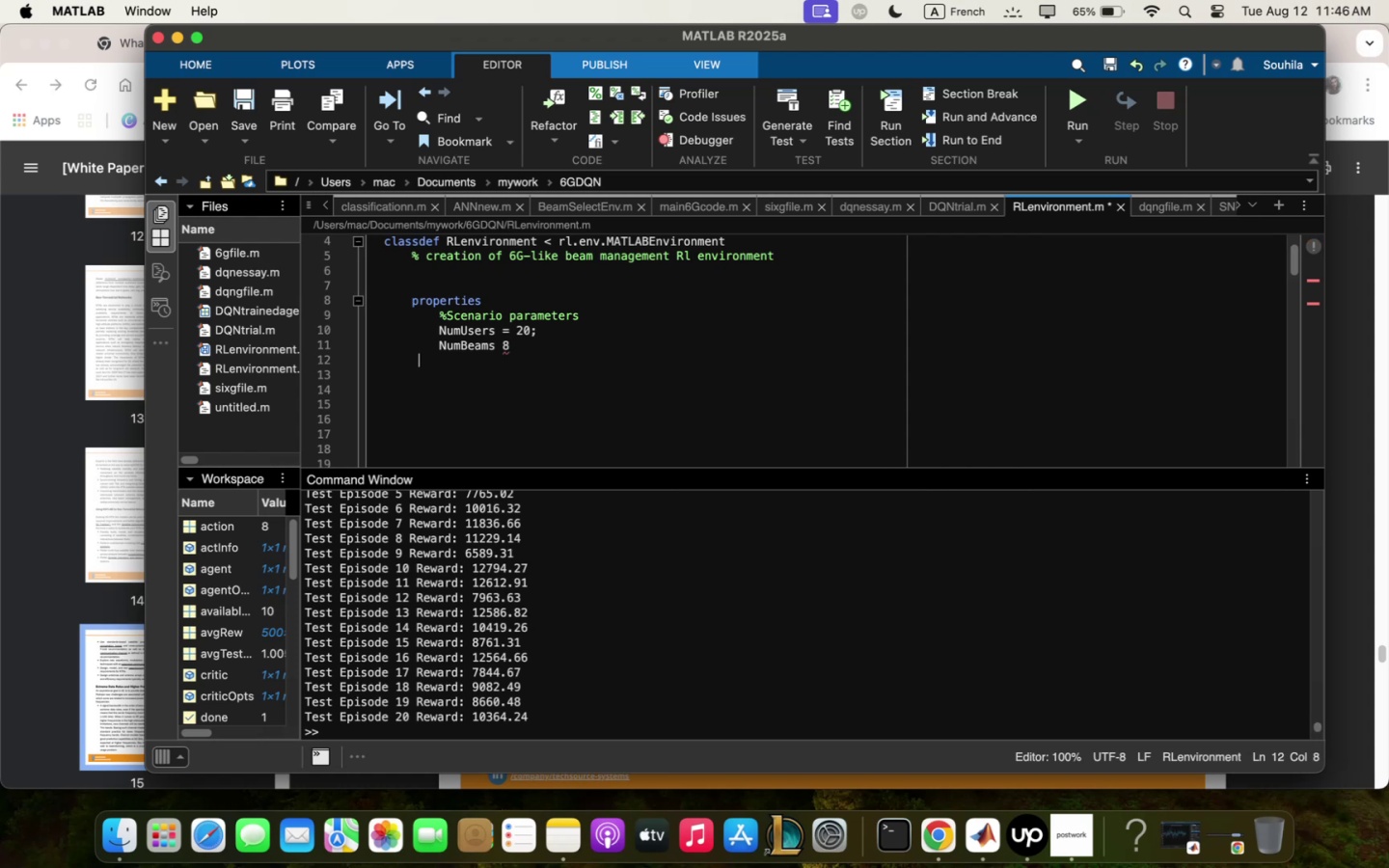 
key(Backspace)
 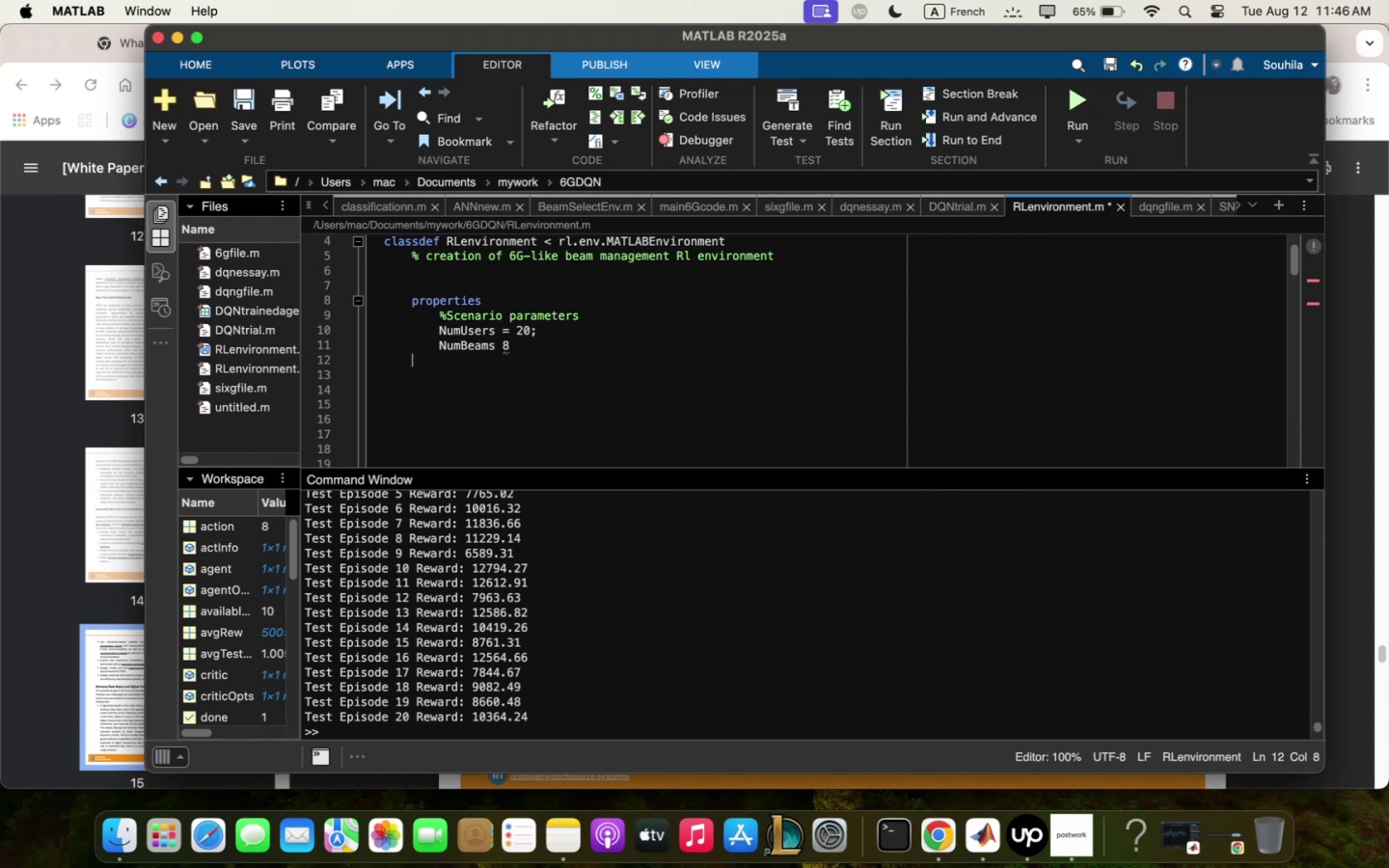 
key(Backspace)
 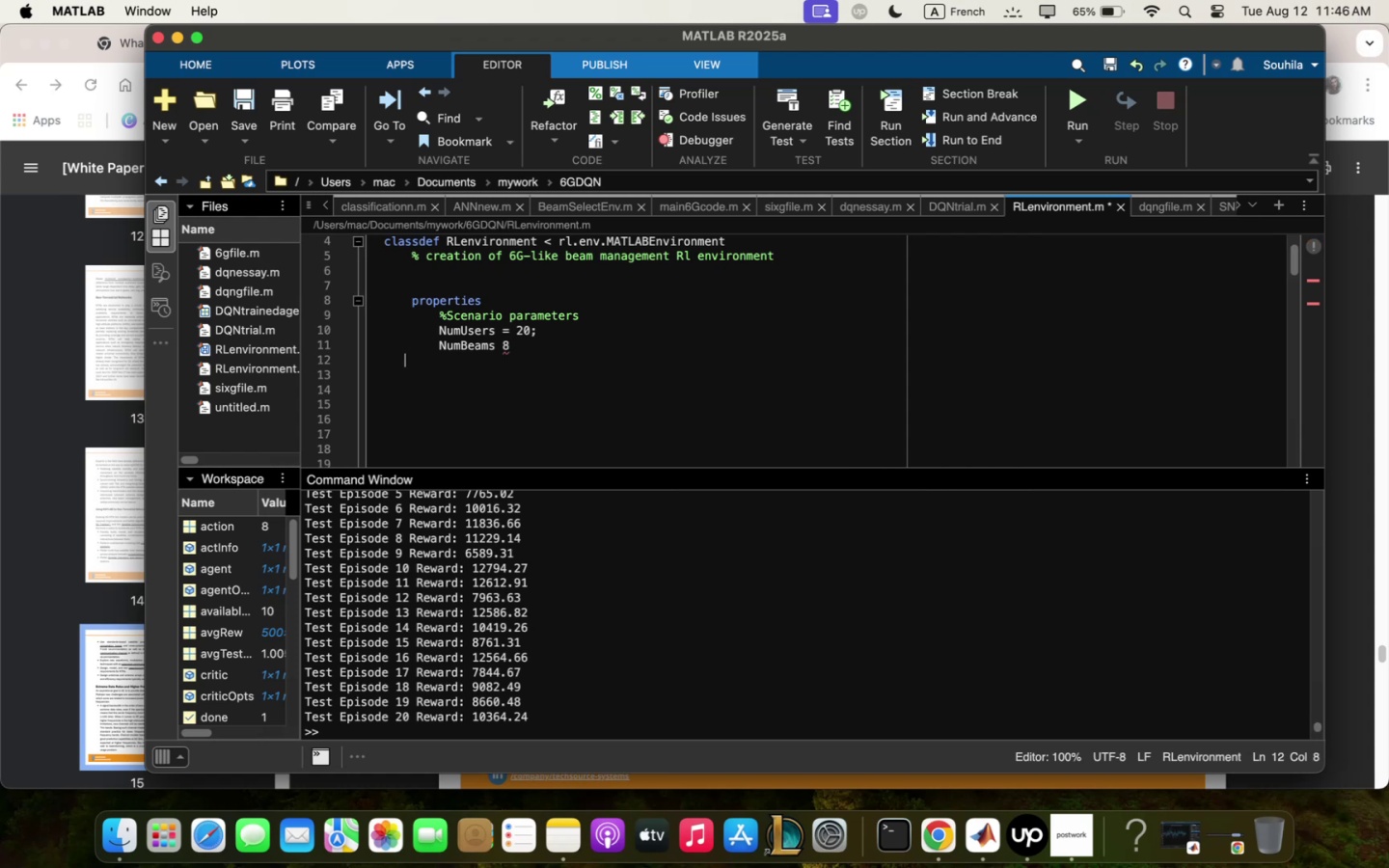 
key(Backspace)
 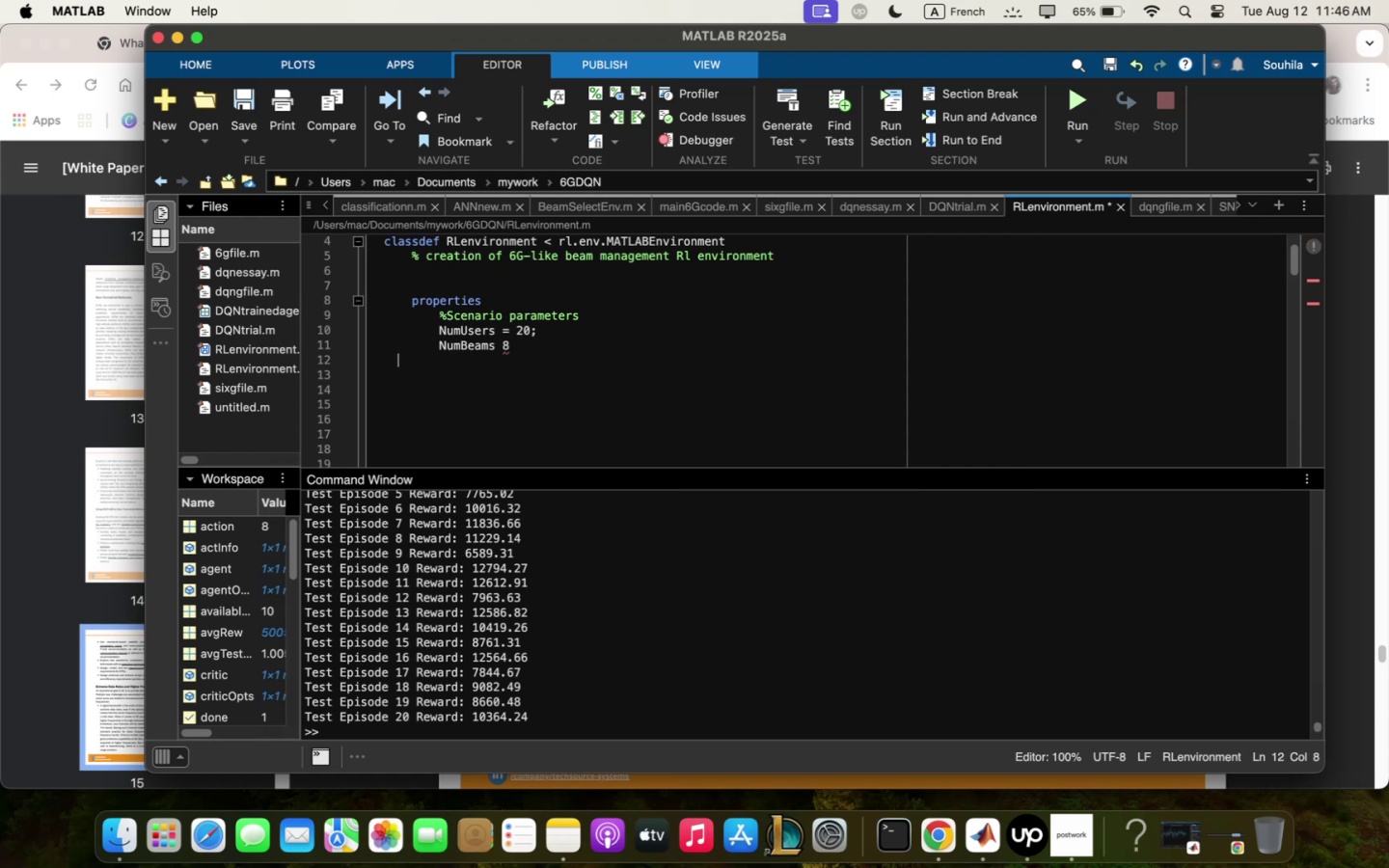 
key(Backspace)
 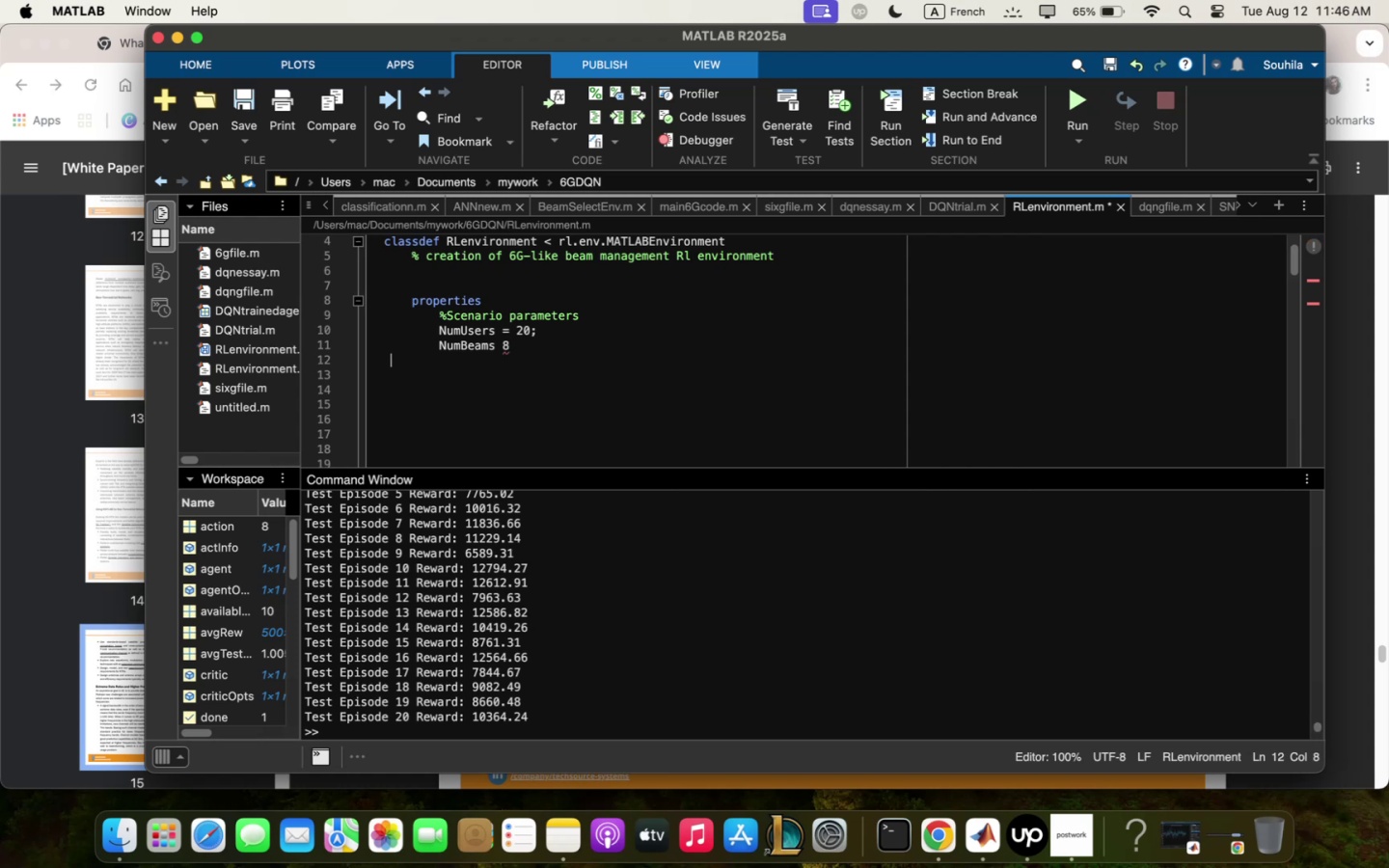 
key(Backspace)
 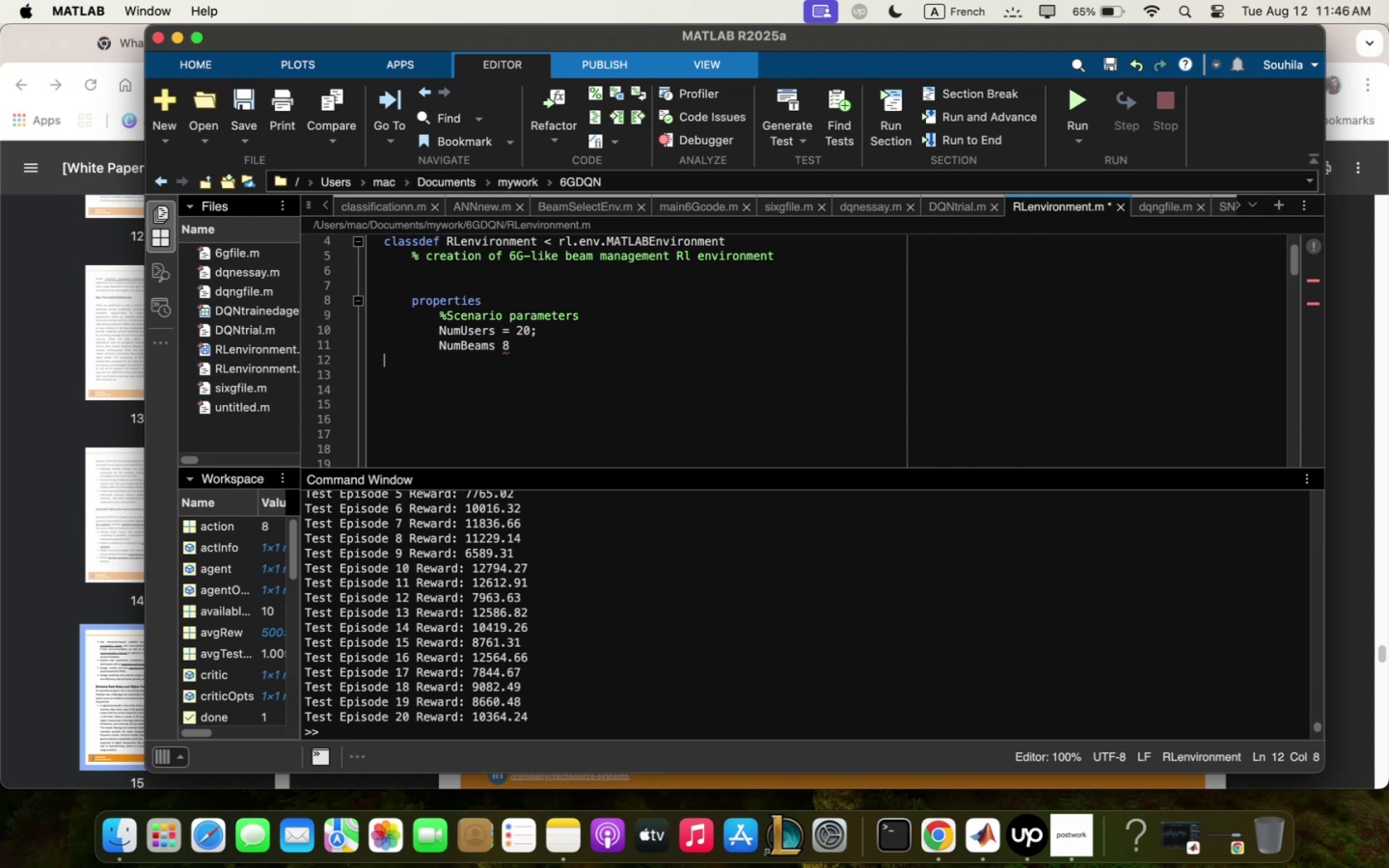 
key(Backspace)
 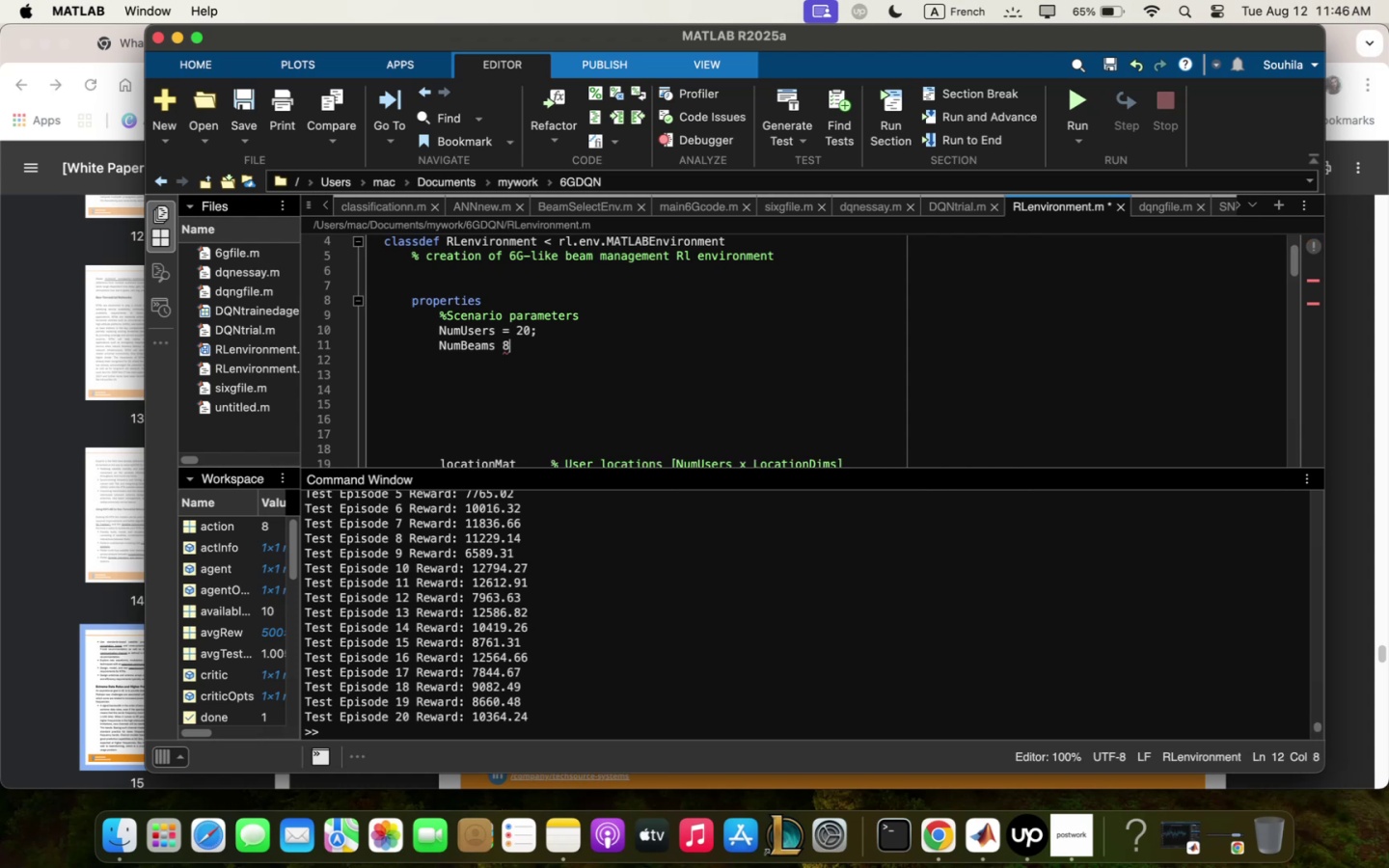 
key(Backspace)
 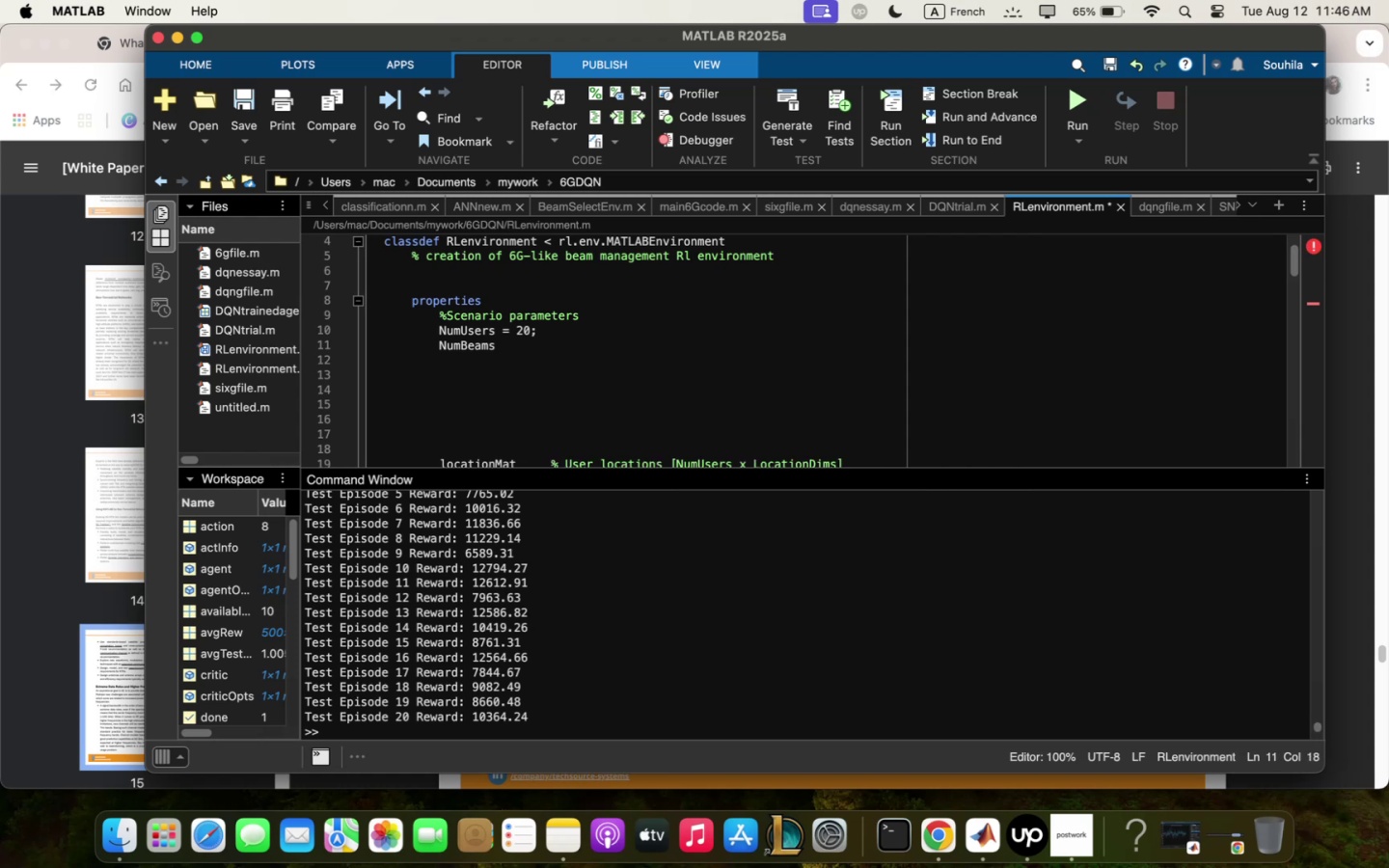 
key(Backspace)
 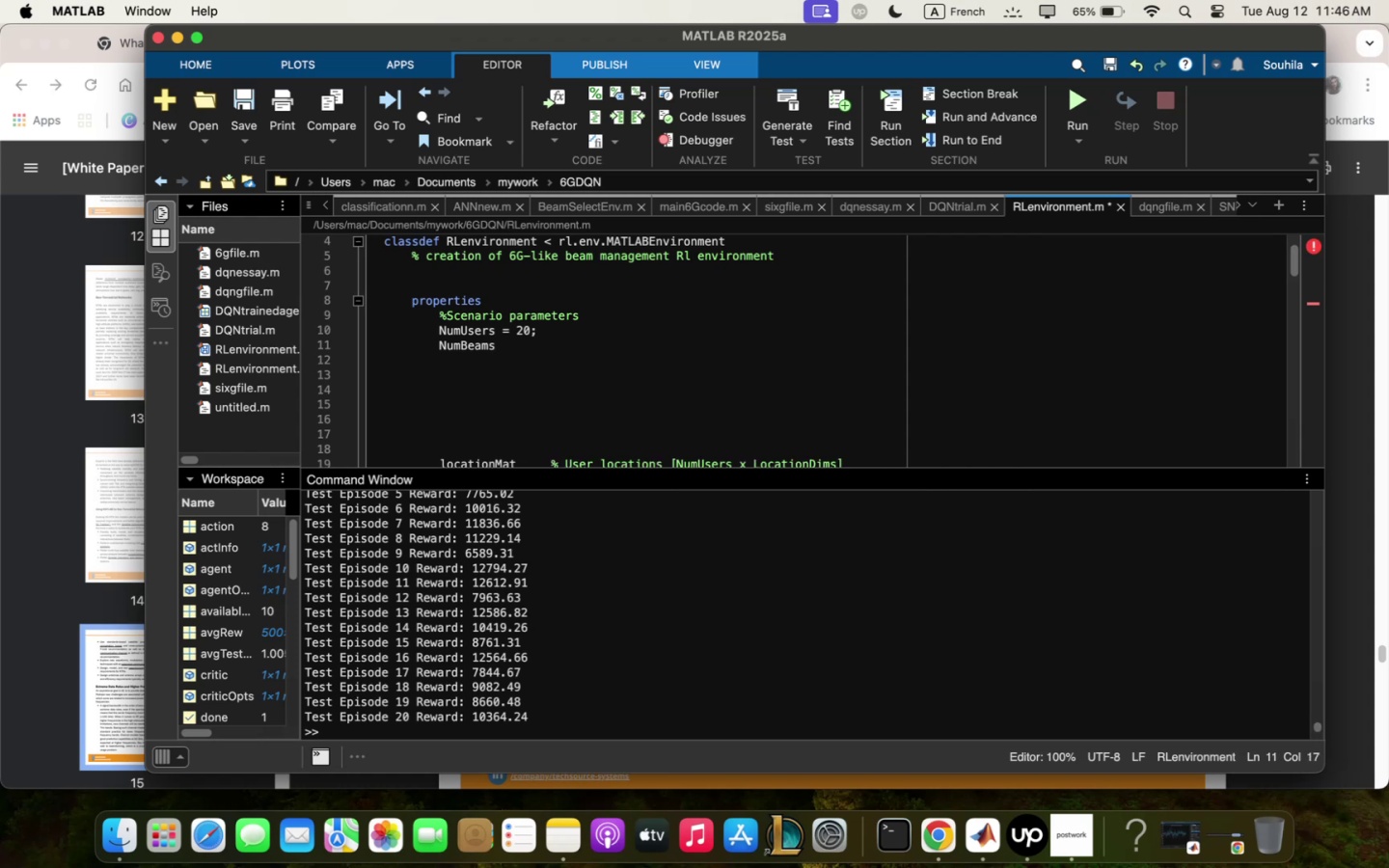 
key(Space)
 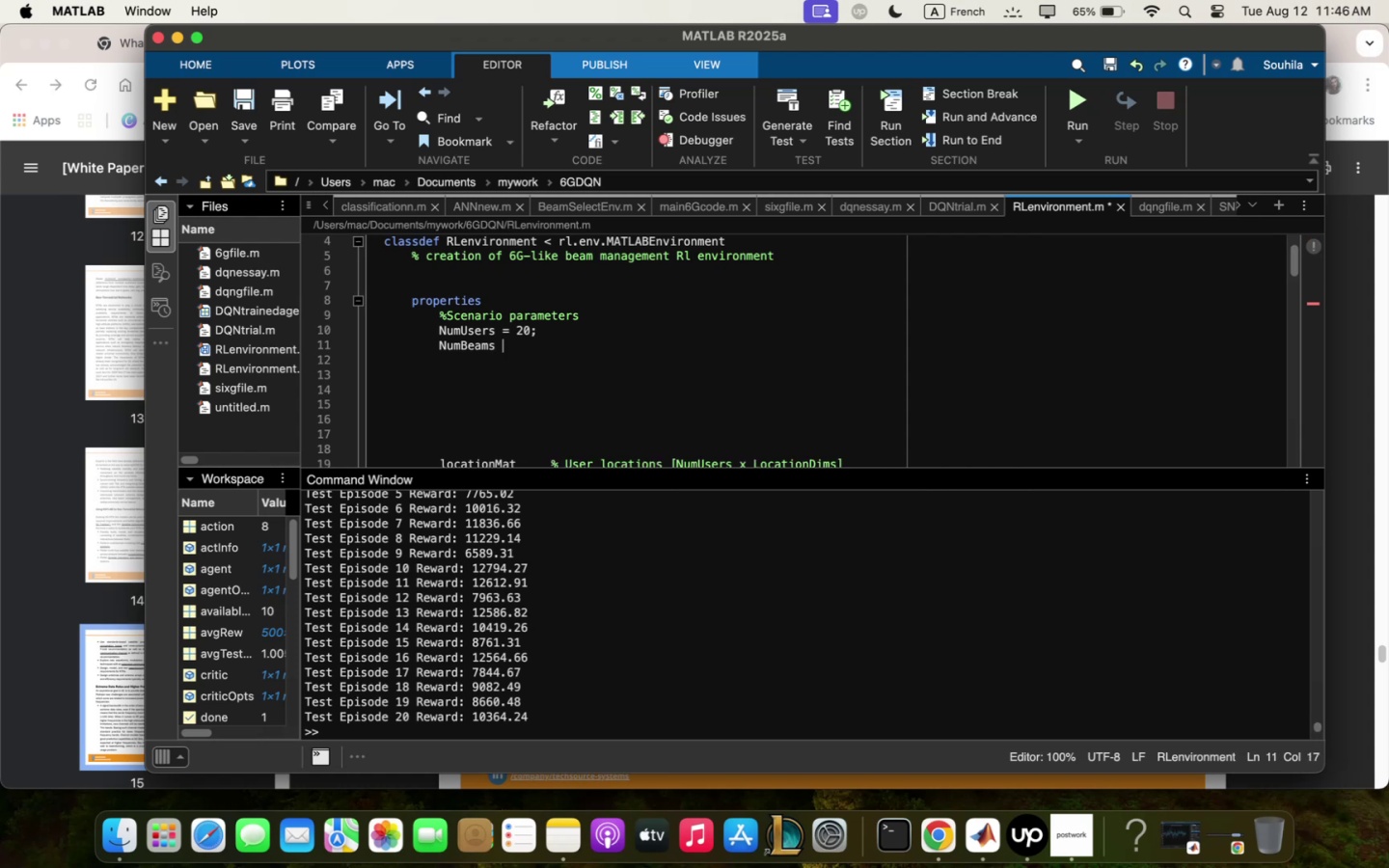 
key(Slash)
 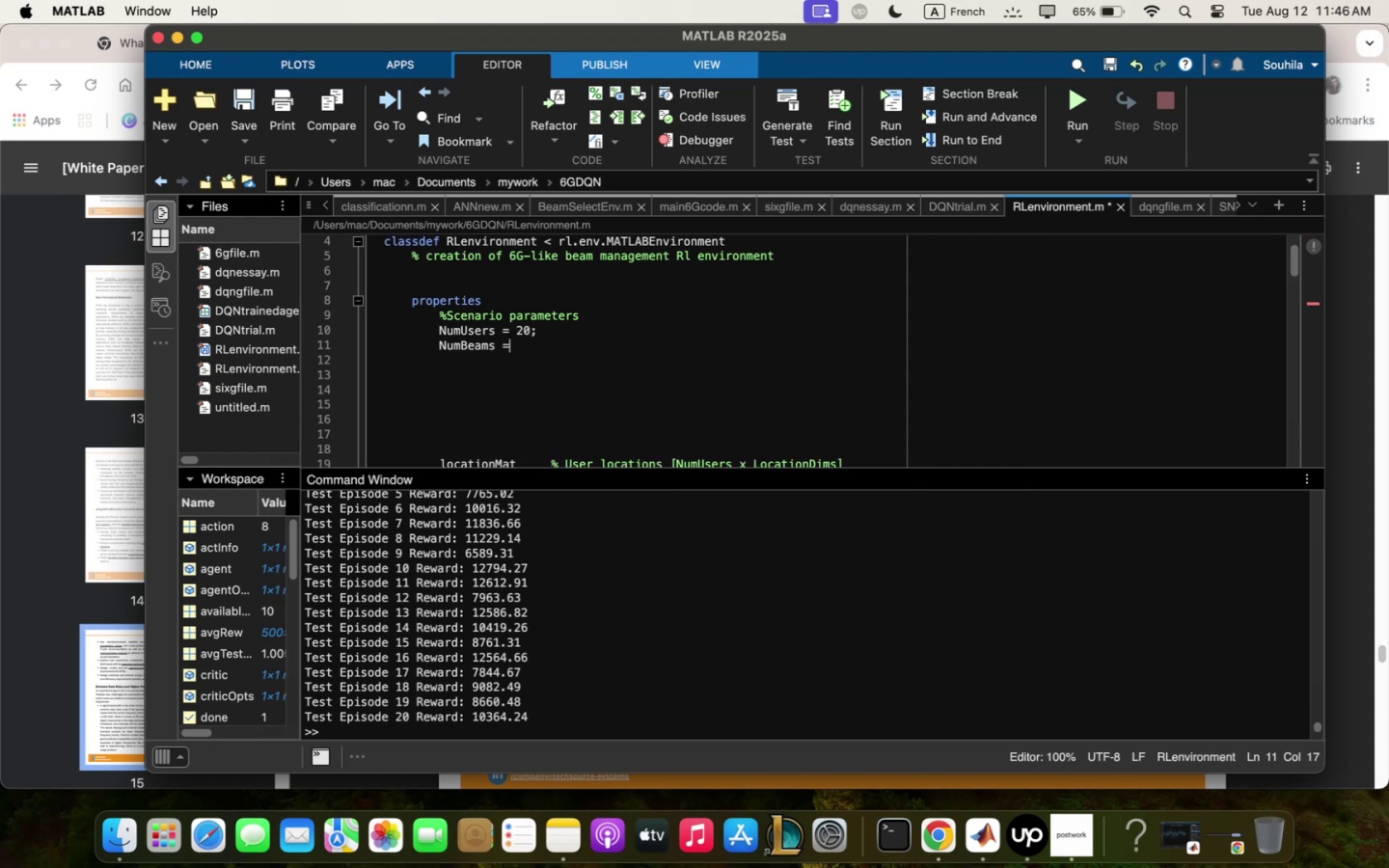 
key(Space)
 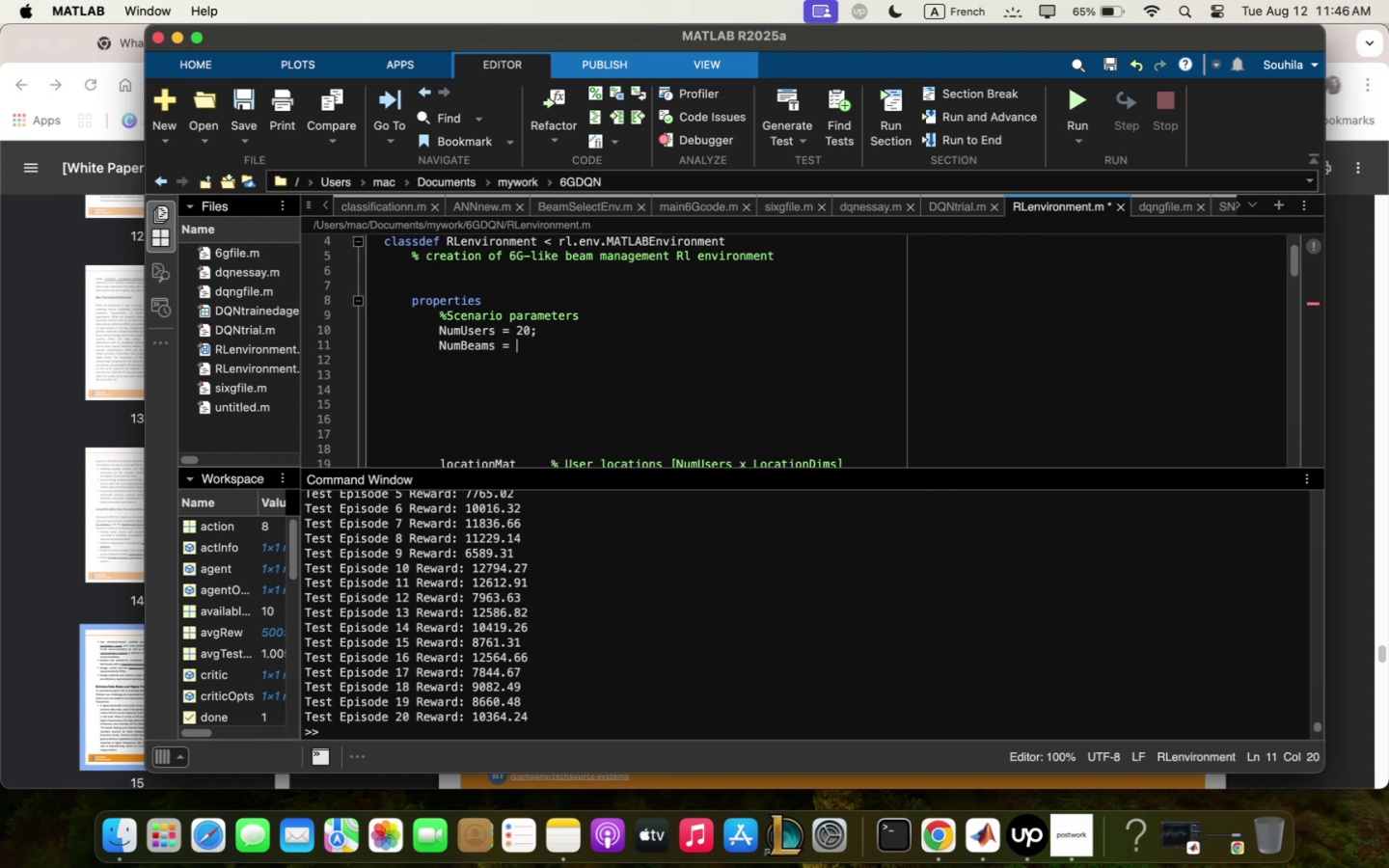 
key(Shift+8)
 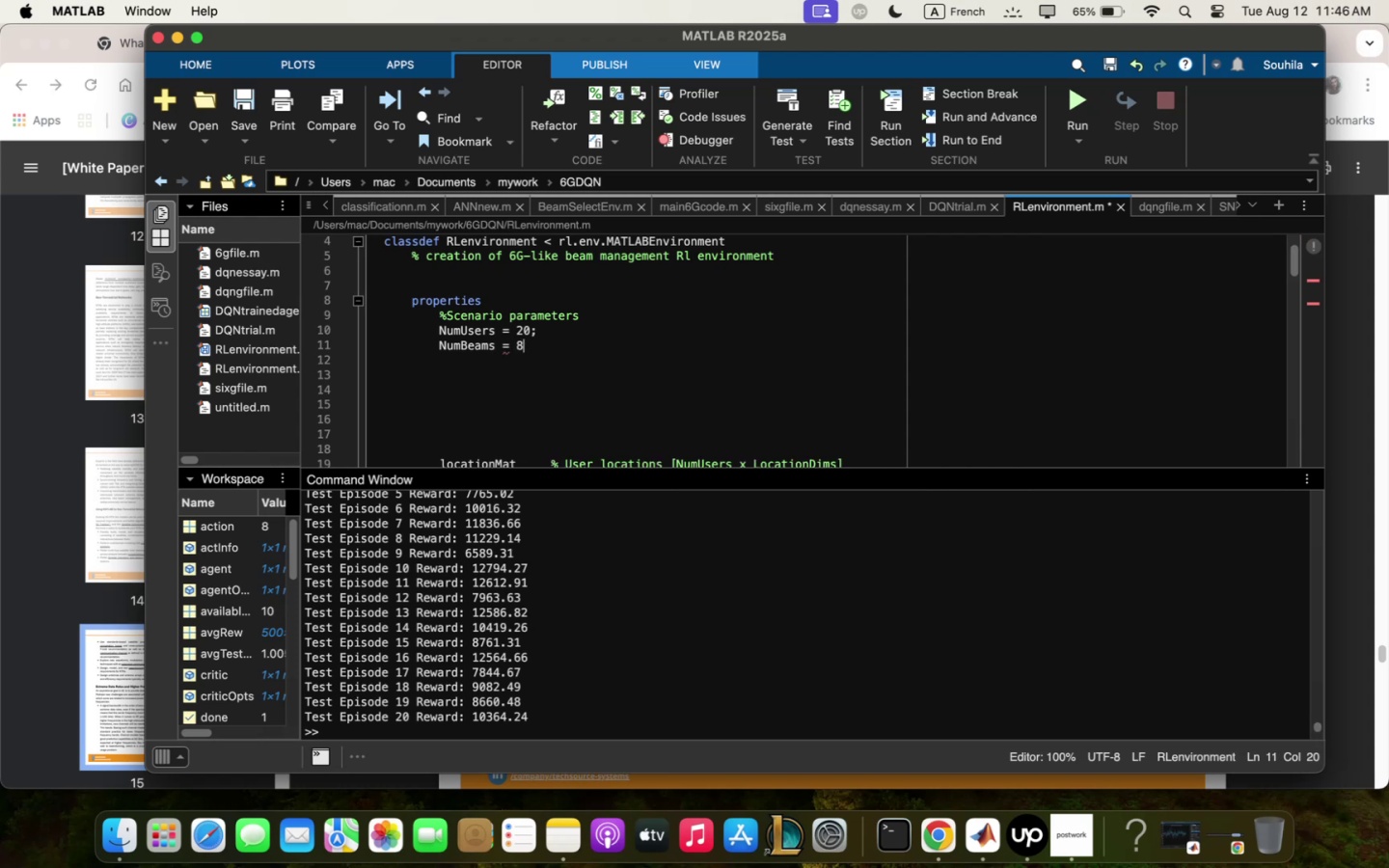 
key(Enter)
 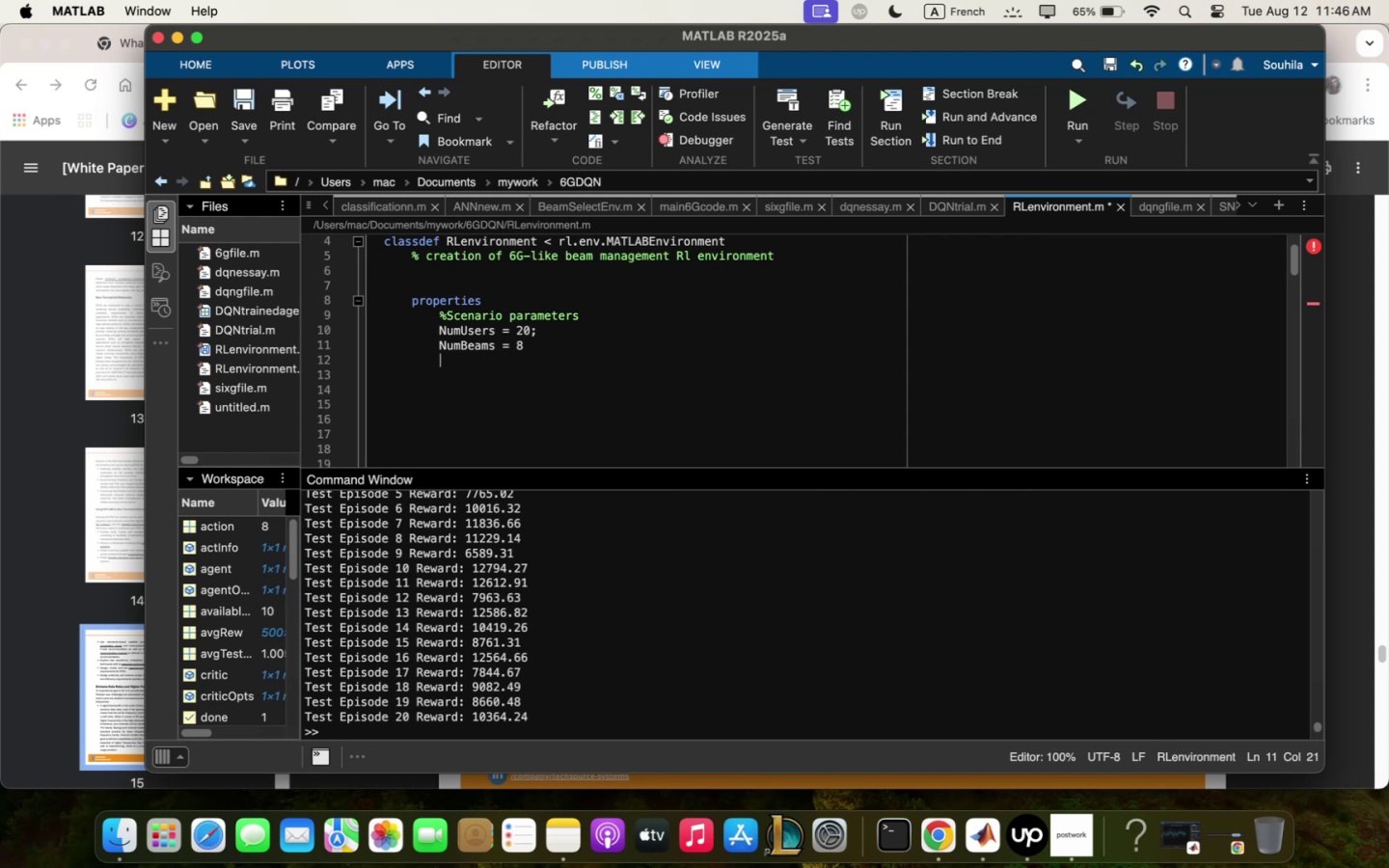 
type(:qxX)
 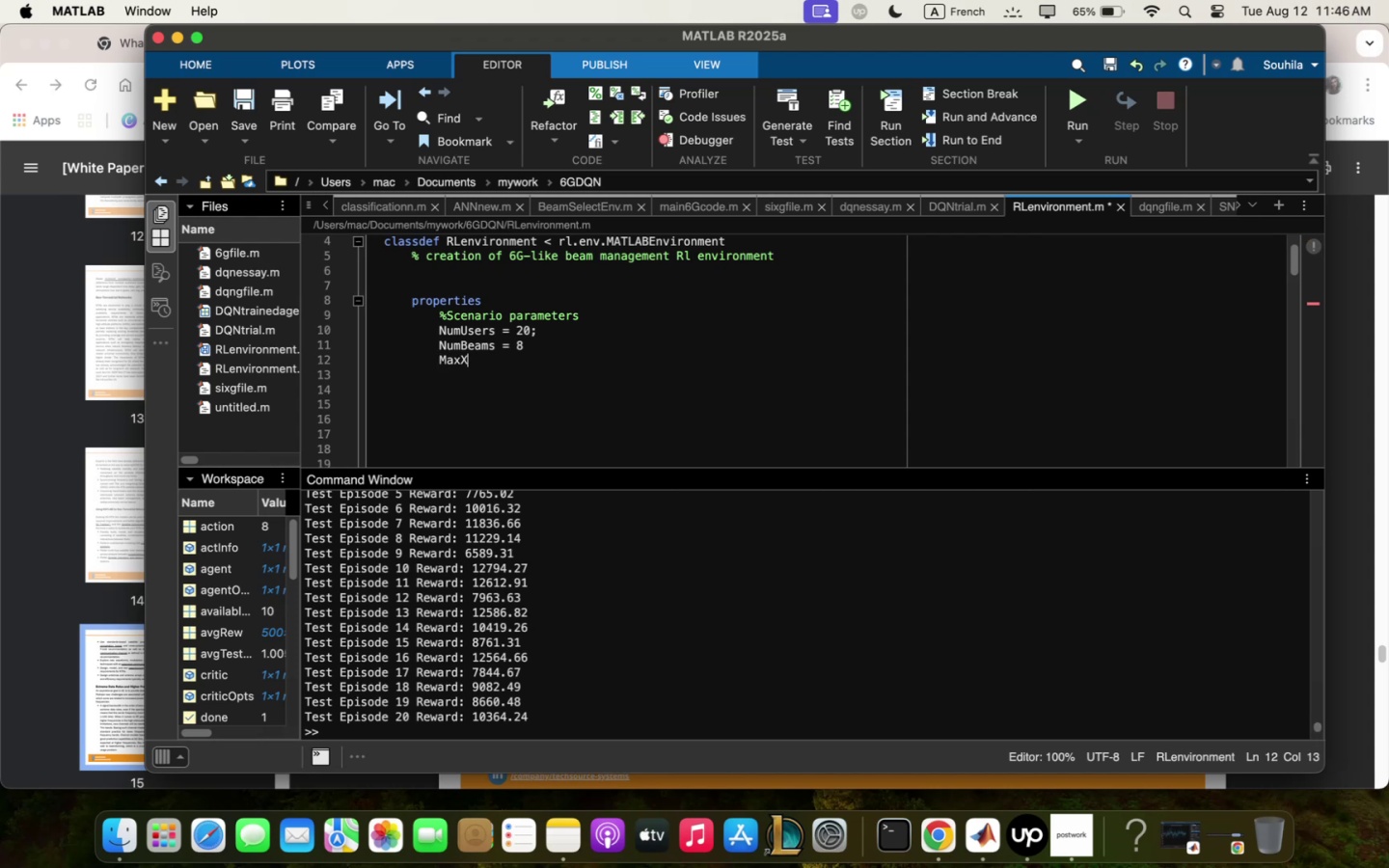 
 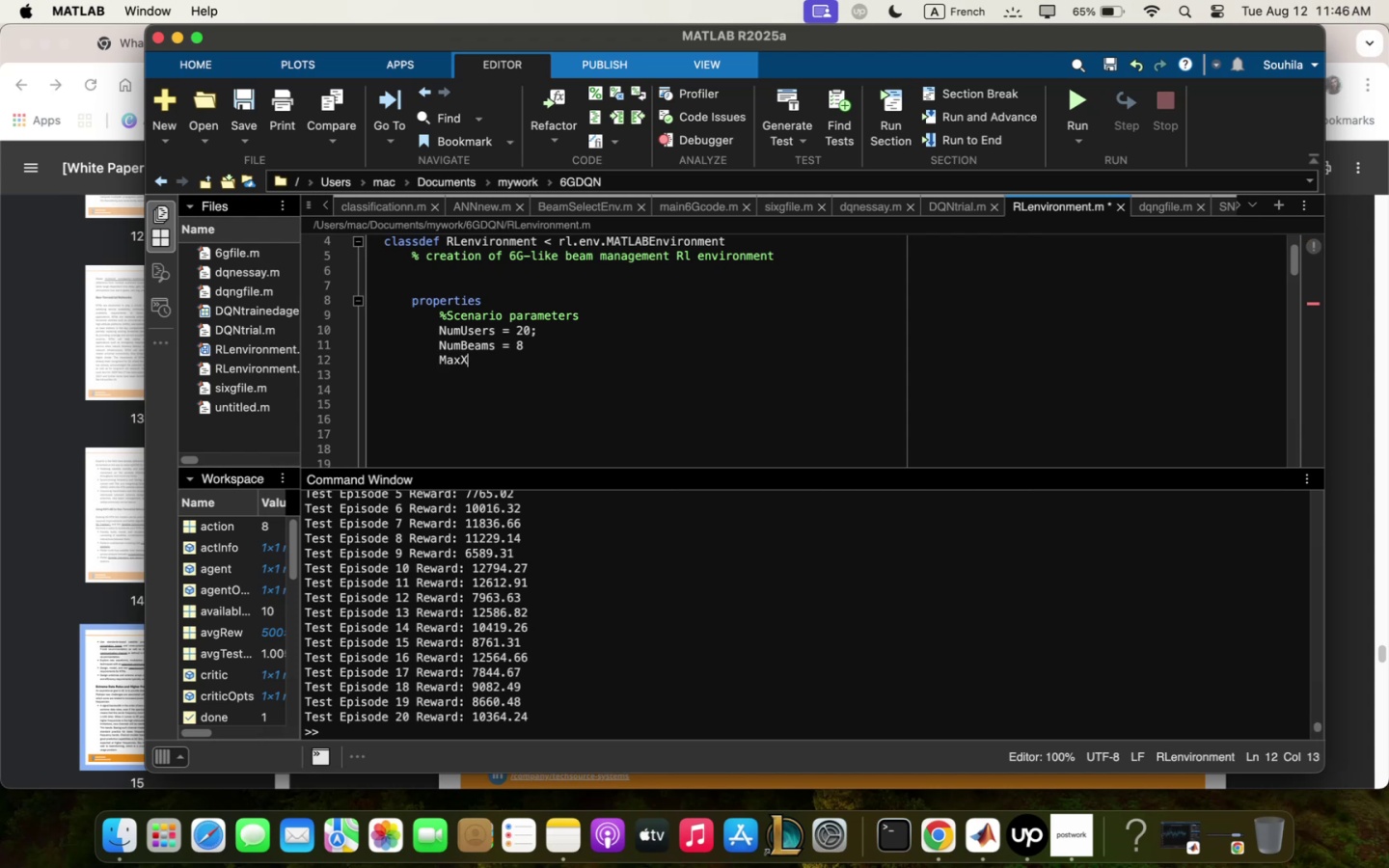 
key(Enter)
 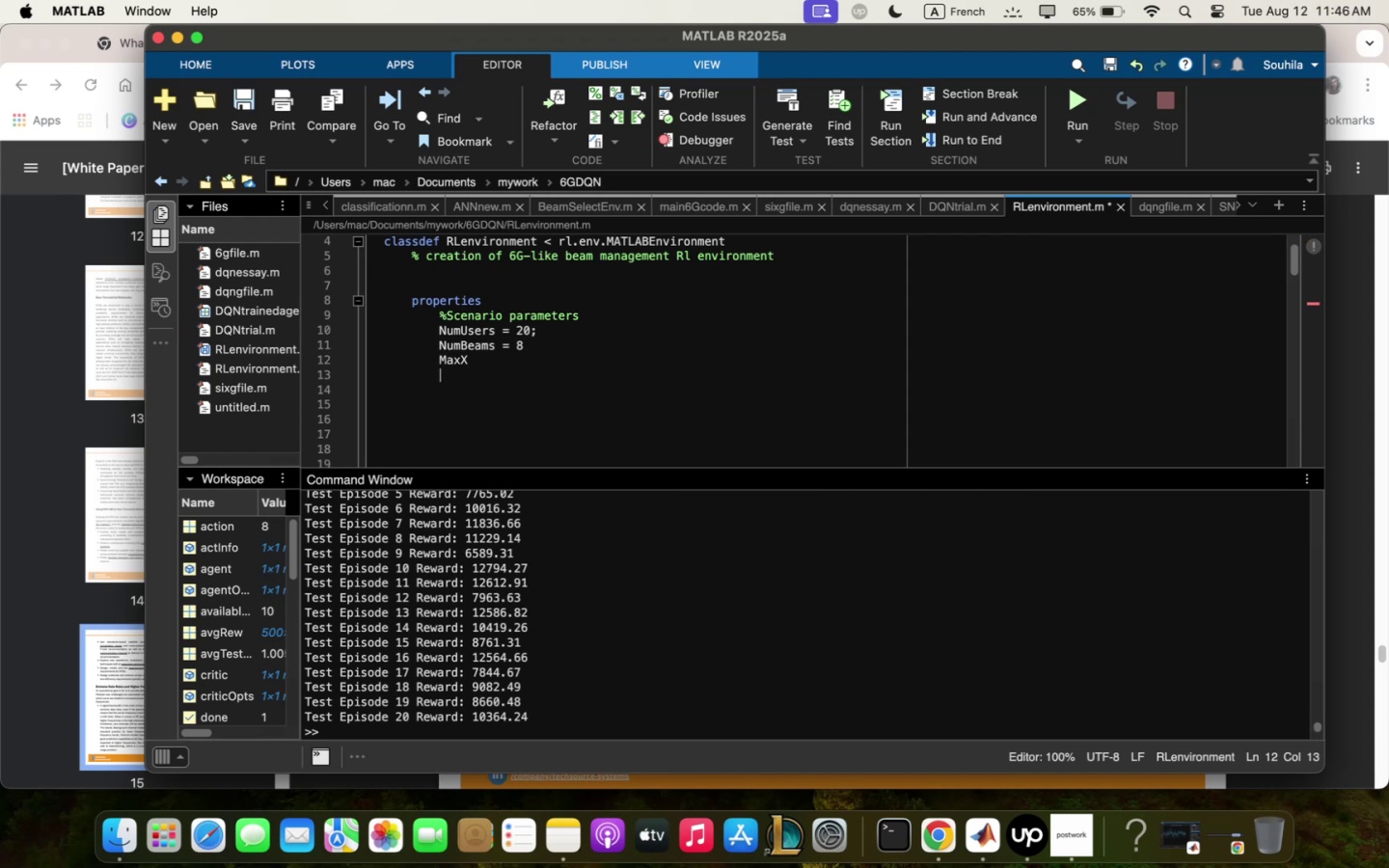 
type(:qxY)
 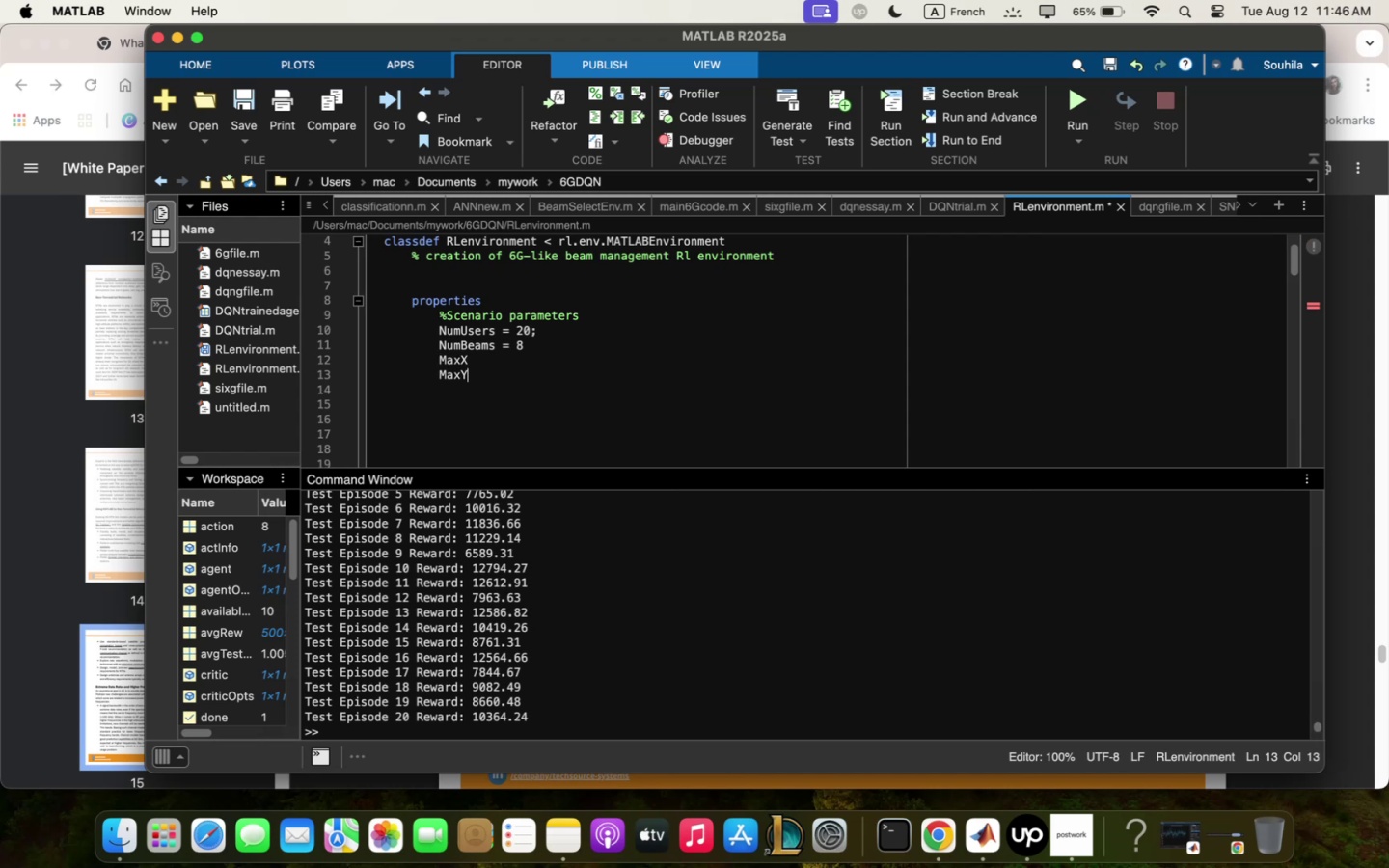 
type( / !)))
 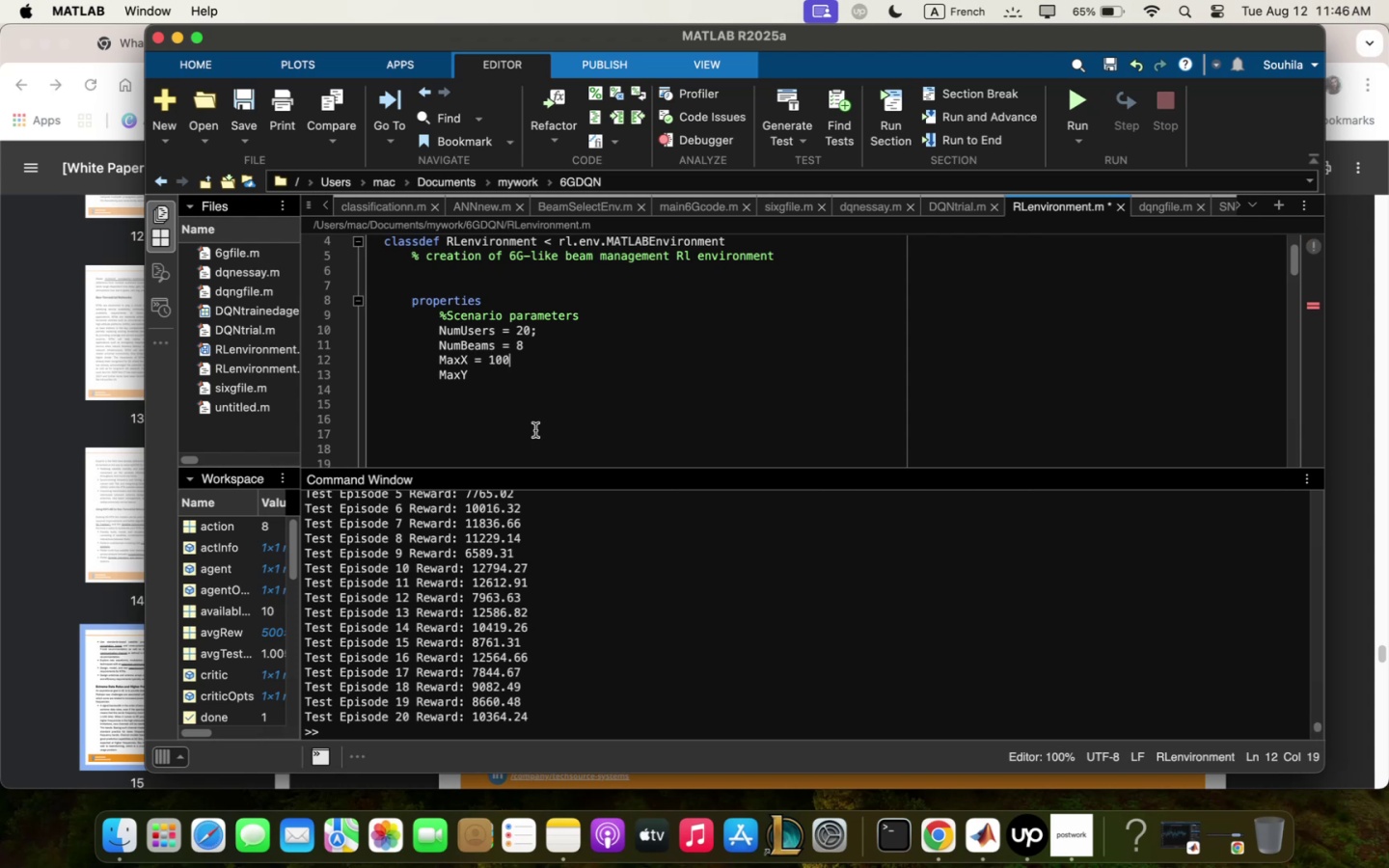 
left_click([503, 375])
 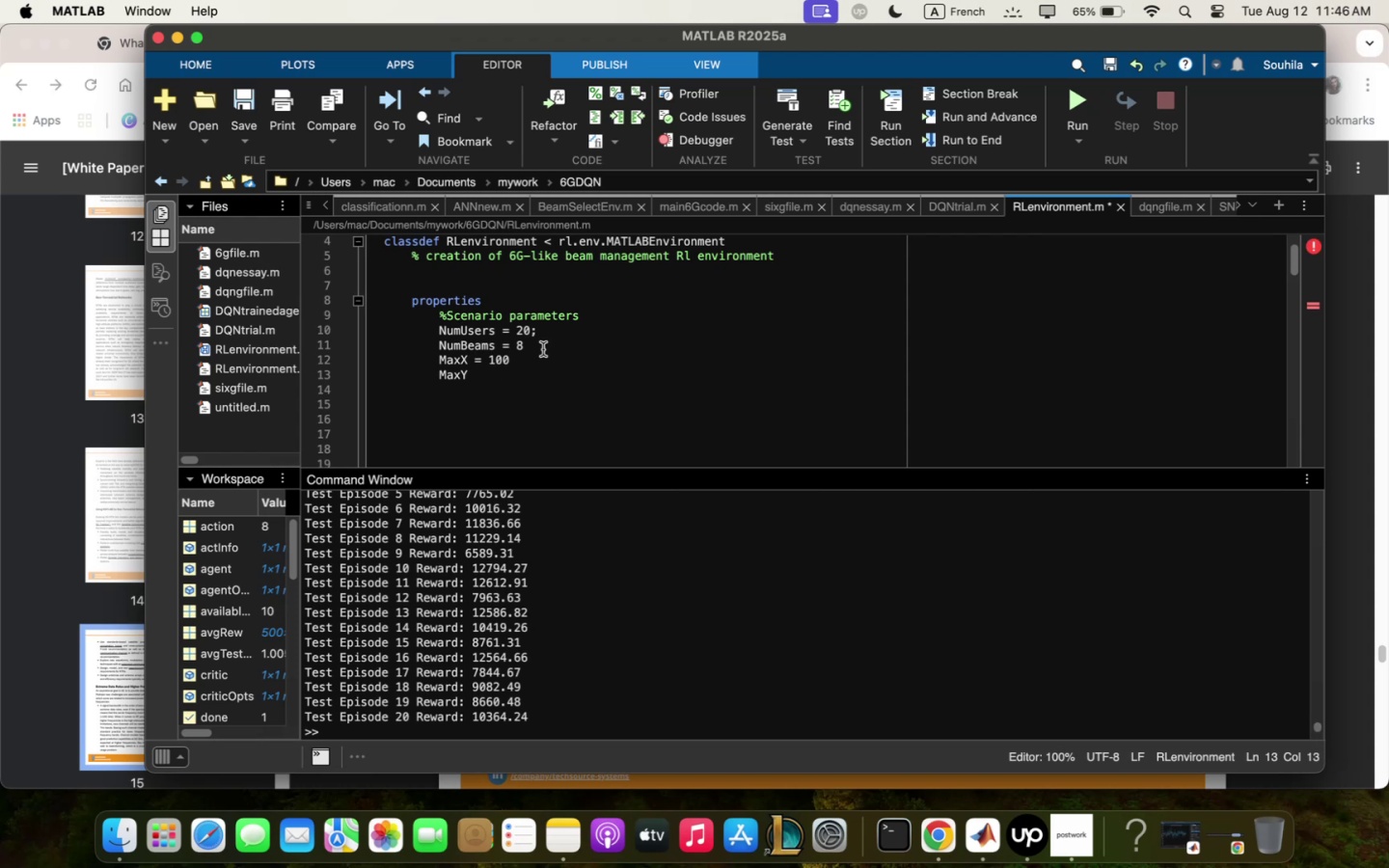 
type( /!)))
 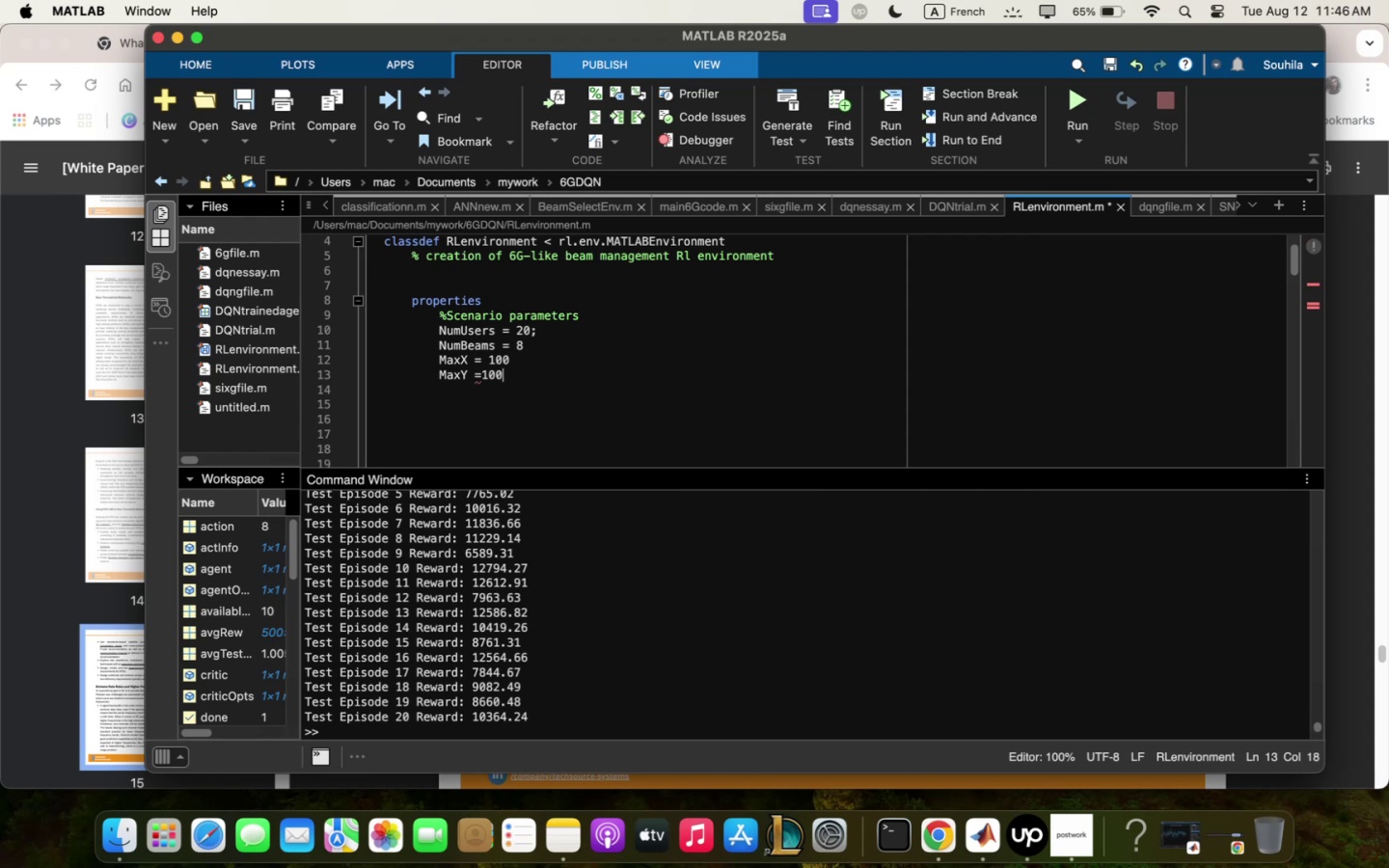 
scroll: coordinate [532, 426], scroll_direction: down, amount: 12.0
 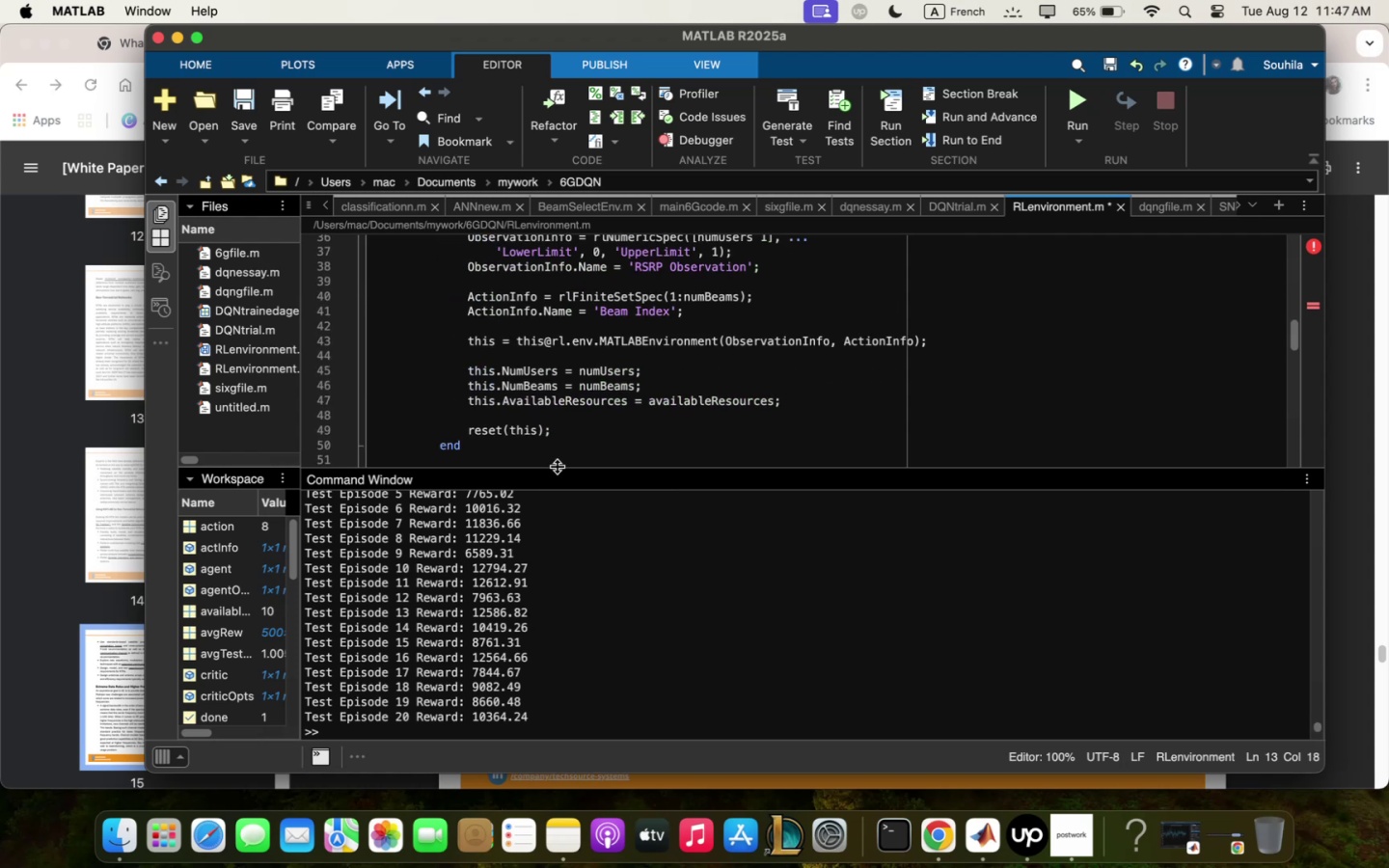 
left_click_drag(start_coordinate=[558, 469], to_coordinate=[563, 575])
 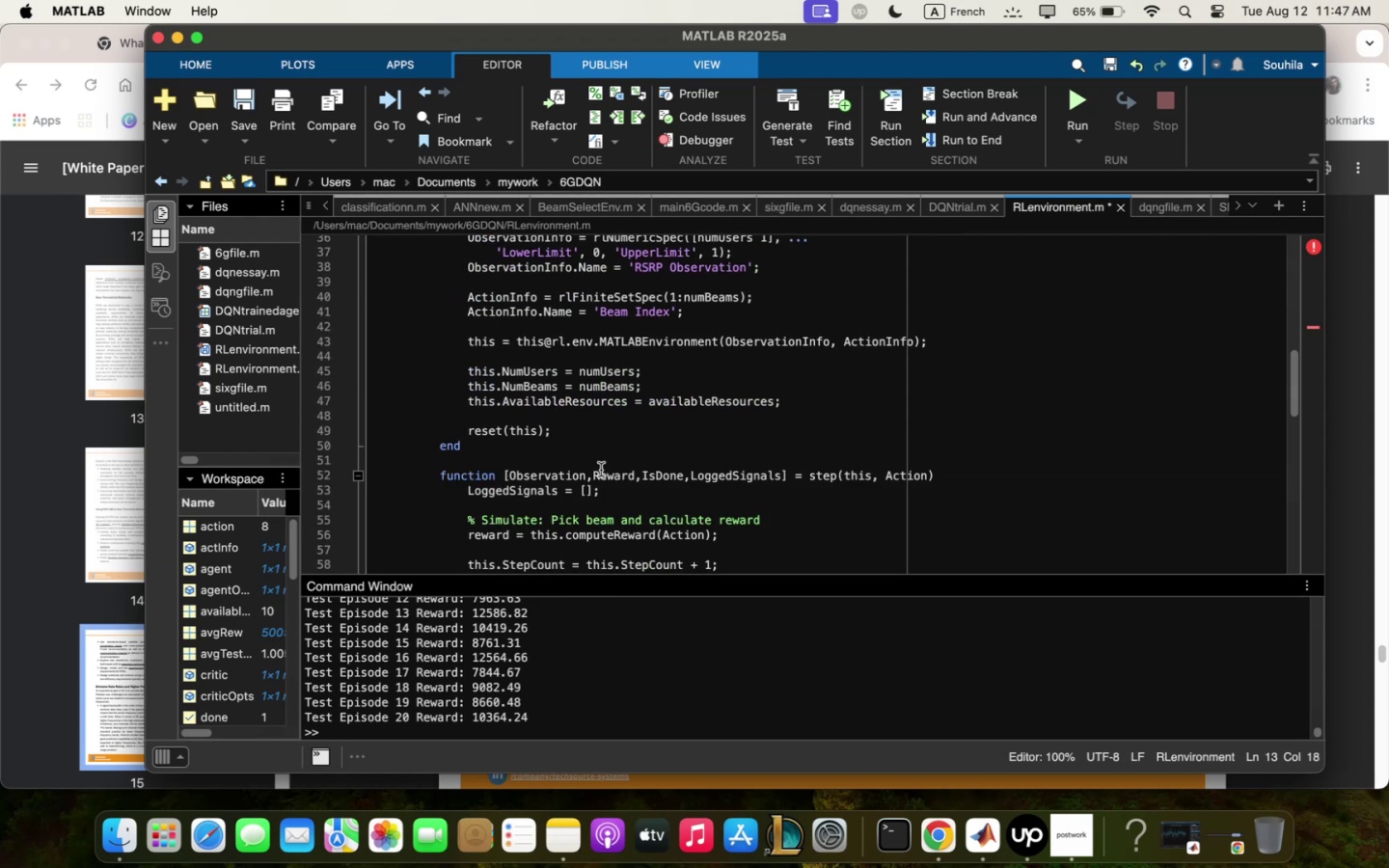 
scroll: coordinate [624, 381], scroll_direction: up, amount: 43.0
 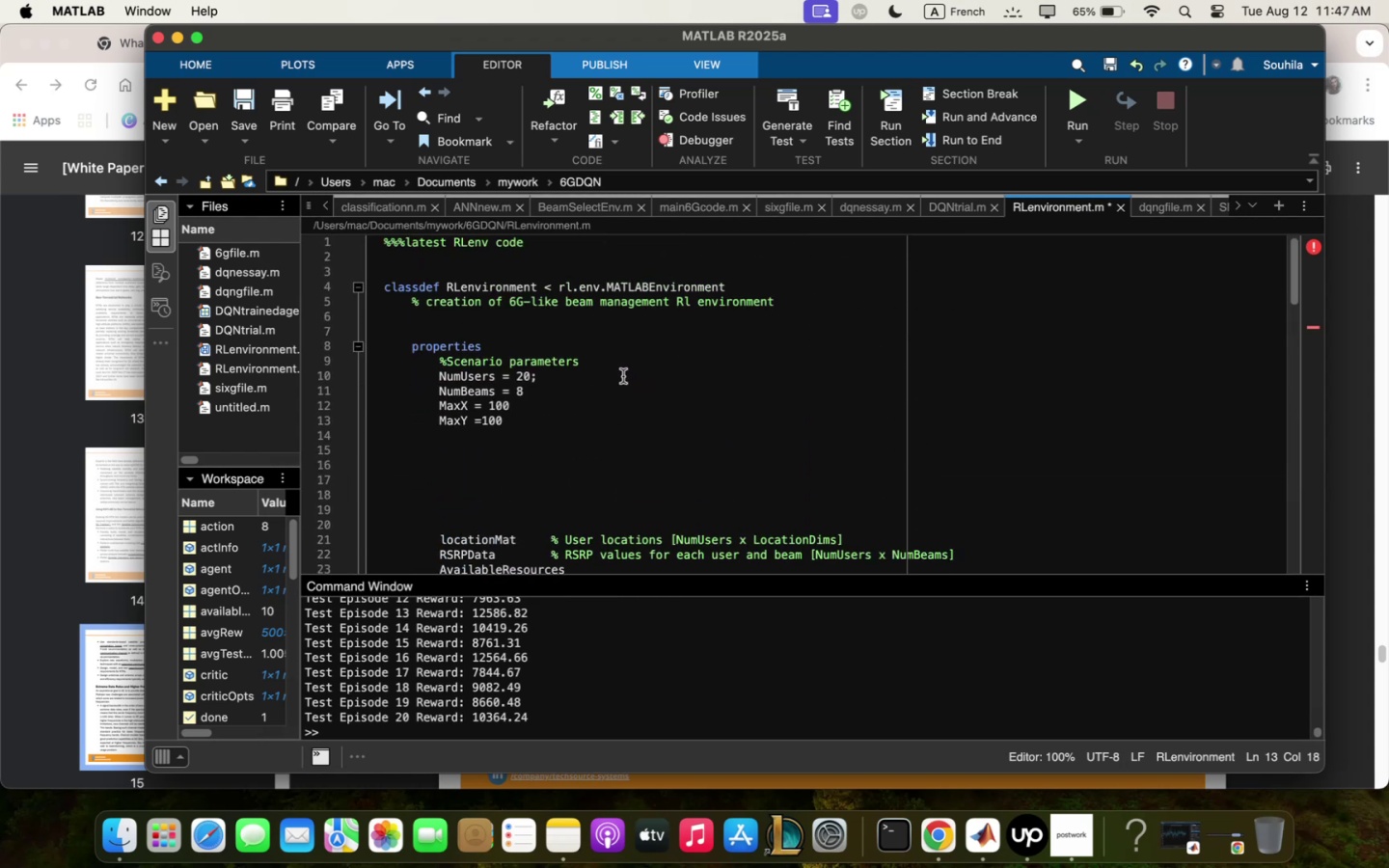 
scroll: coordinate [623, 376], scroll_direction: down, amount: 2.0
 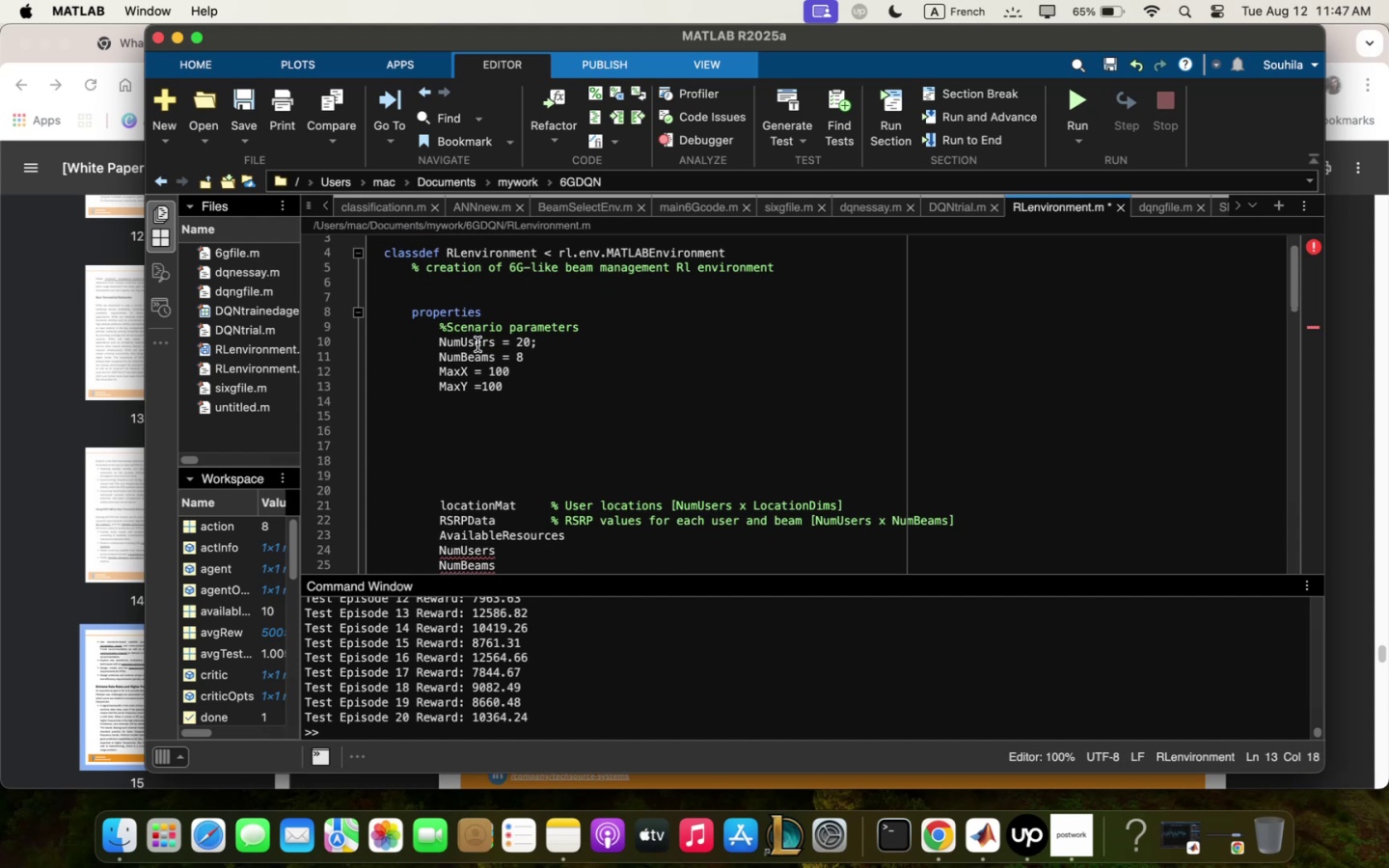 
key(Enter)
 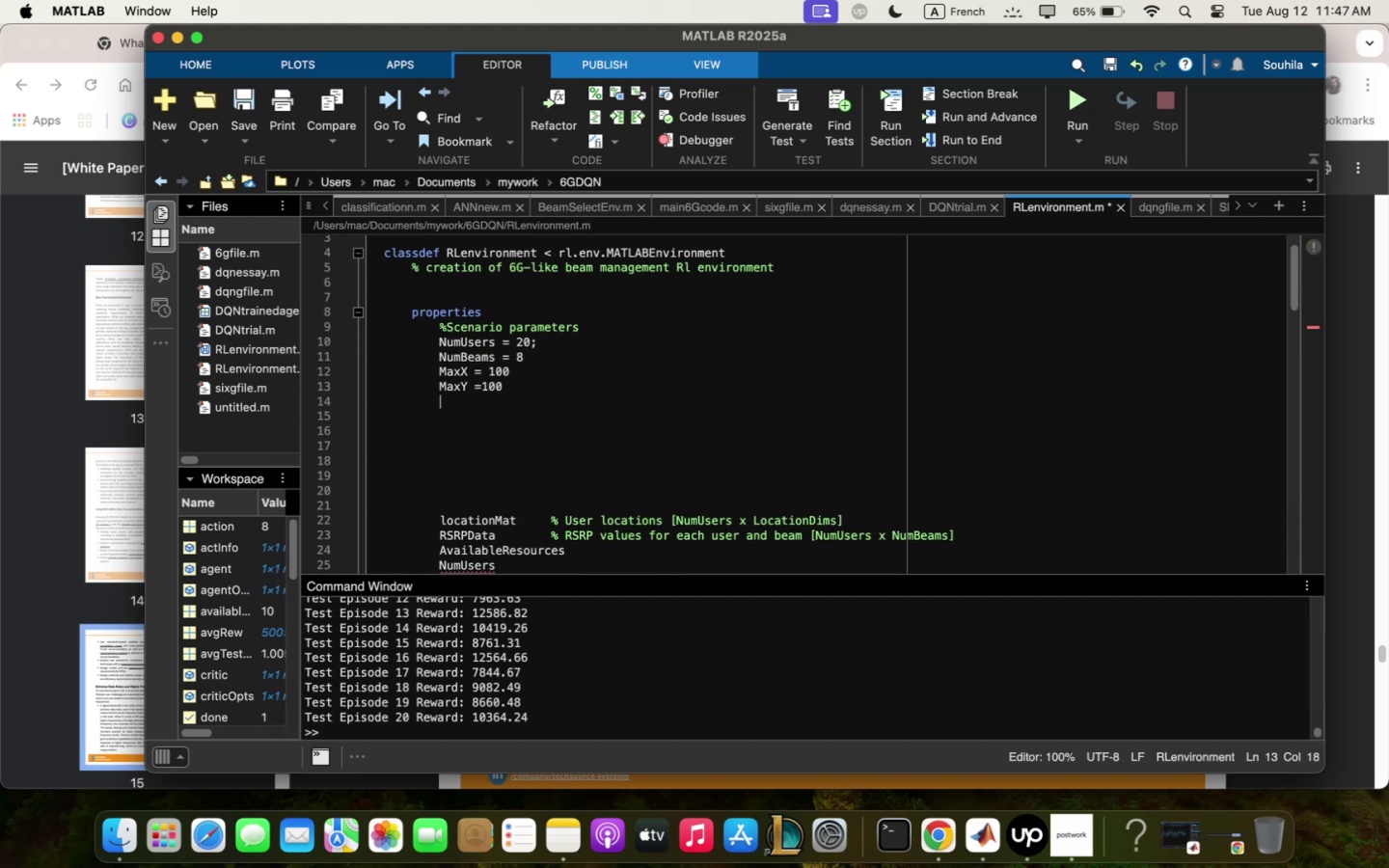 
key(Enter)
 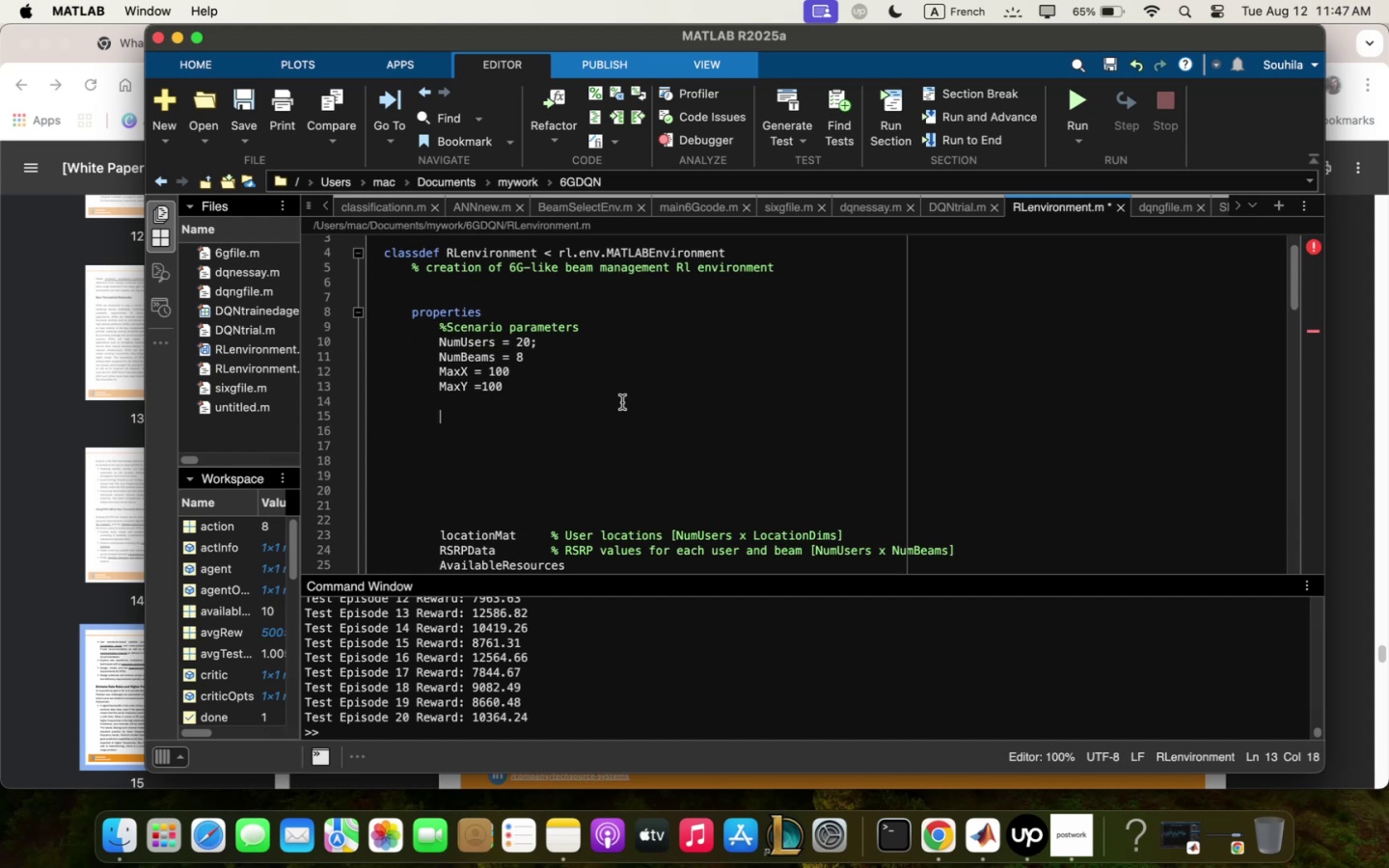 
left_click([599, 371])
 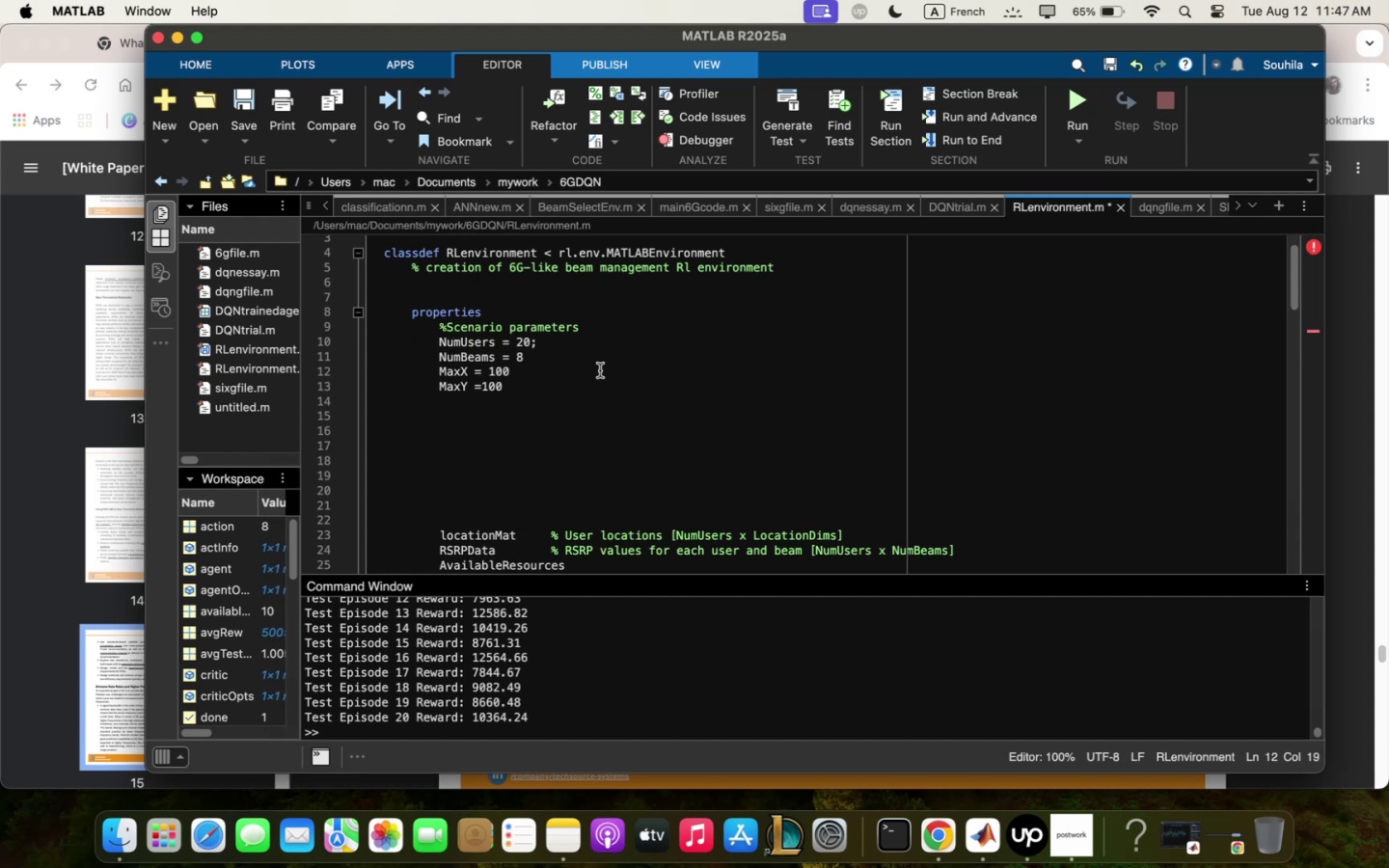 
type( ";eters)
 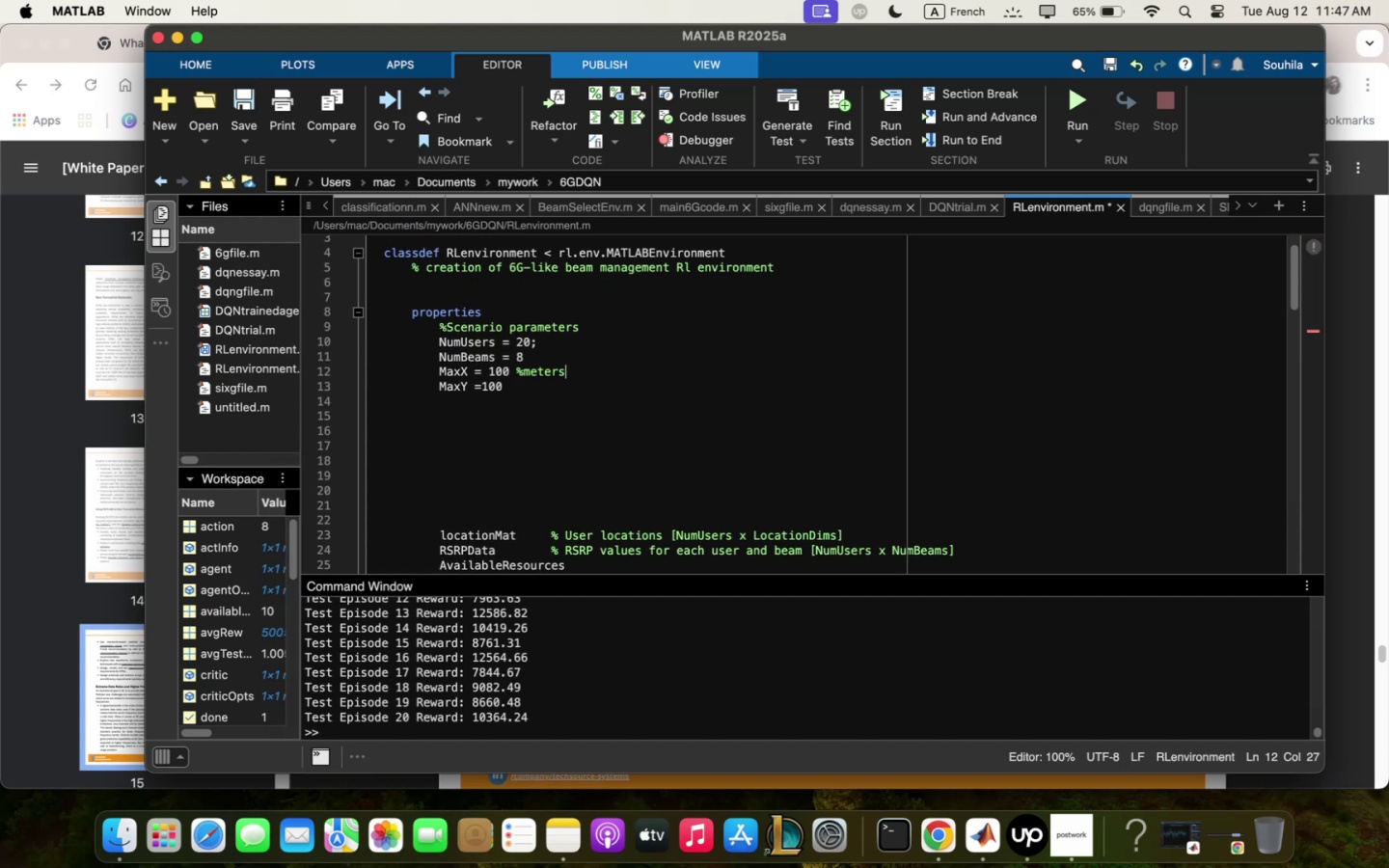 
left_click([511, 400])
 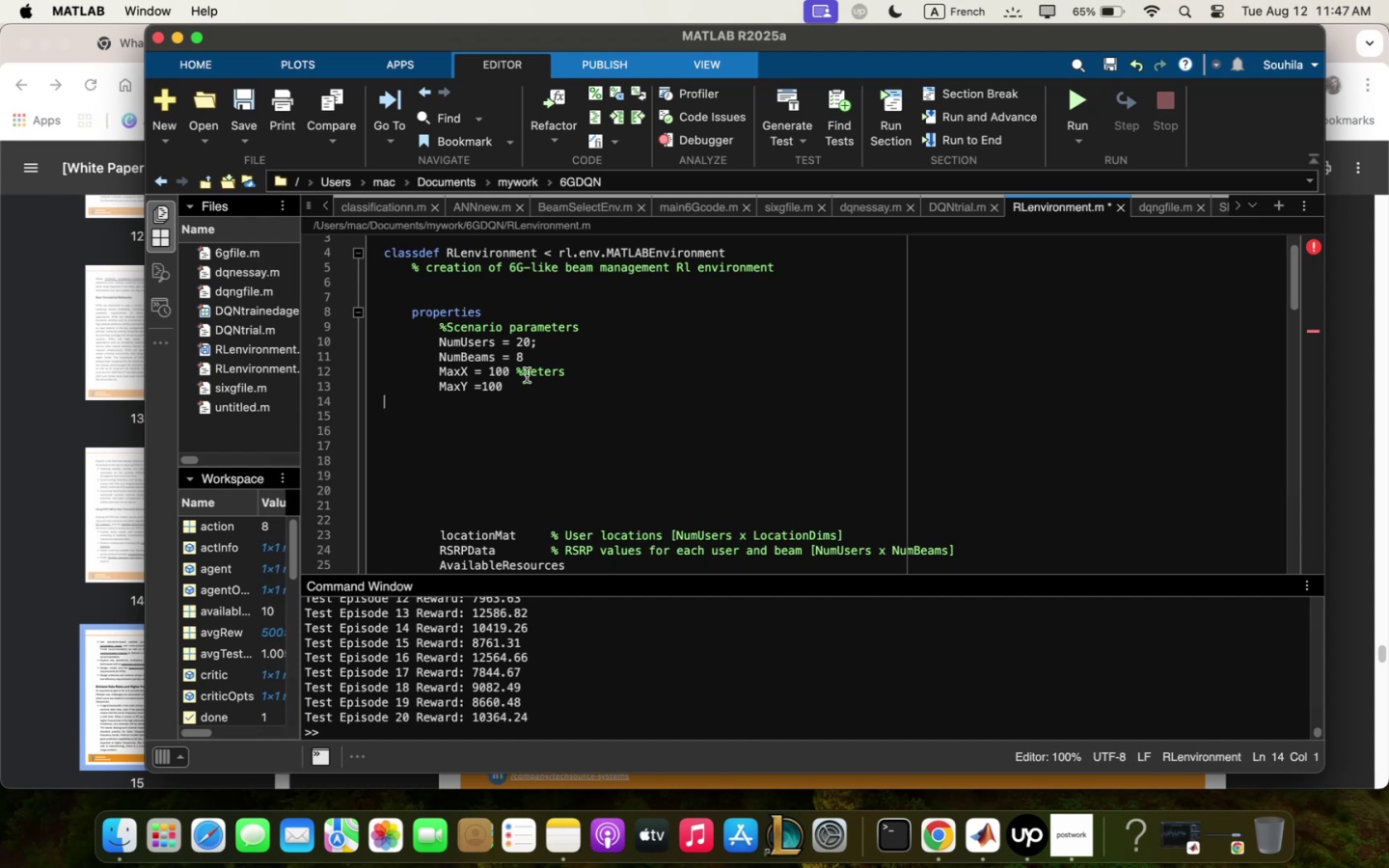 
left_click([527, 374])
 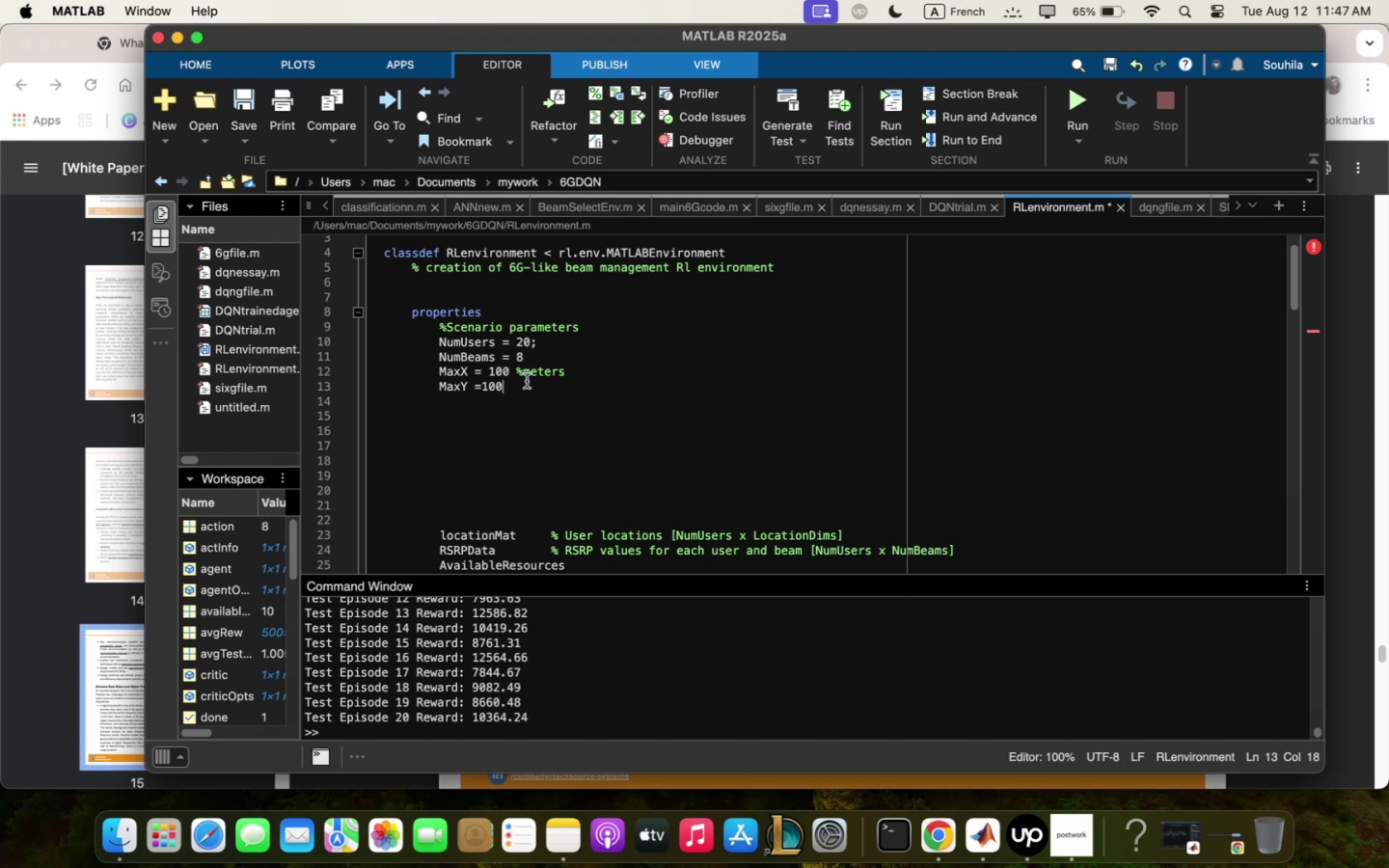 
key(Enter)
 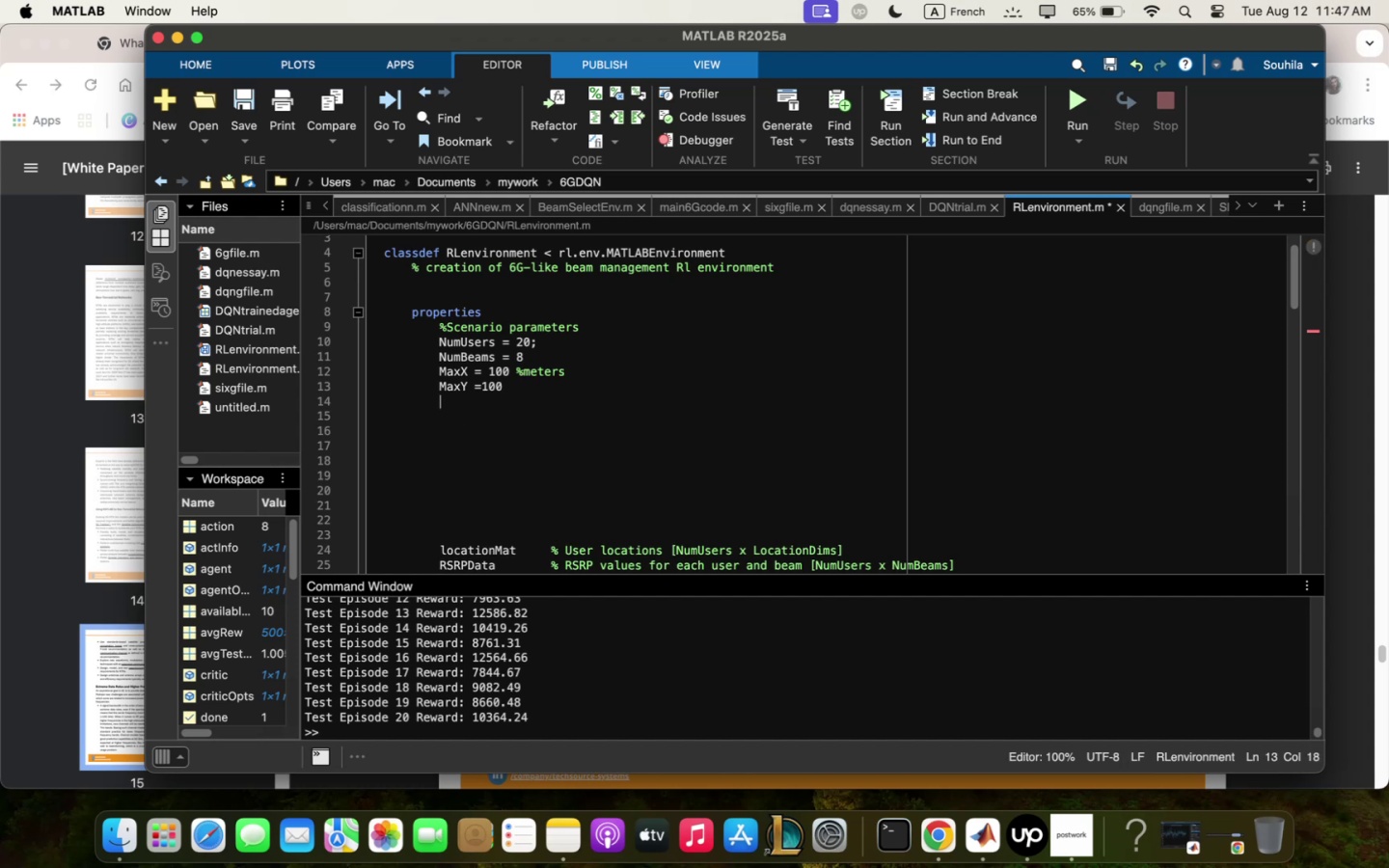 
key(Enter)
 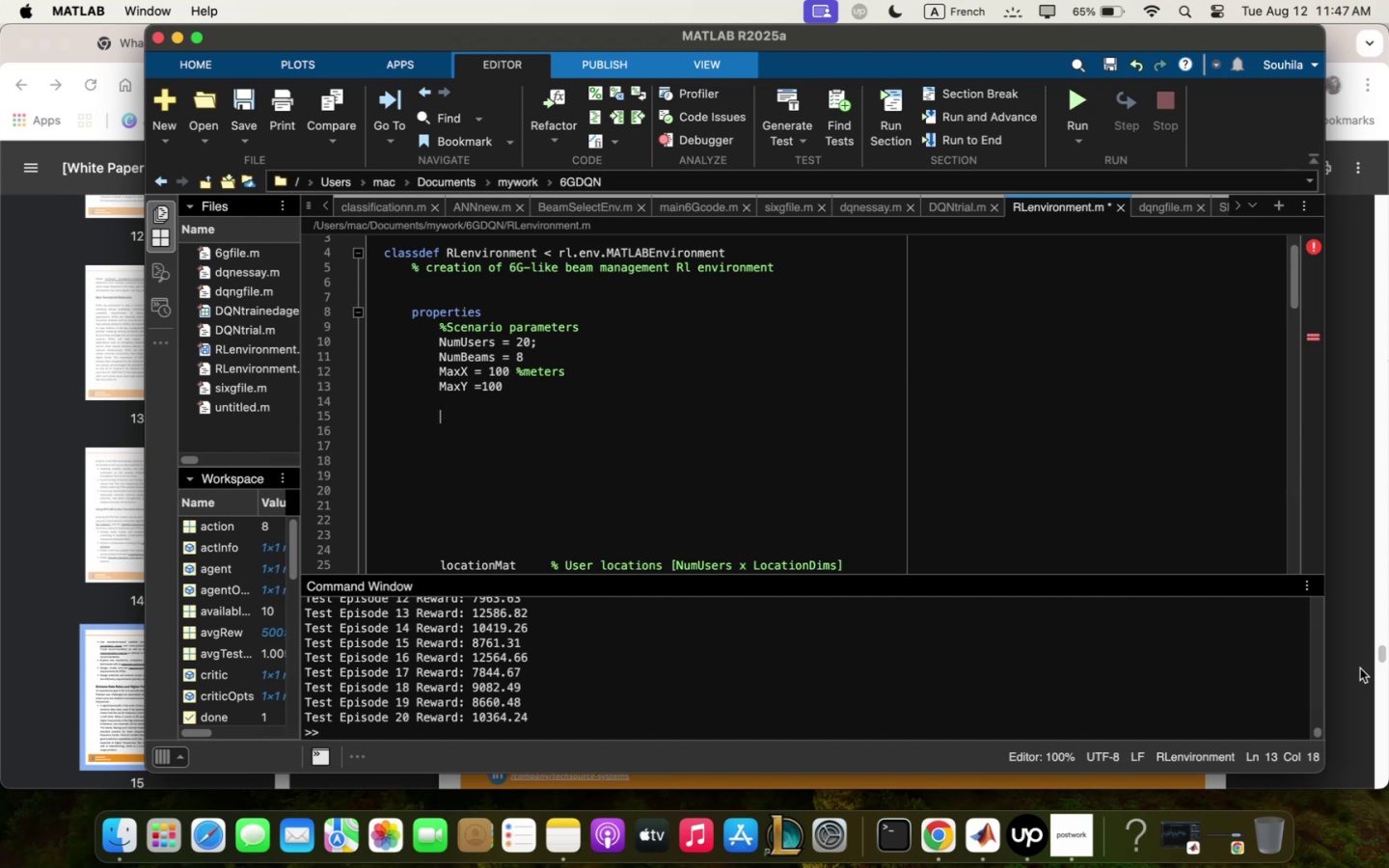 
wait(35.67)
 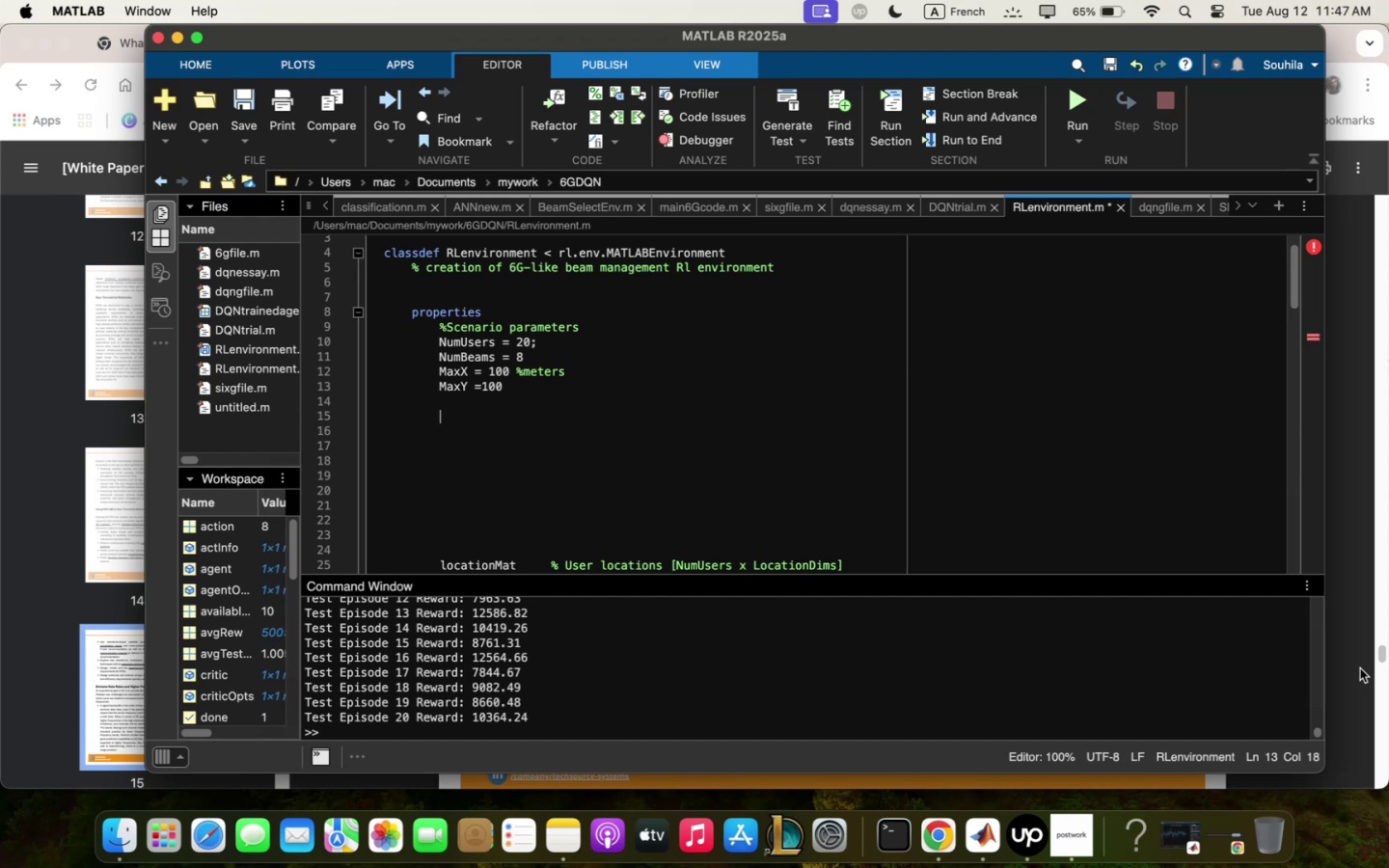 
type(":obility 5 rqndo; zqvypoint)
key(Backspace)
type(t ;odel-)
 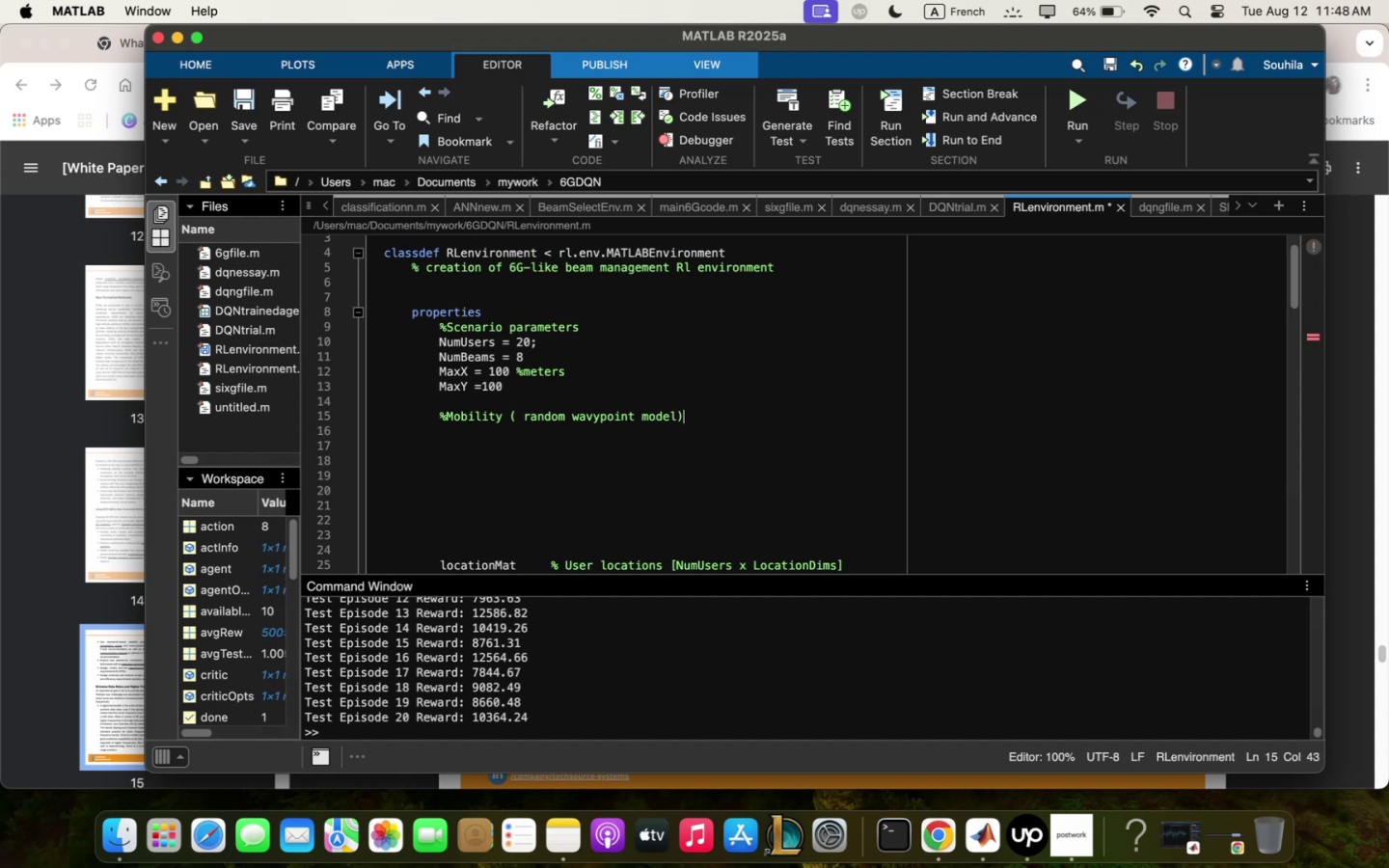 
key(Enter)
 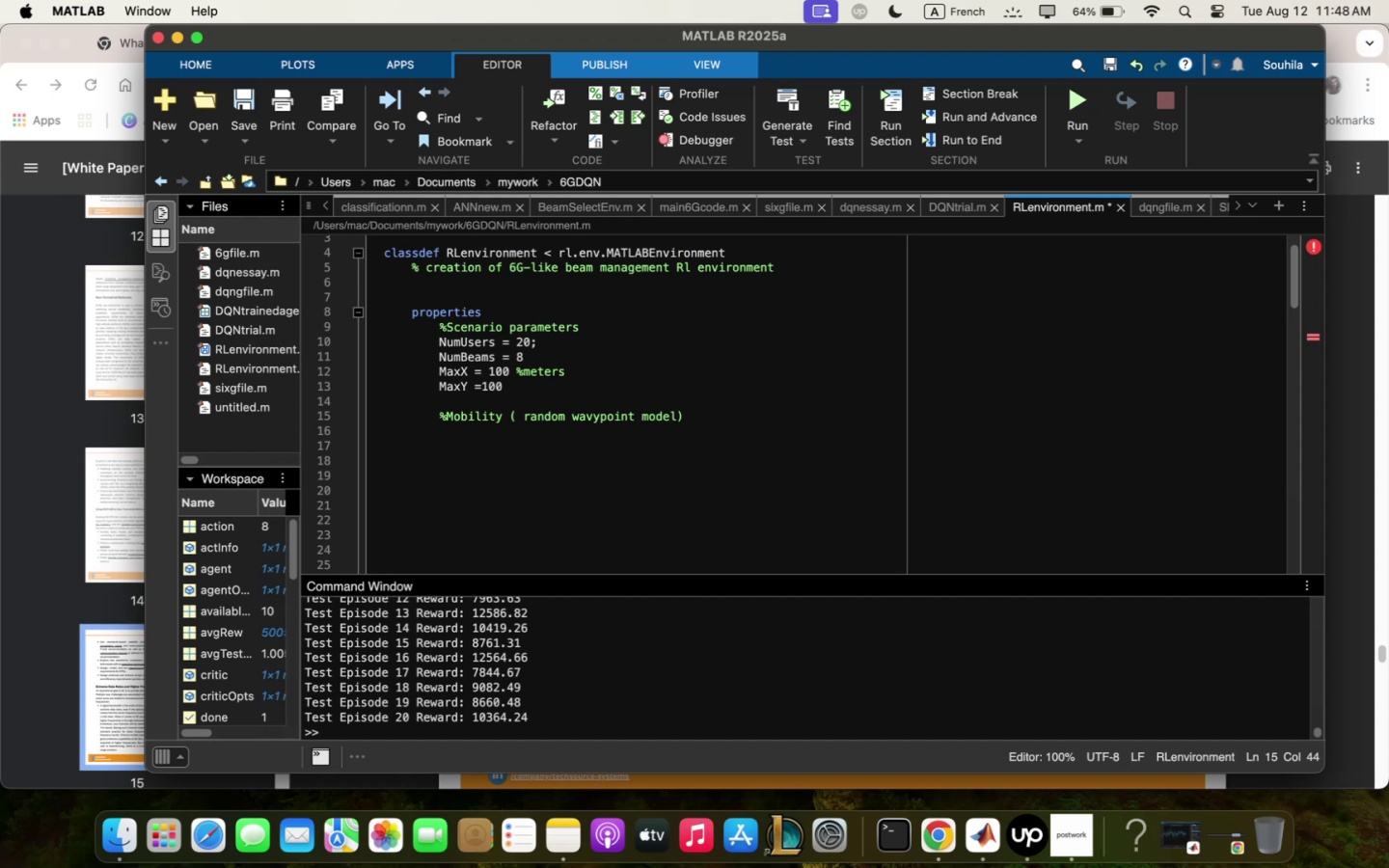 
key(Enter)
 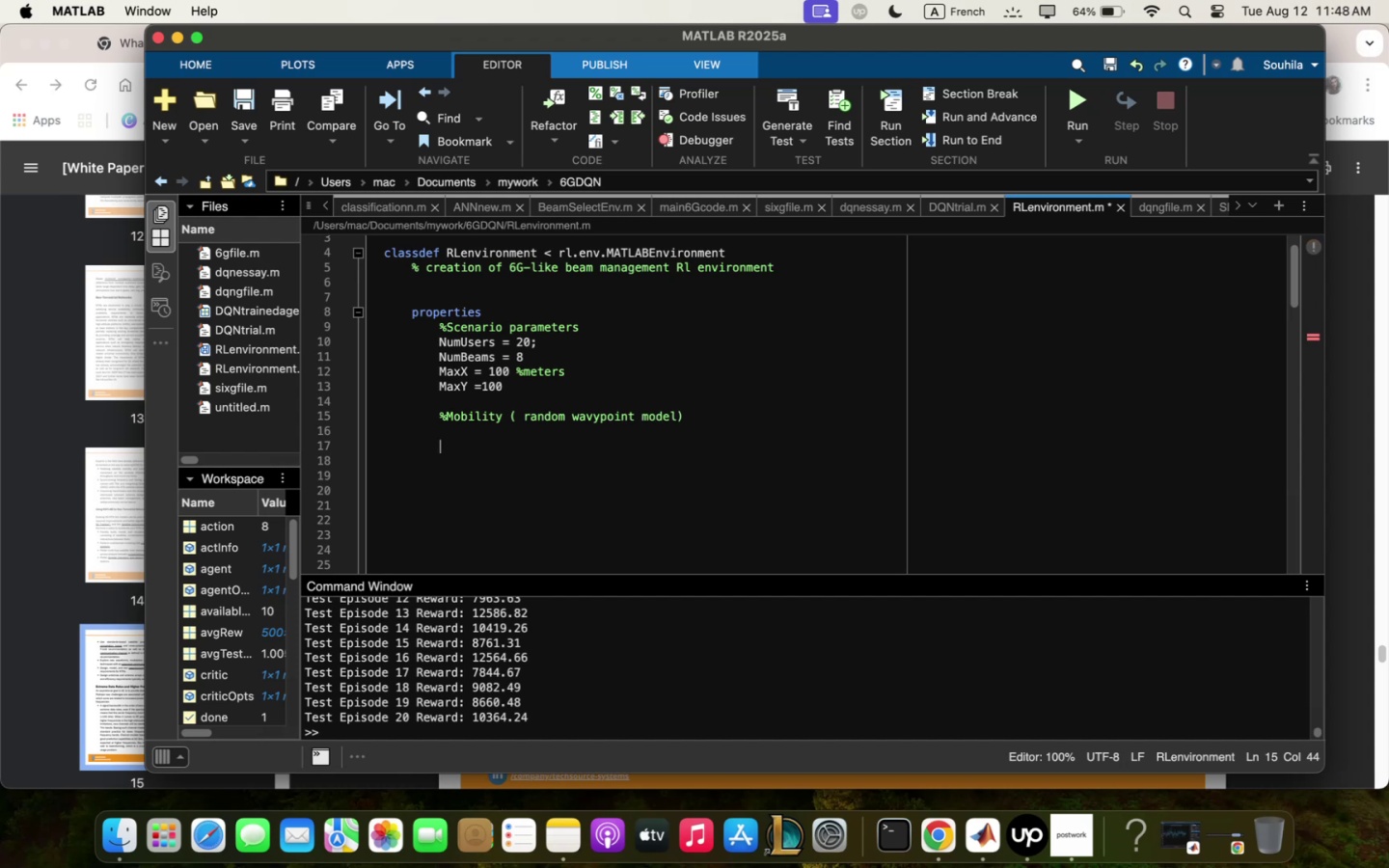 
type(User )
key(Backspace)
type(Positions  )
 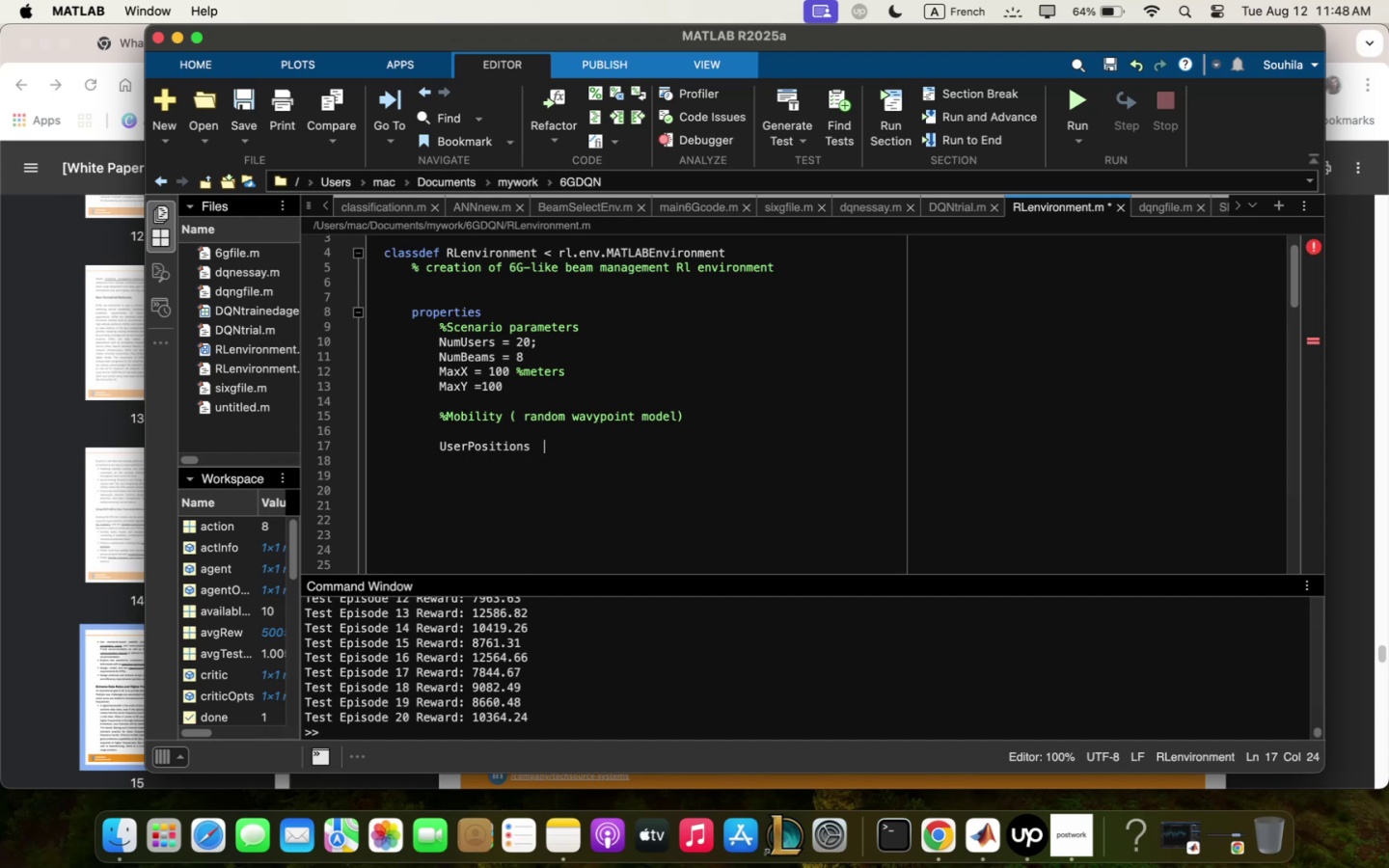 
scroll: coordinate [805, 400], scroll_direction: down, amount: 19.0
 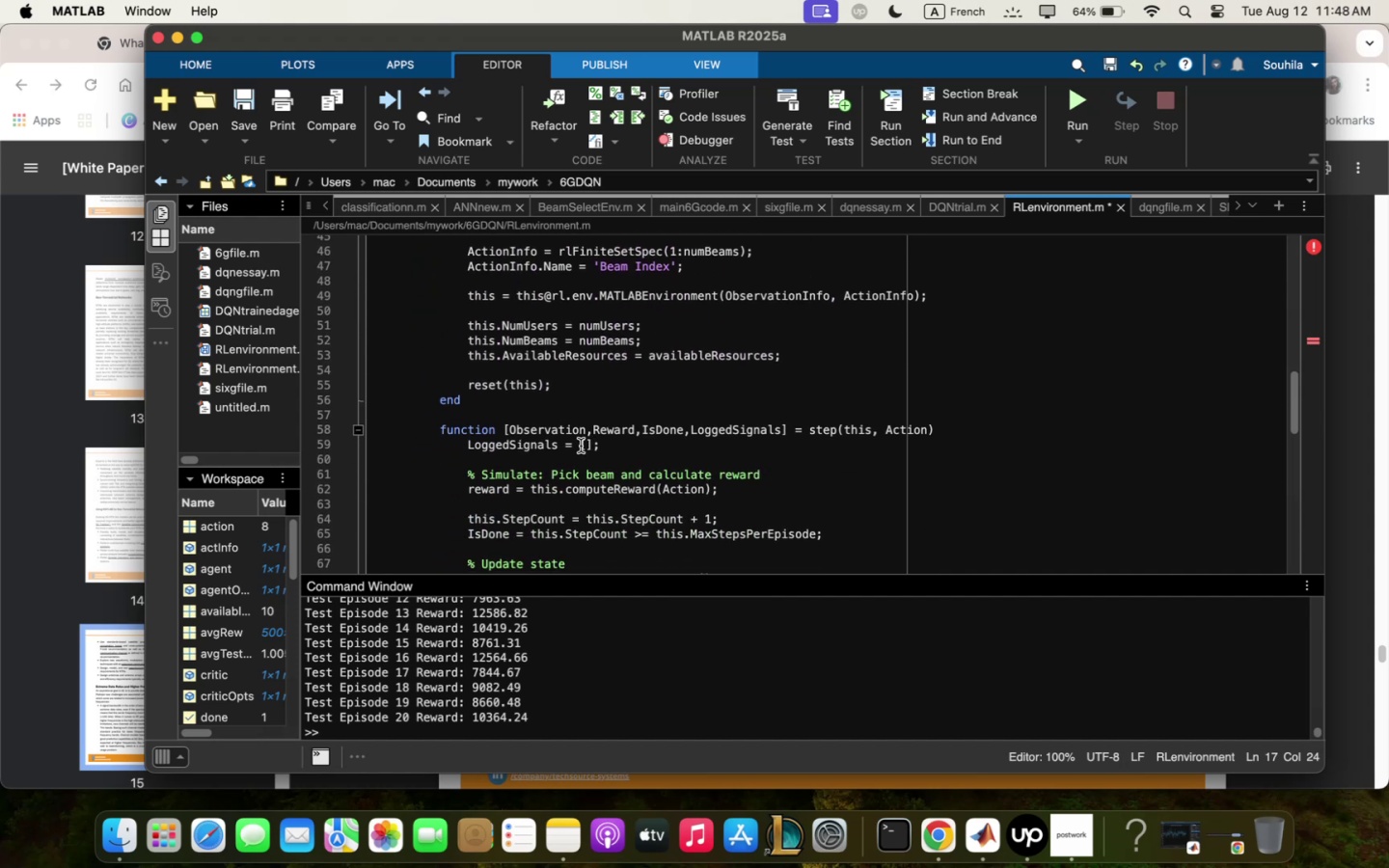 
left_click_drag(start_coordinate=[581, 446], to_coordinate=[591, 447])
 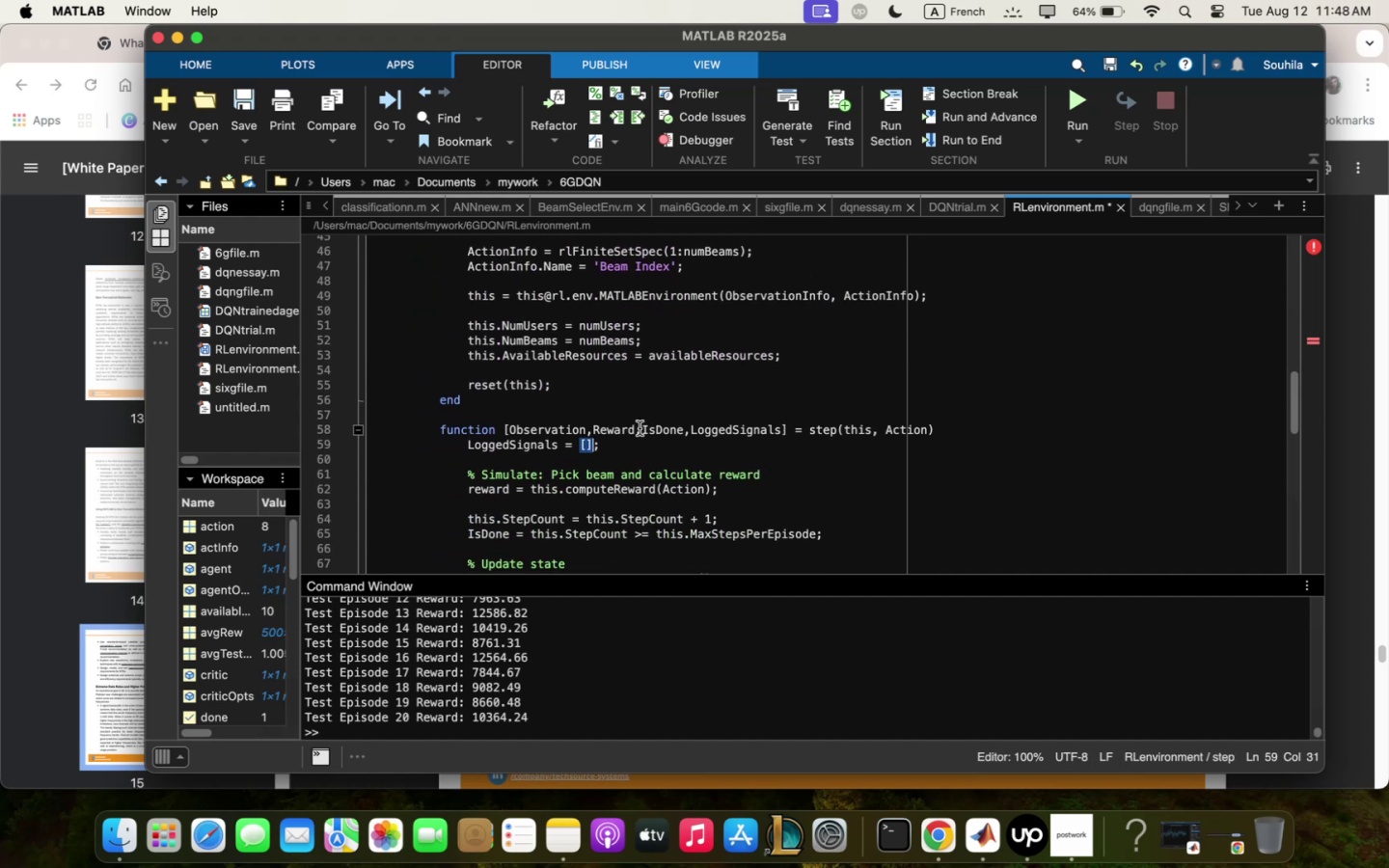 
key(Meta+CommandLeft)
 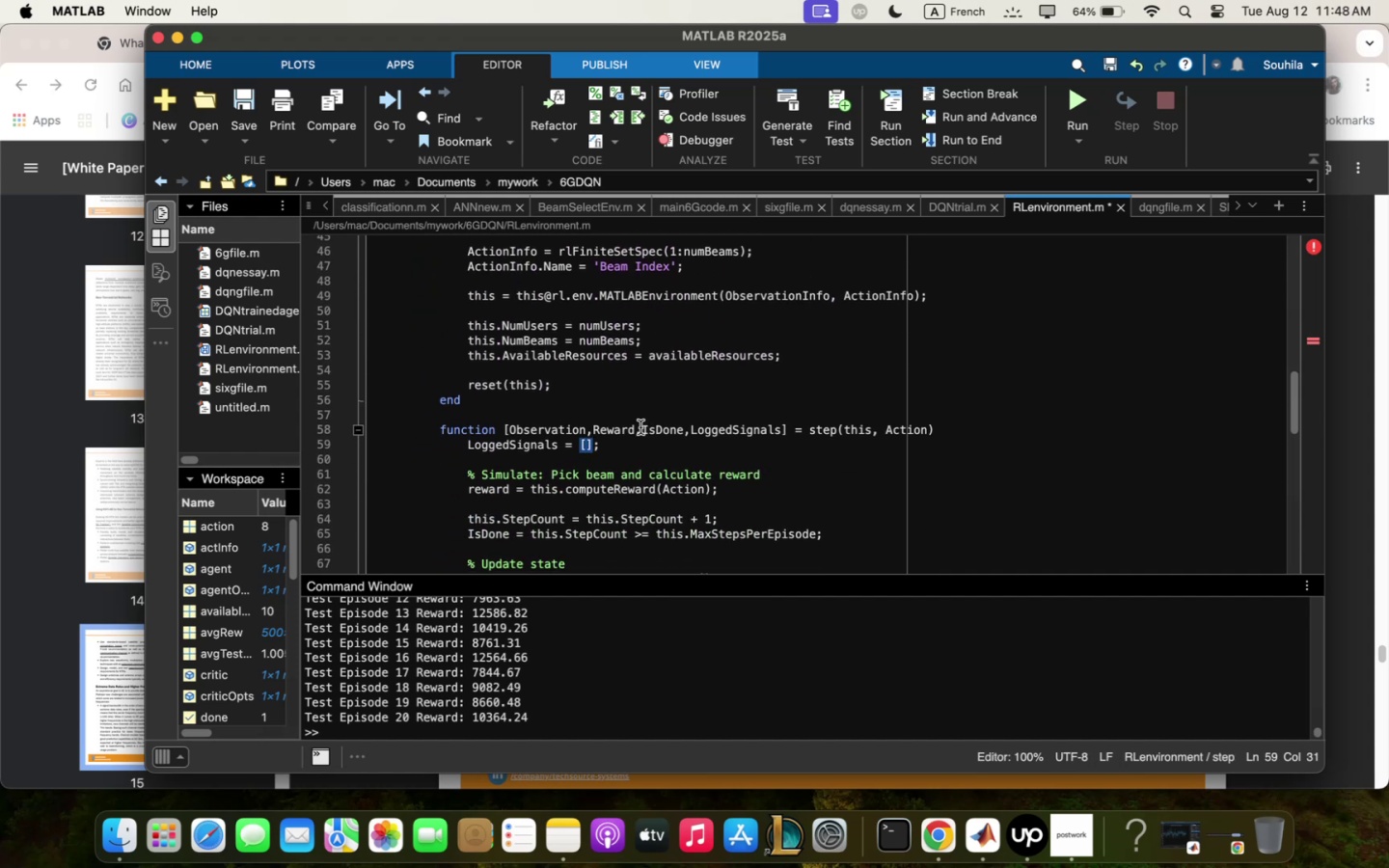 
key(Meta+C)
 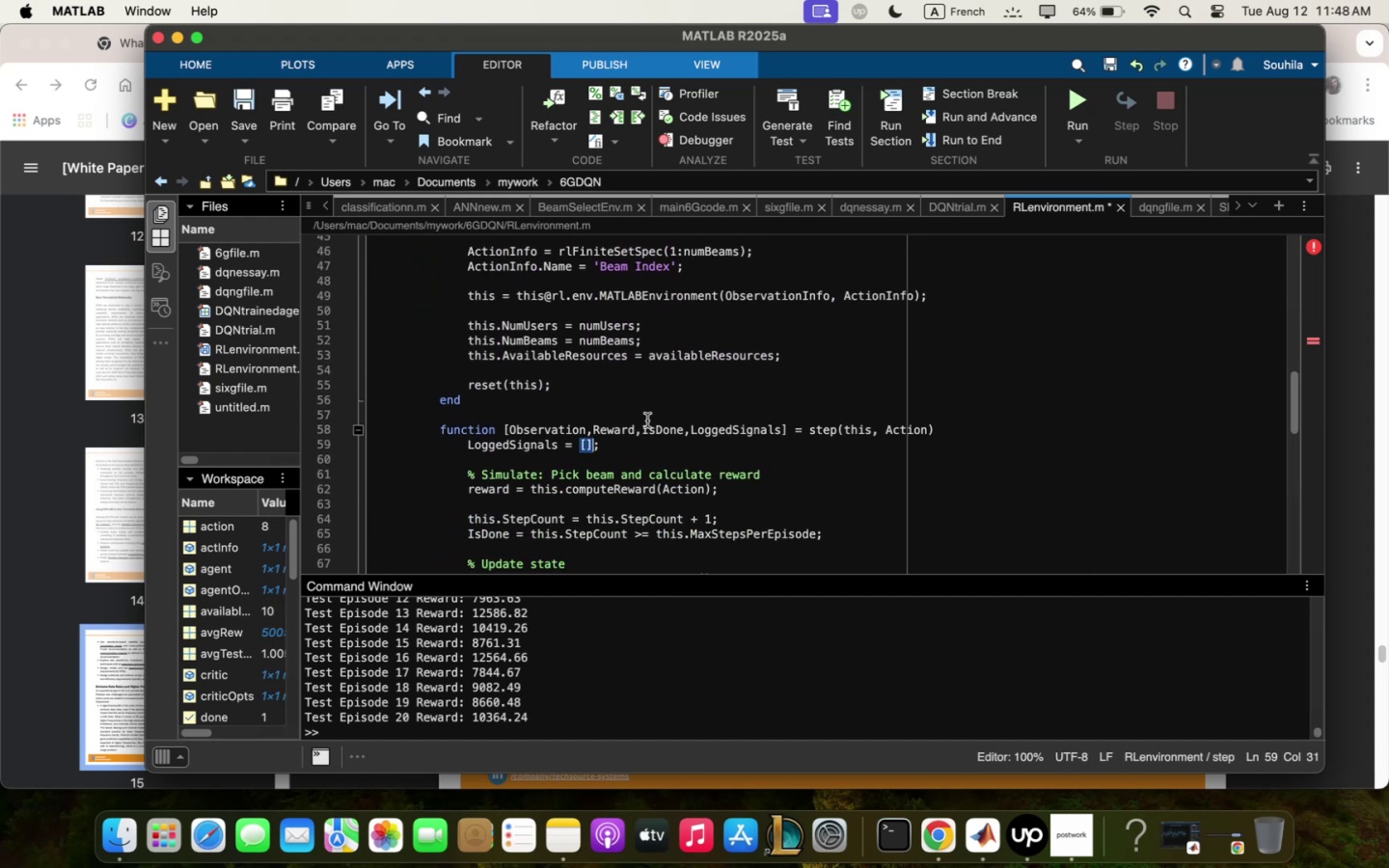 
scroll: coordinate [650, 417], scroll_direction: up, amount: 18.0
 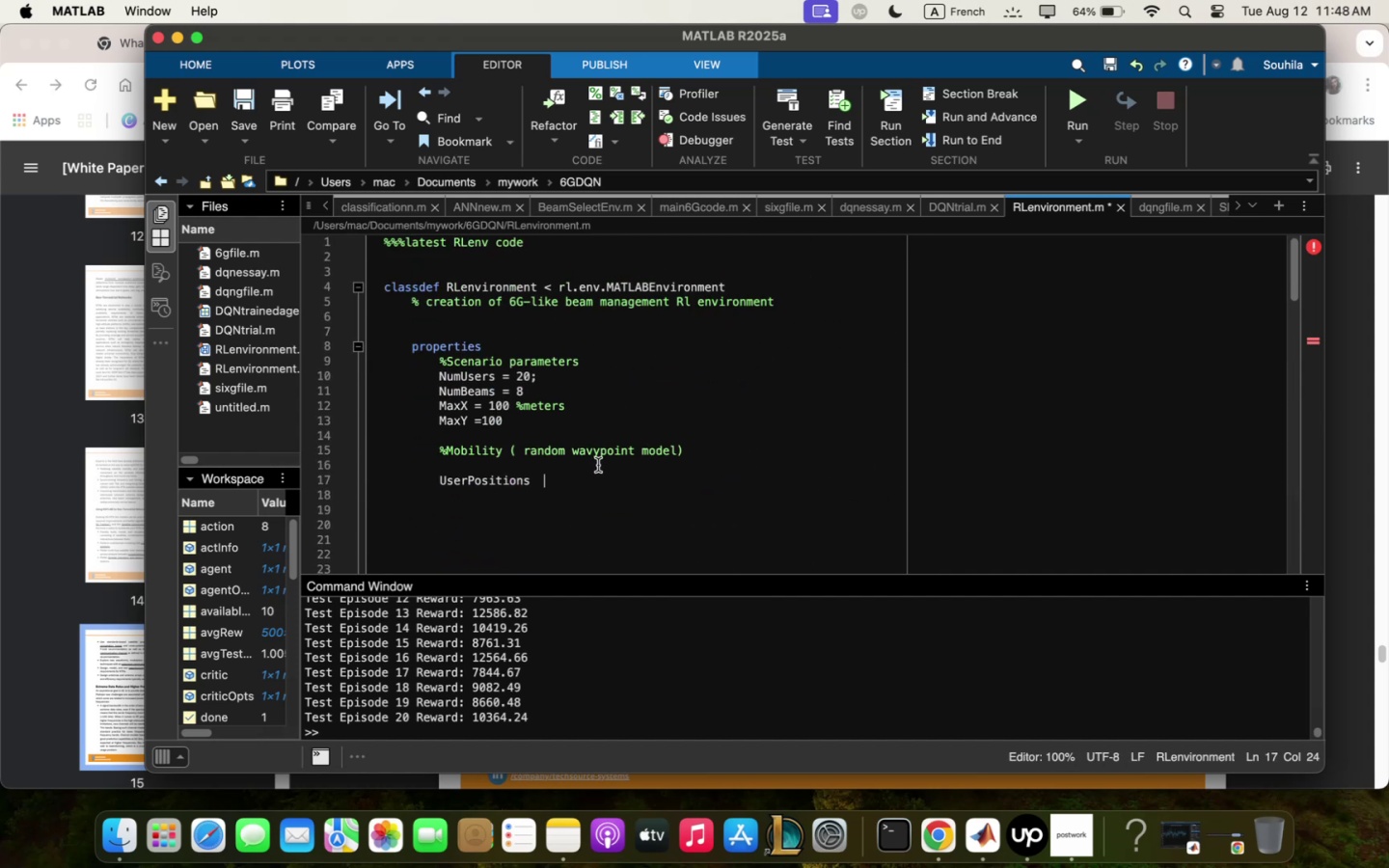 
key(Backspace)
 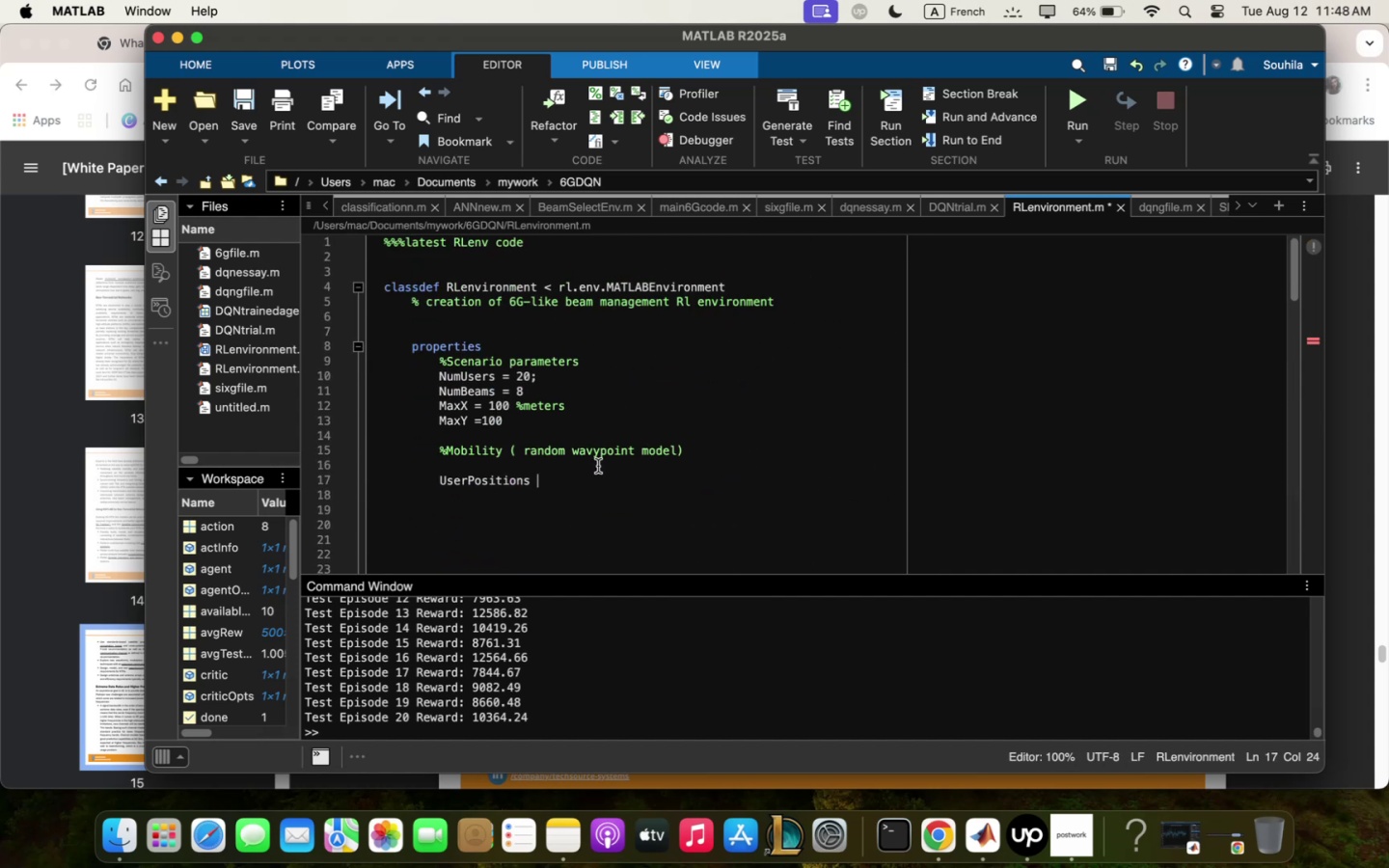 
key(Backspace)
 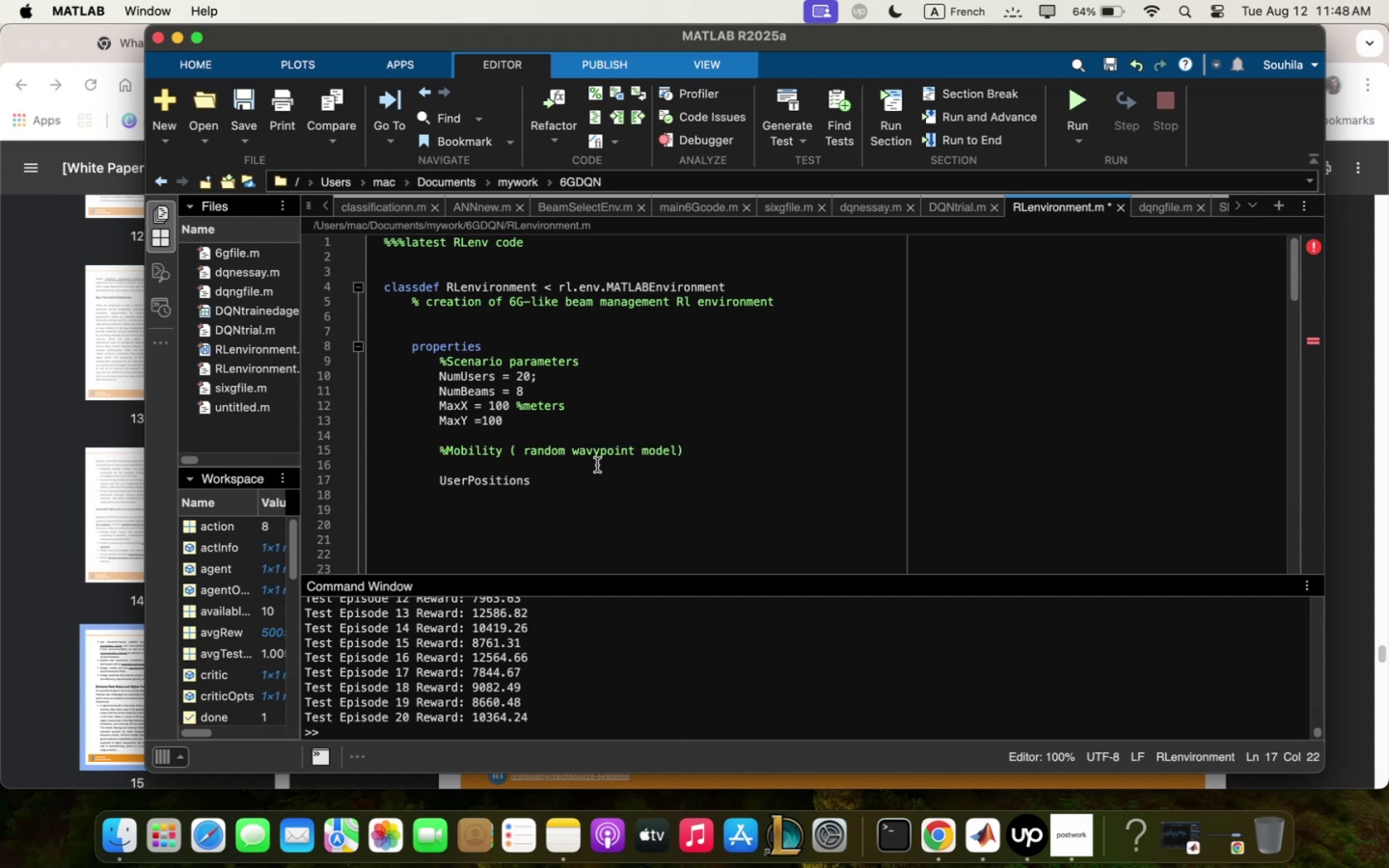 
key(Space)
 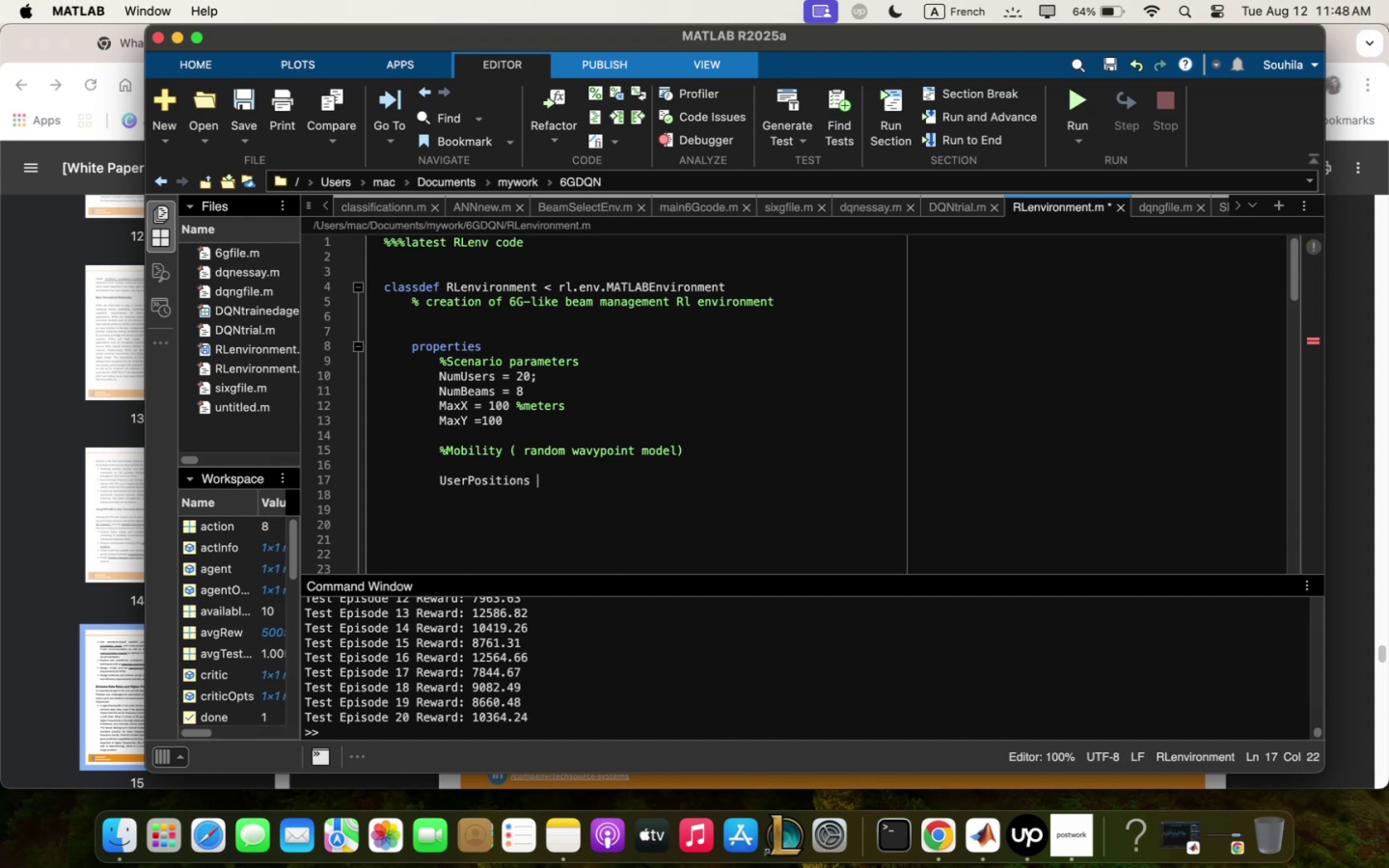 
key(Space)
 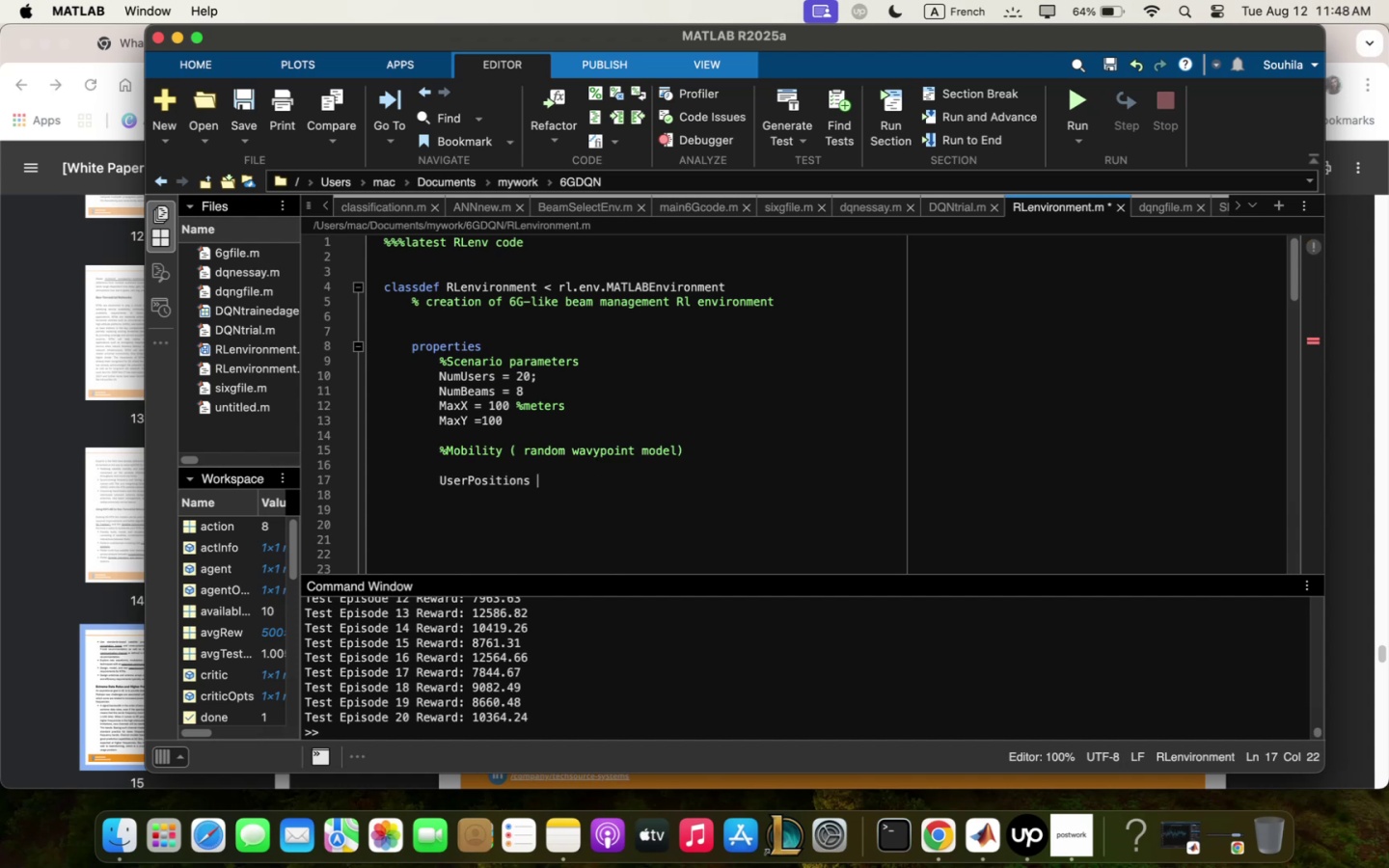 
key(Space)
 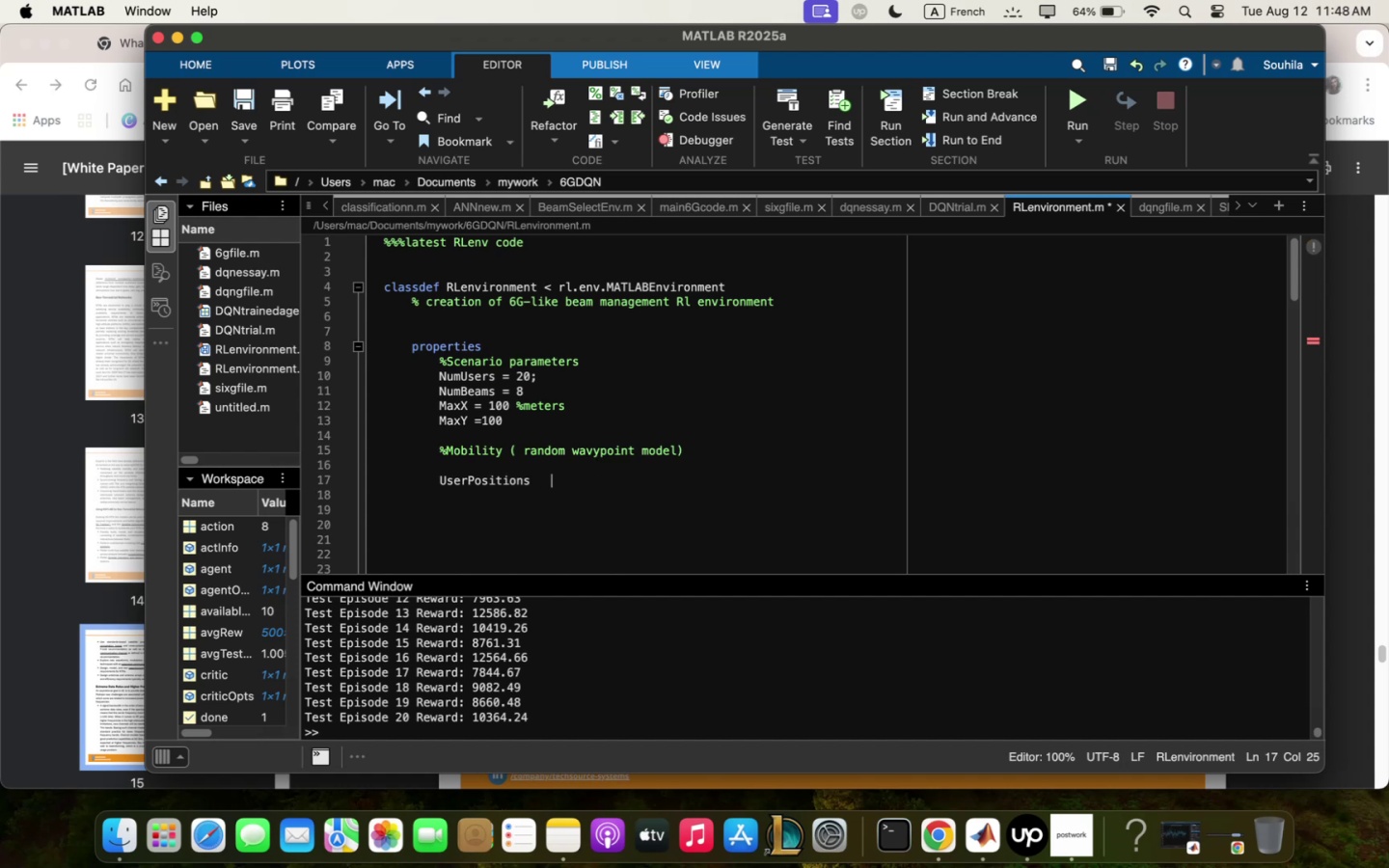 
key(Shift+ShiftLeft)
 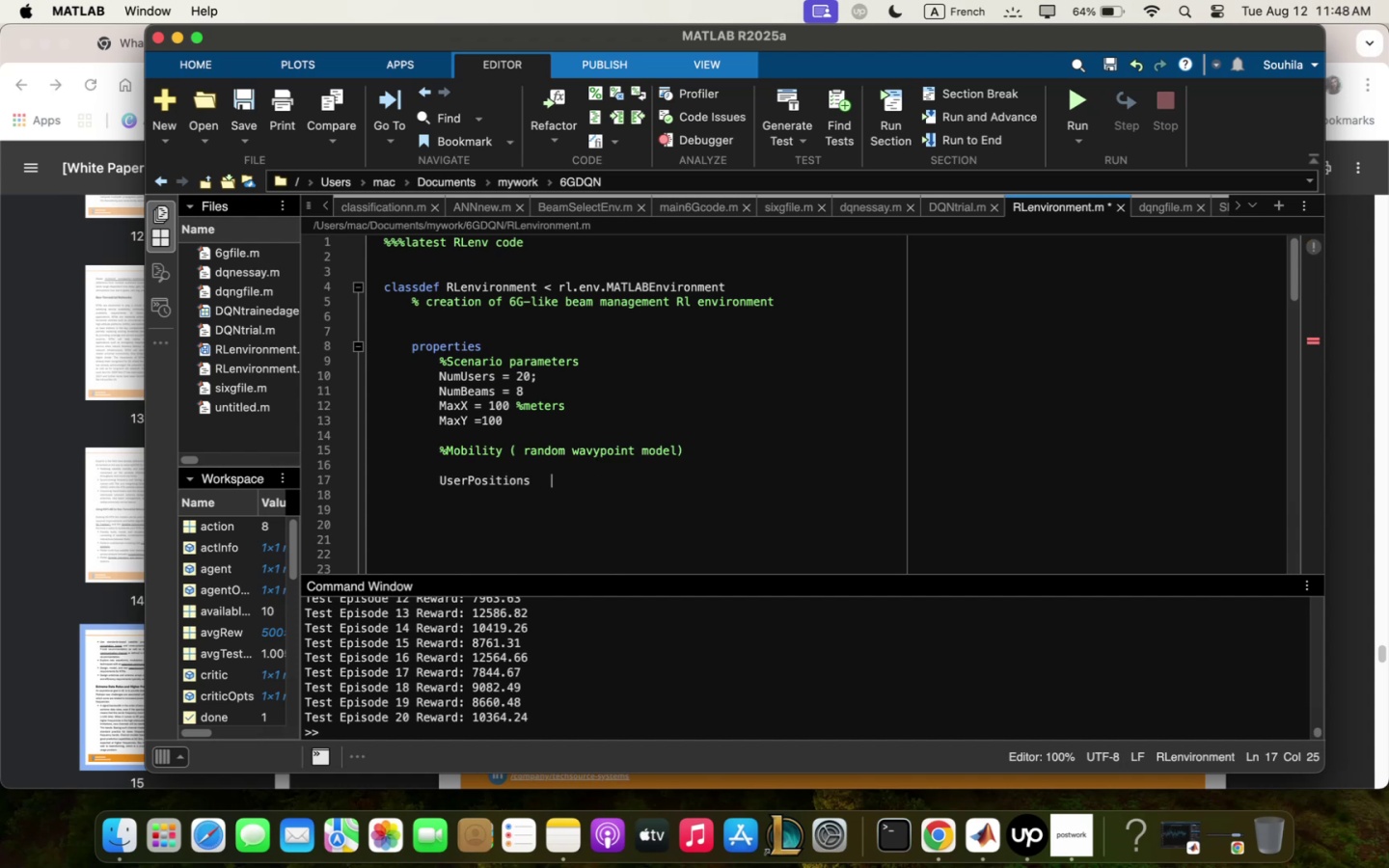 
key(Shift+Quote)
 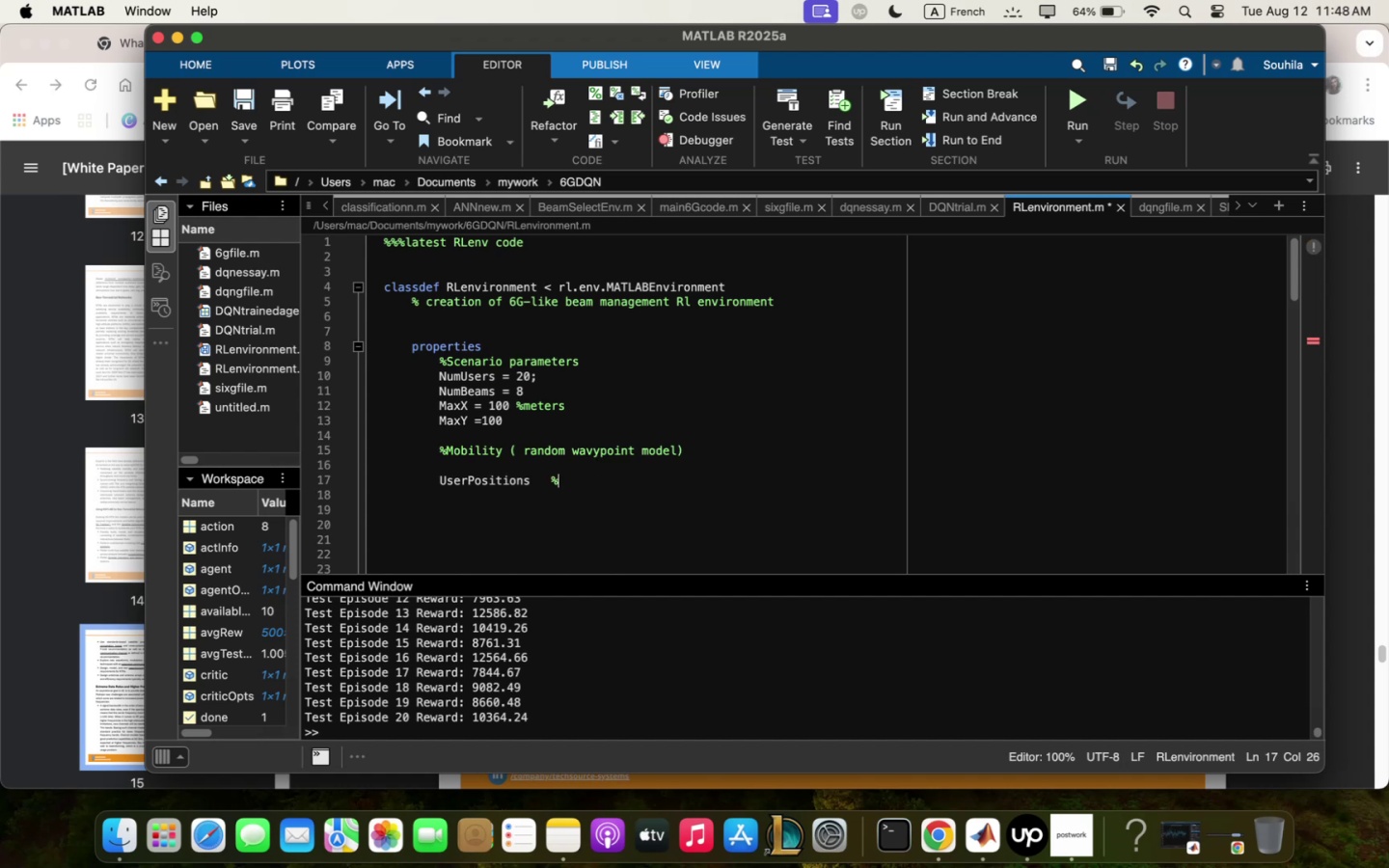 
key(Space)
 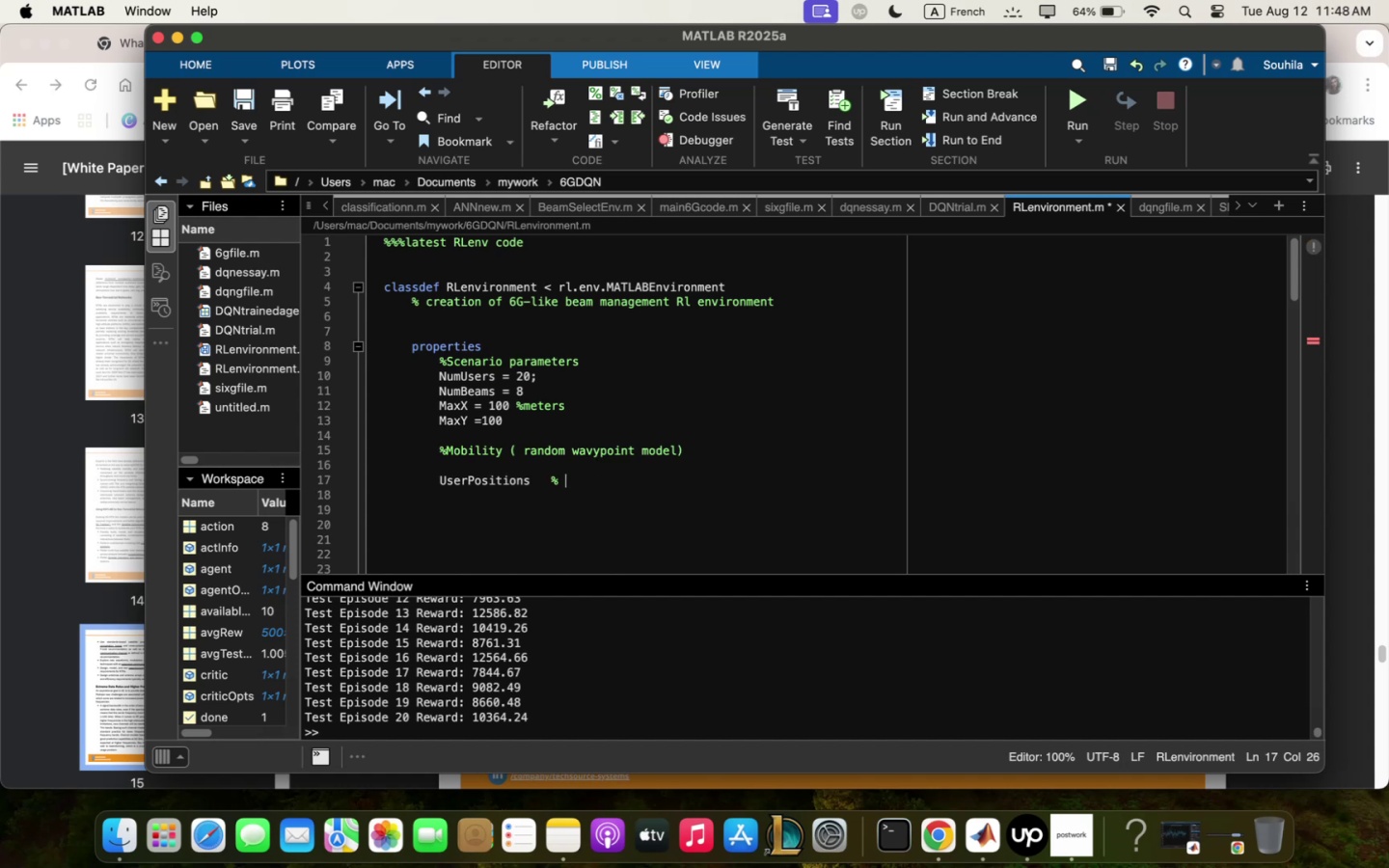 
key(Meta+V)
 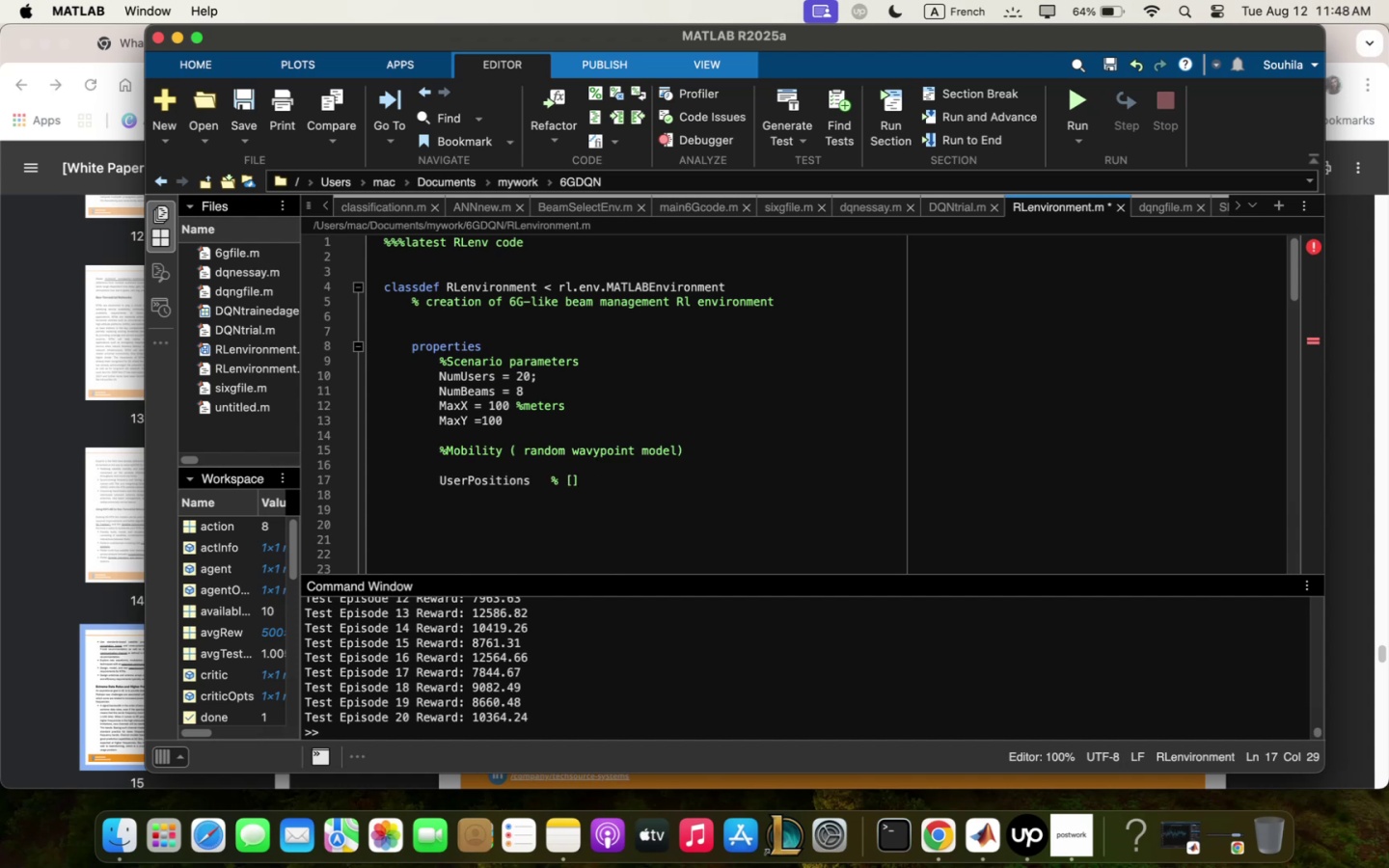 
key(ArrowLeft)
 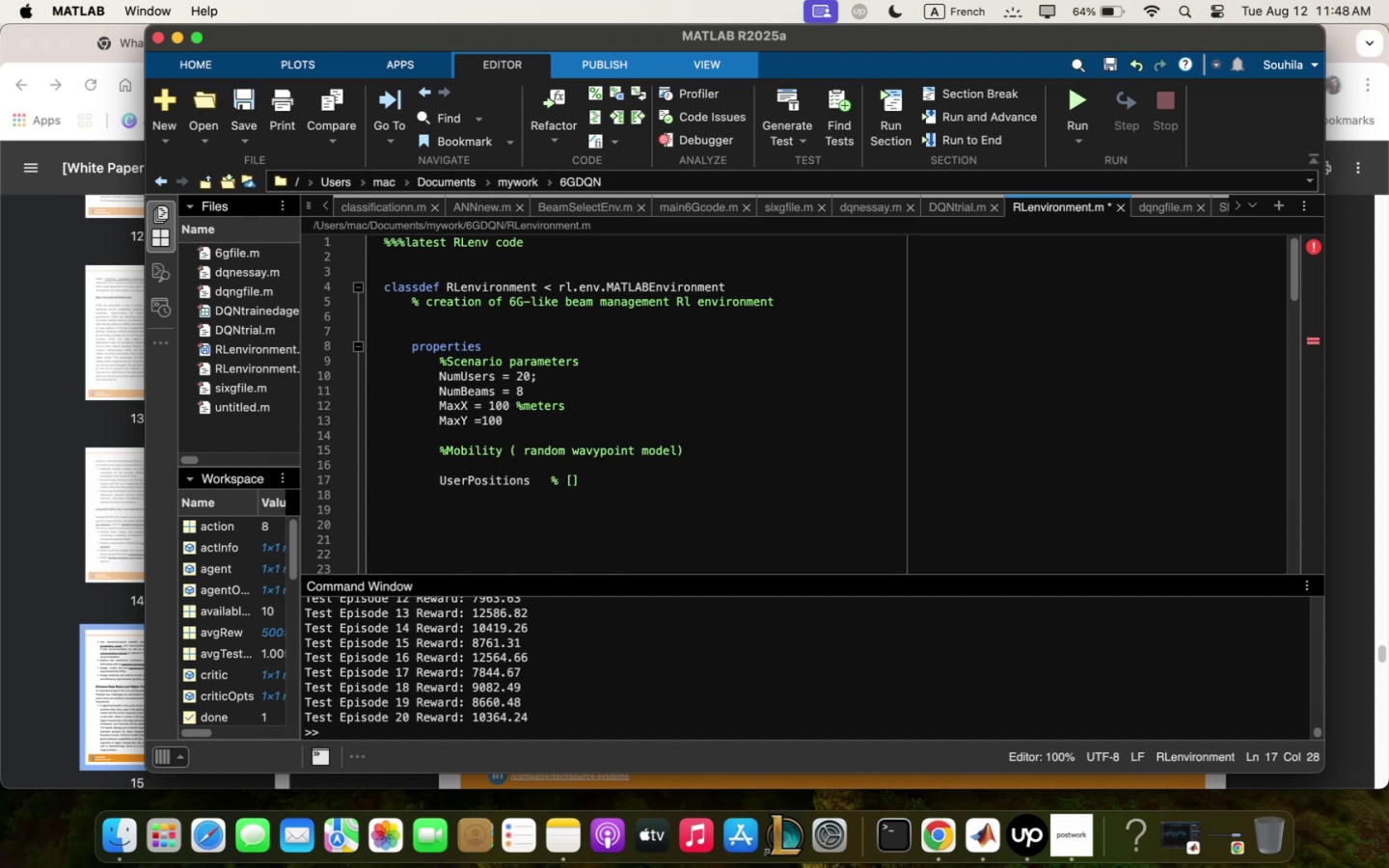 
type(Nu;Users])
key(Backspace)
type(}@)
 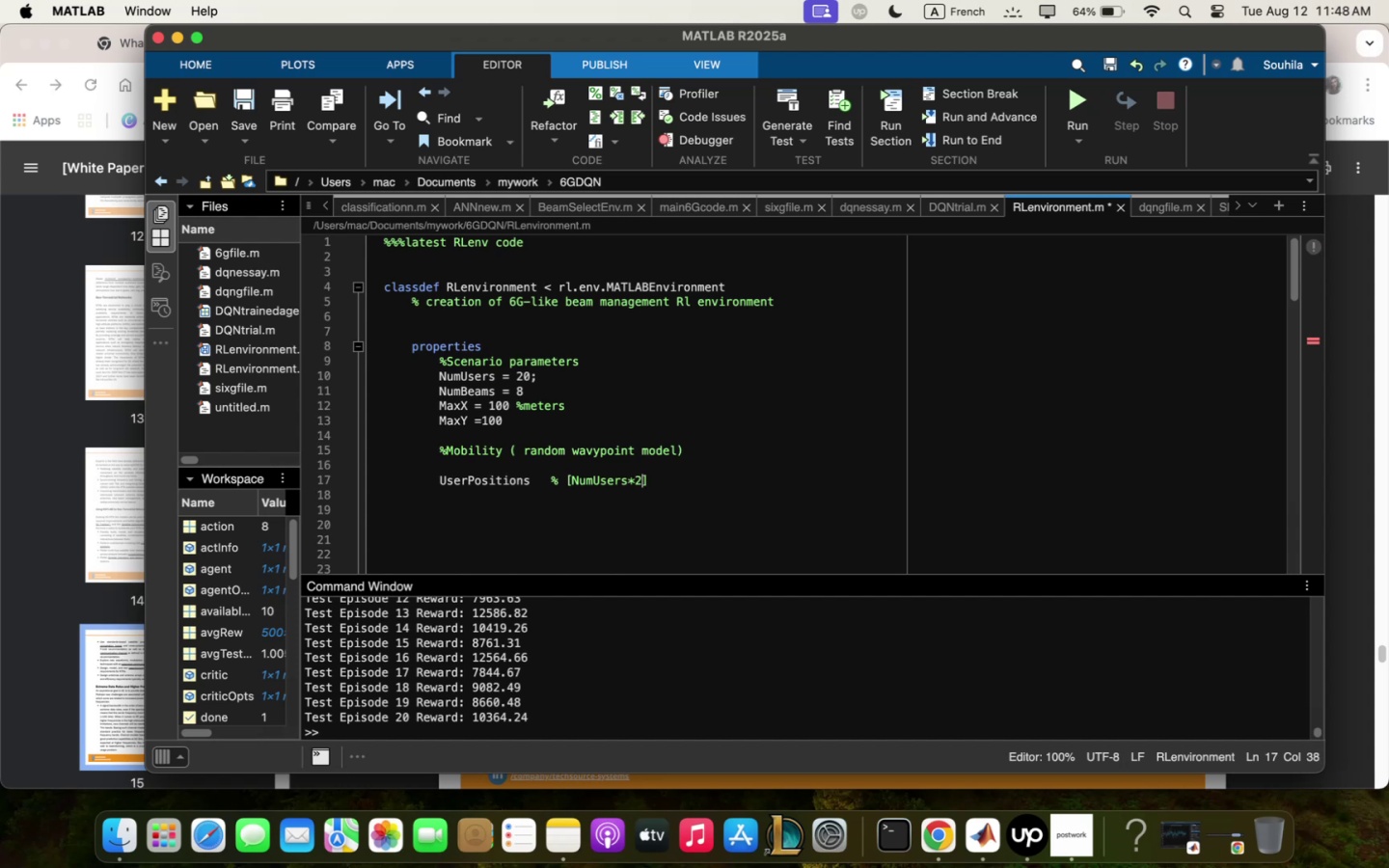 
key(ArrowRight)
 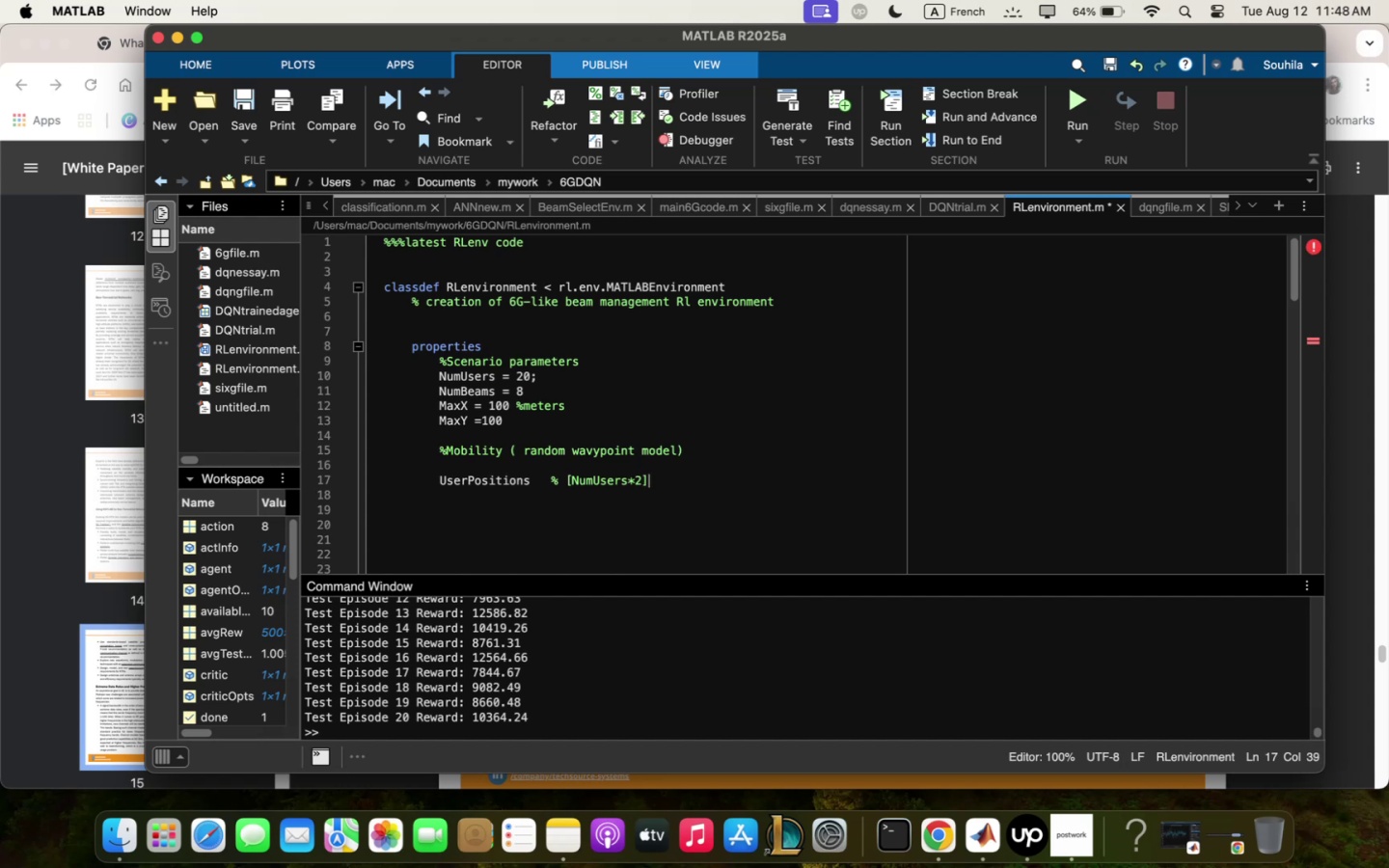 
type( 5;eters-)
 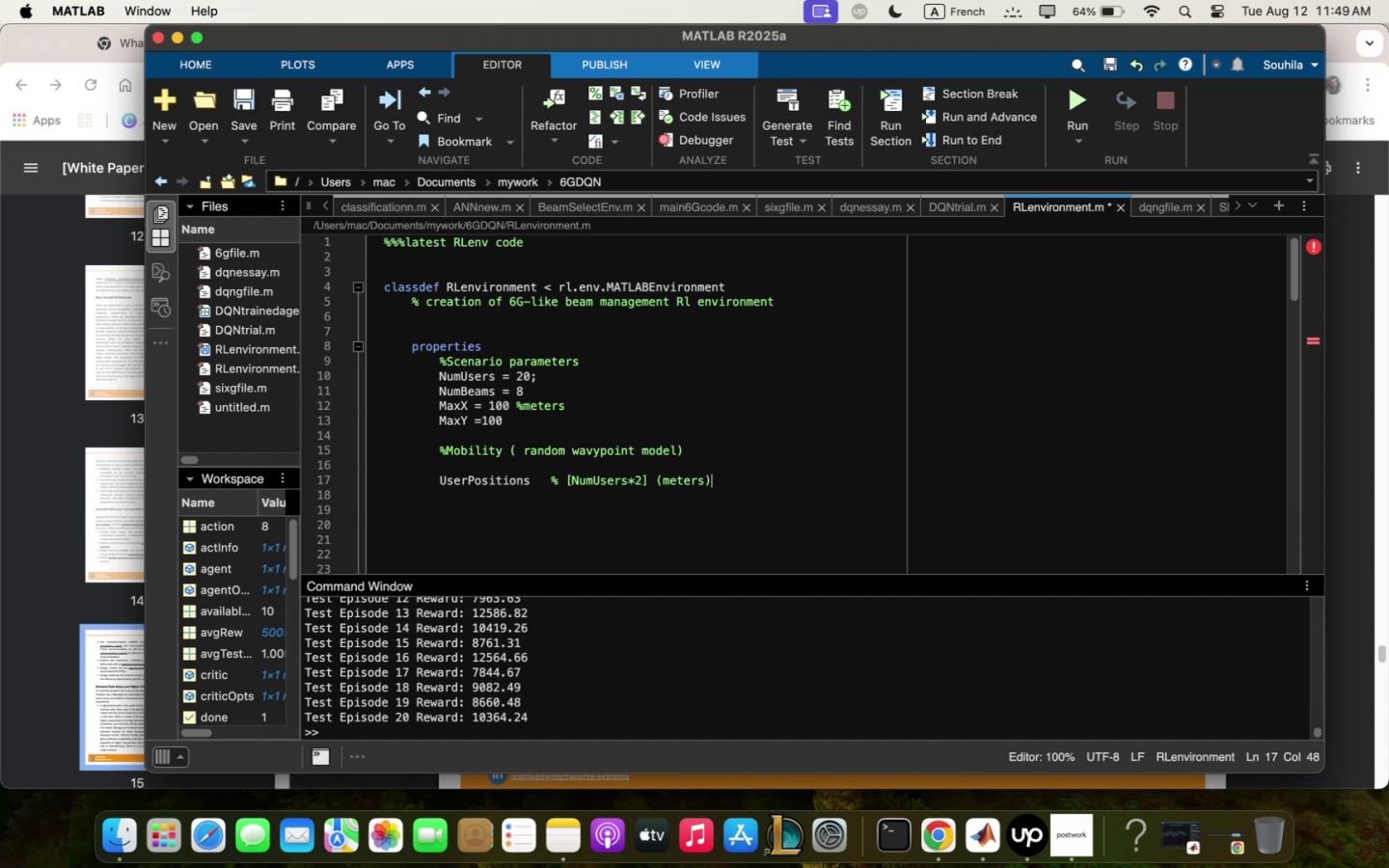 
key(Enter)
 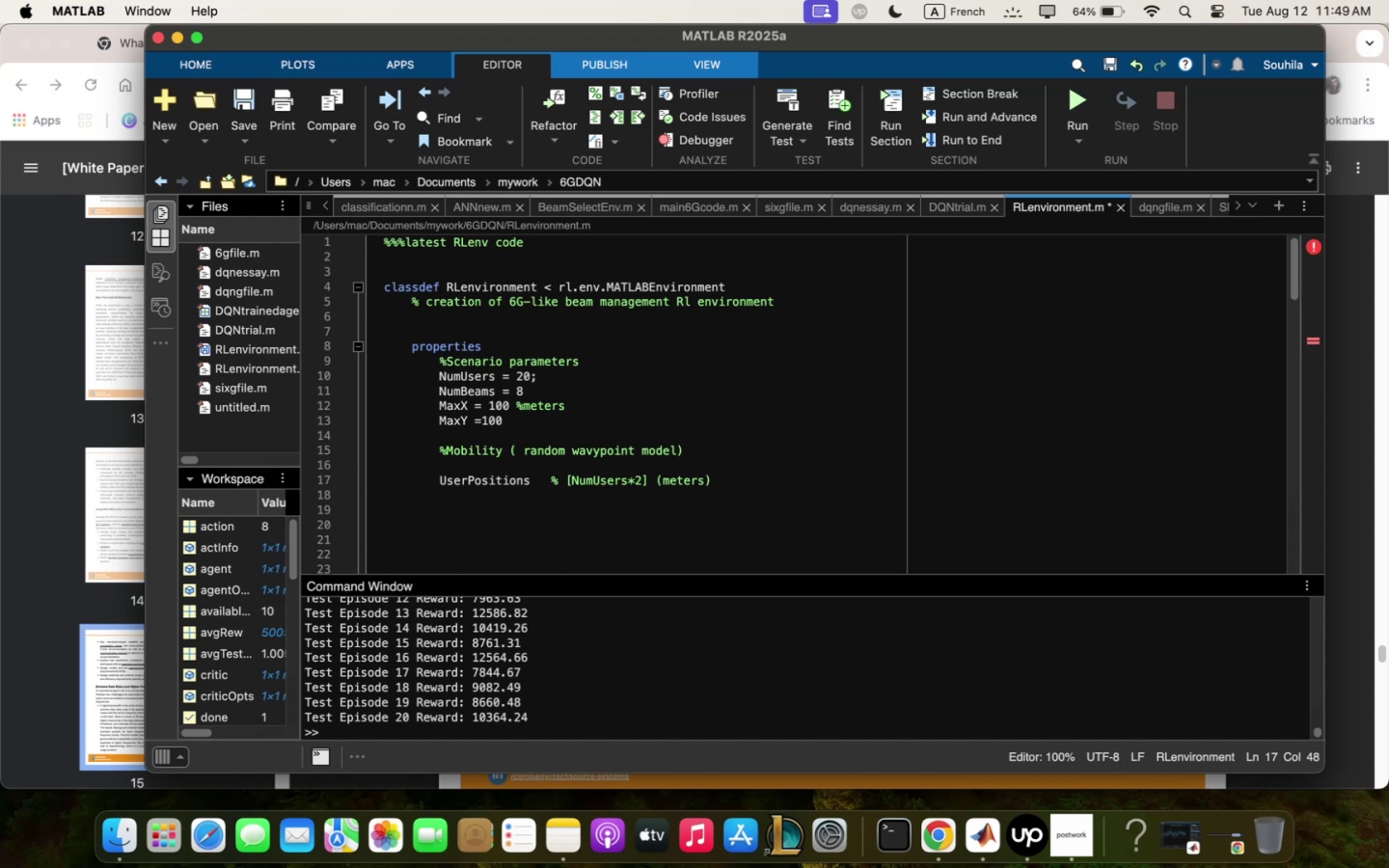 
type(UserTqrget   )
key(Backspace)
key(Backspace)
key(Backspace)
type(s  ")
 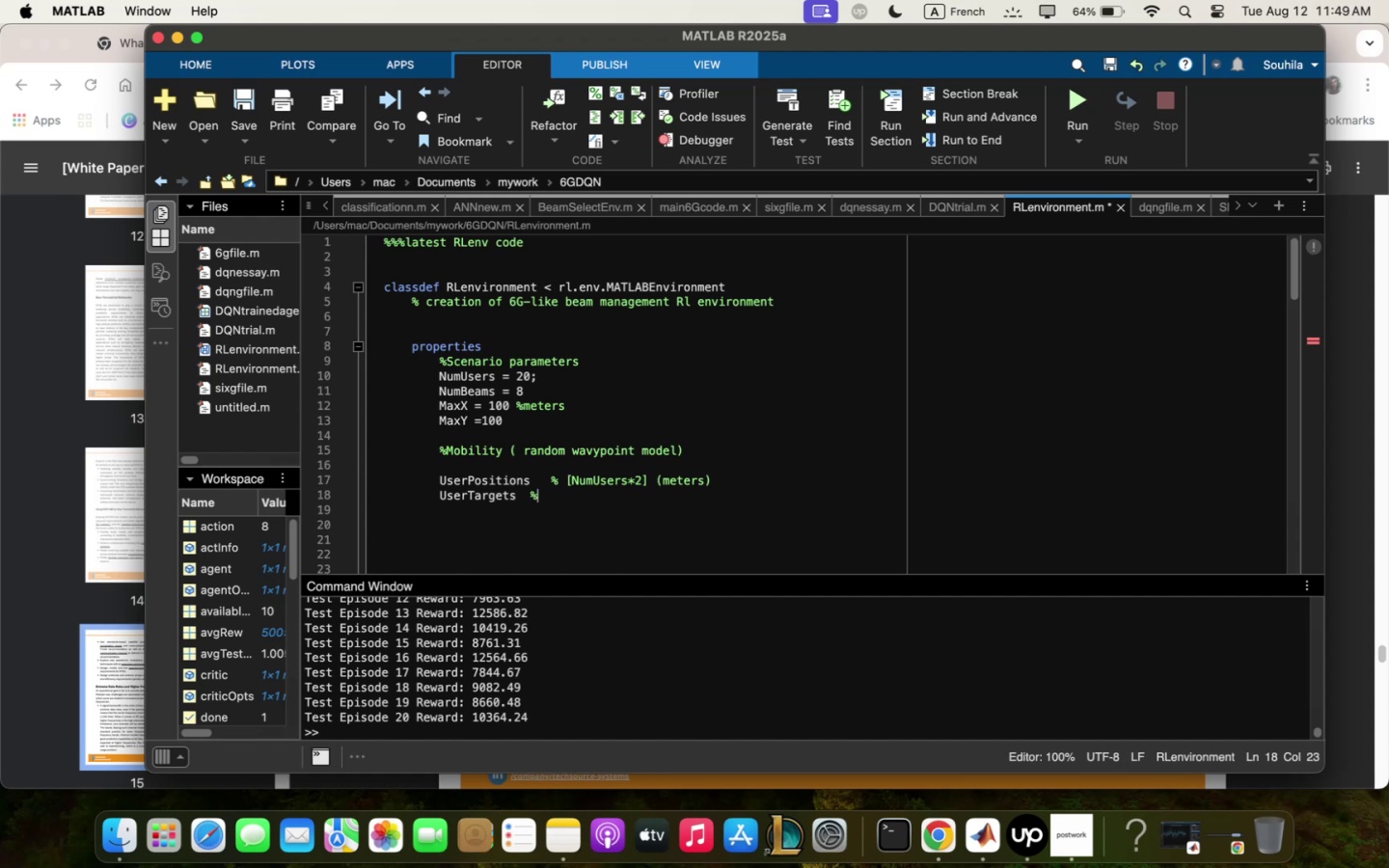 
key(Meta+V)
 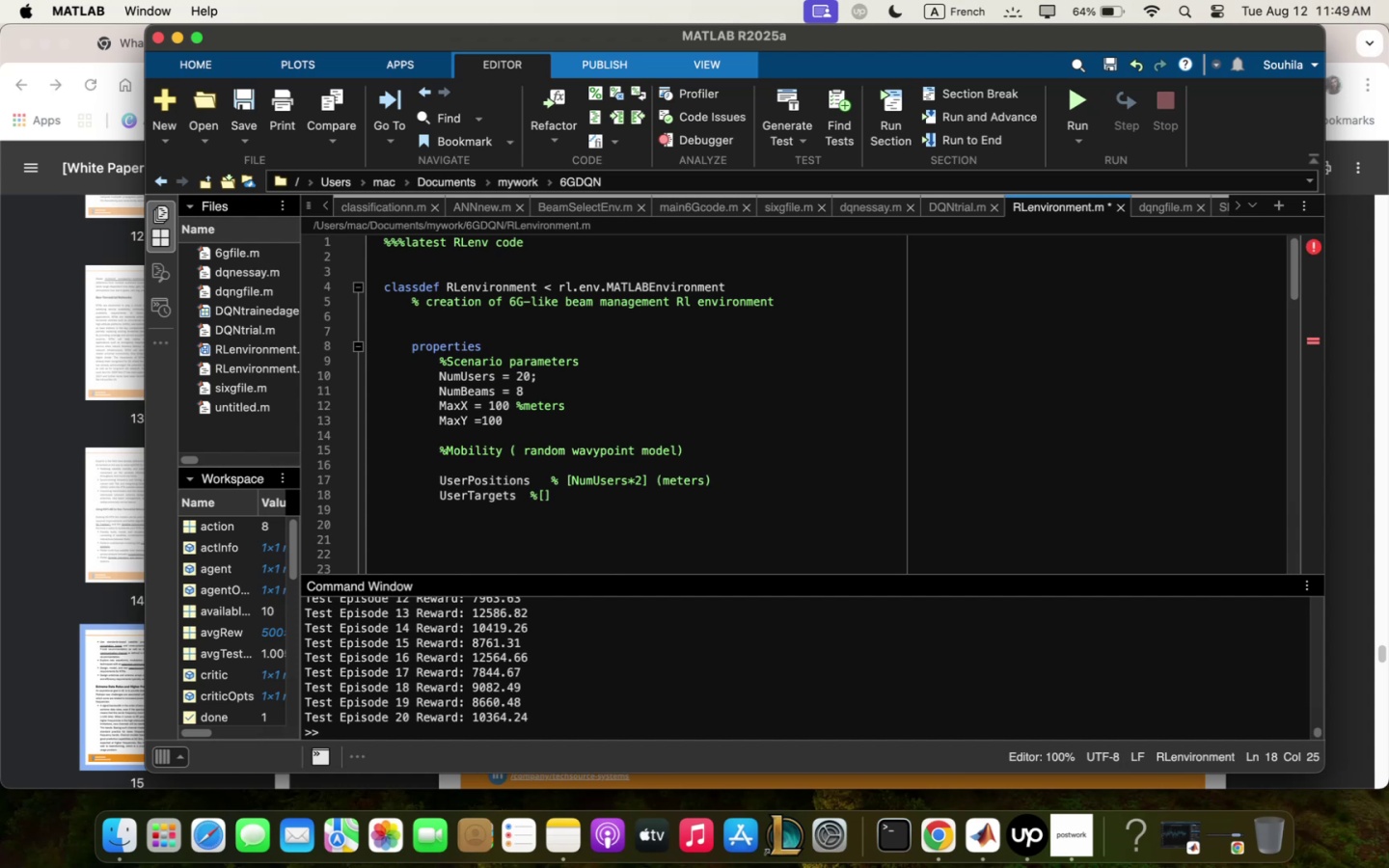 
key(ArrowLeft)
 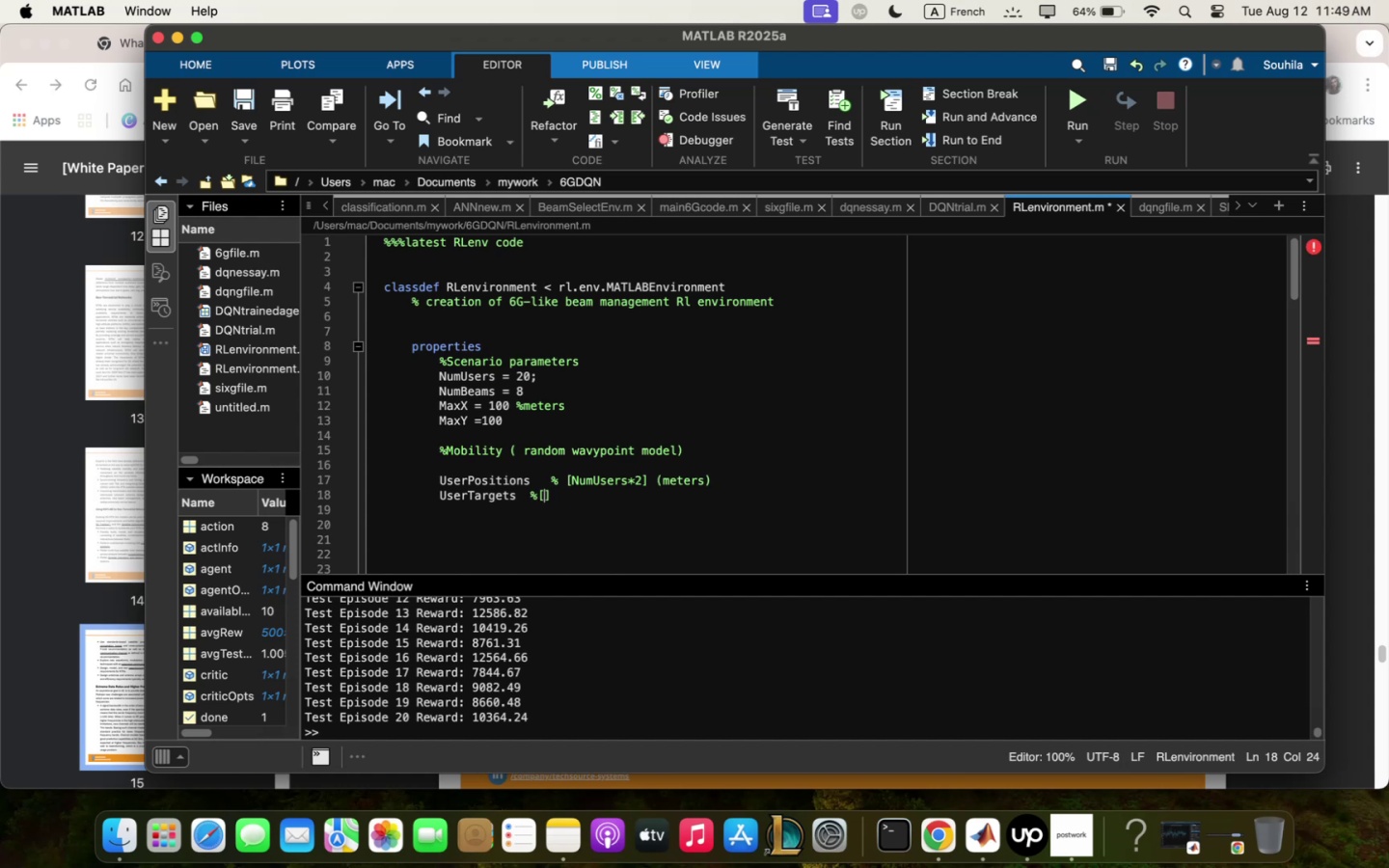 
type(Nu;e)
key(Backspace)
type(s)
key(Backspace)
type(Users})
 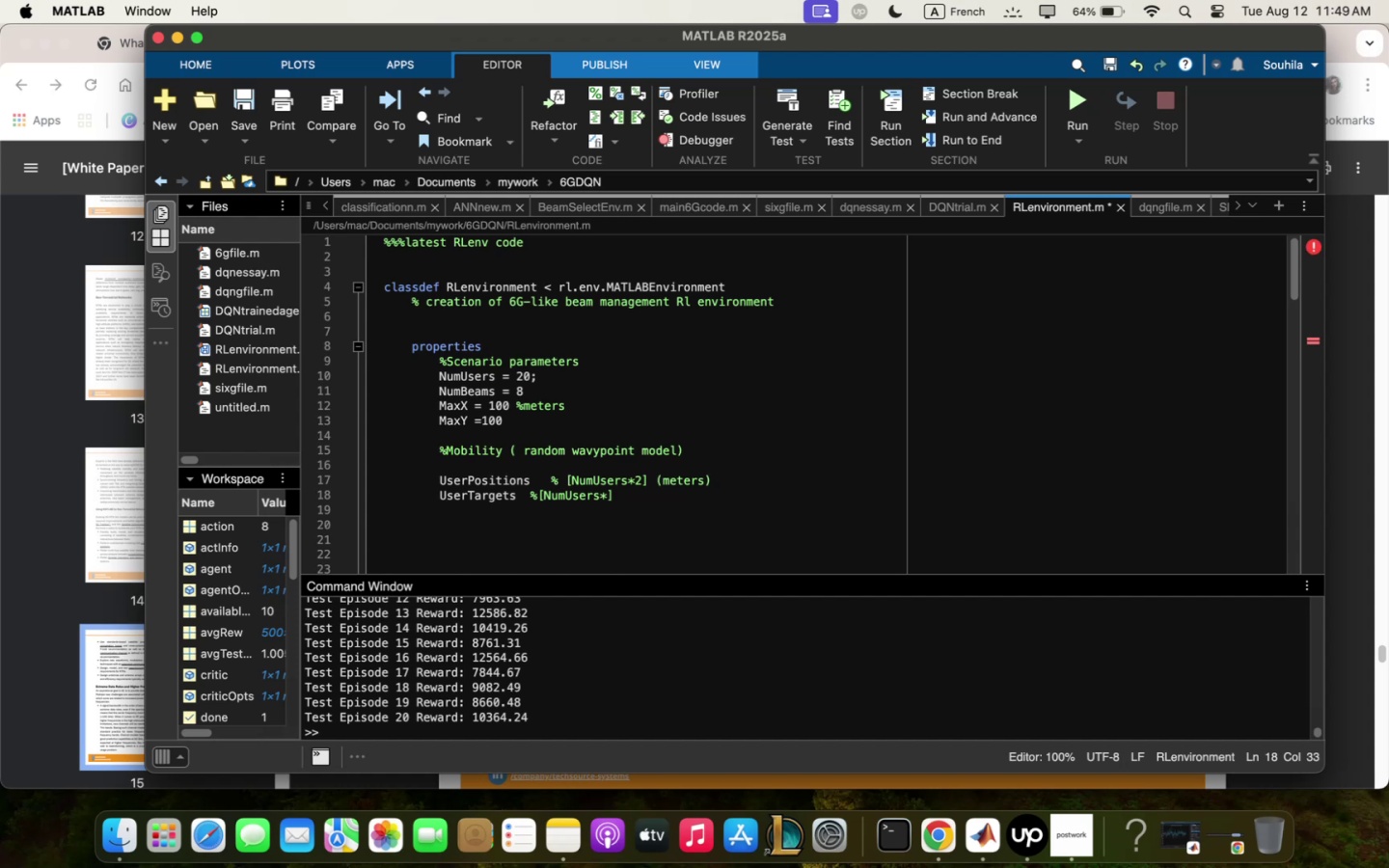 
key(Shift+2)
 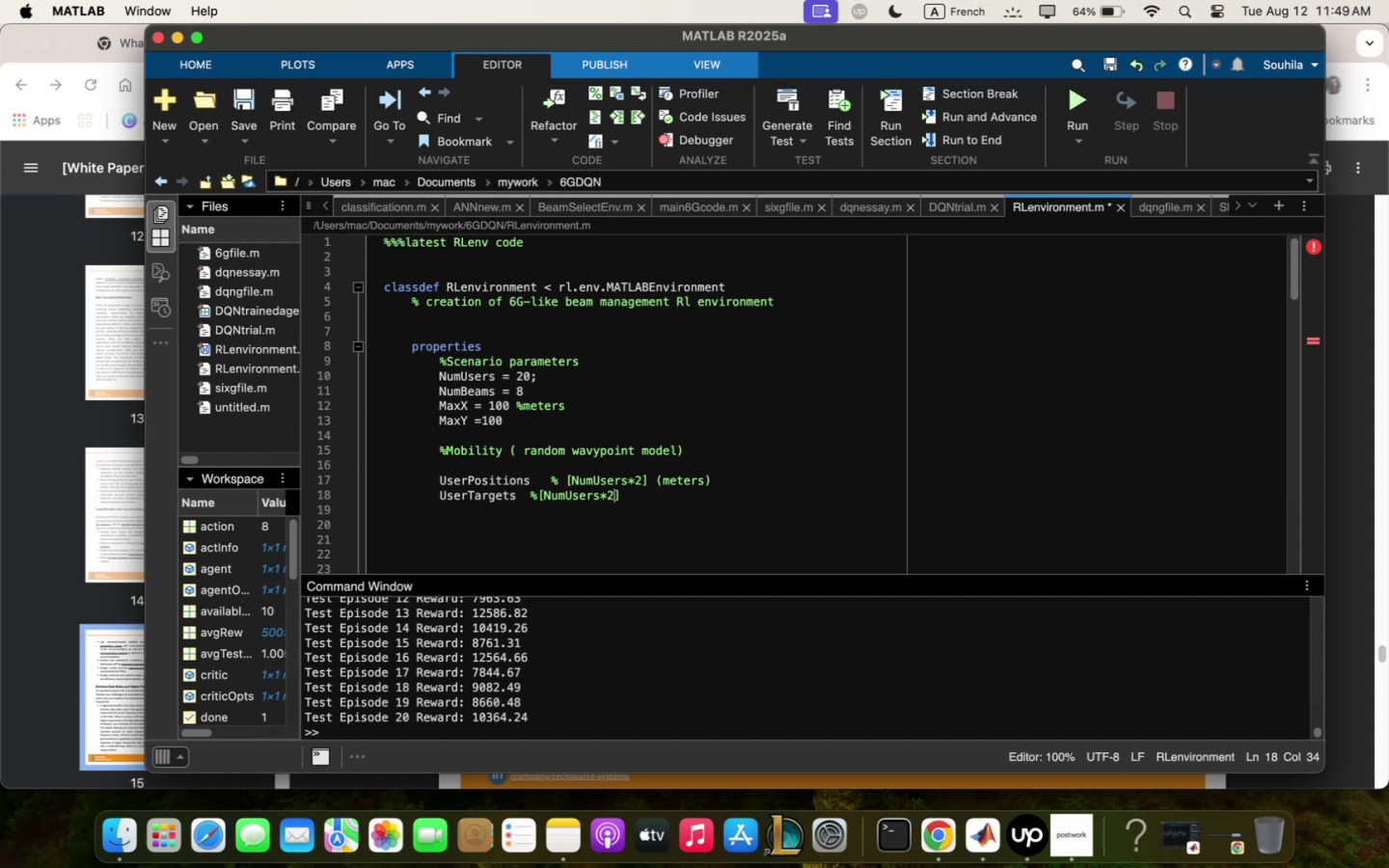 
key(ArrowRight)
 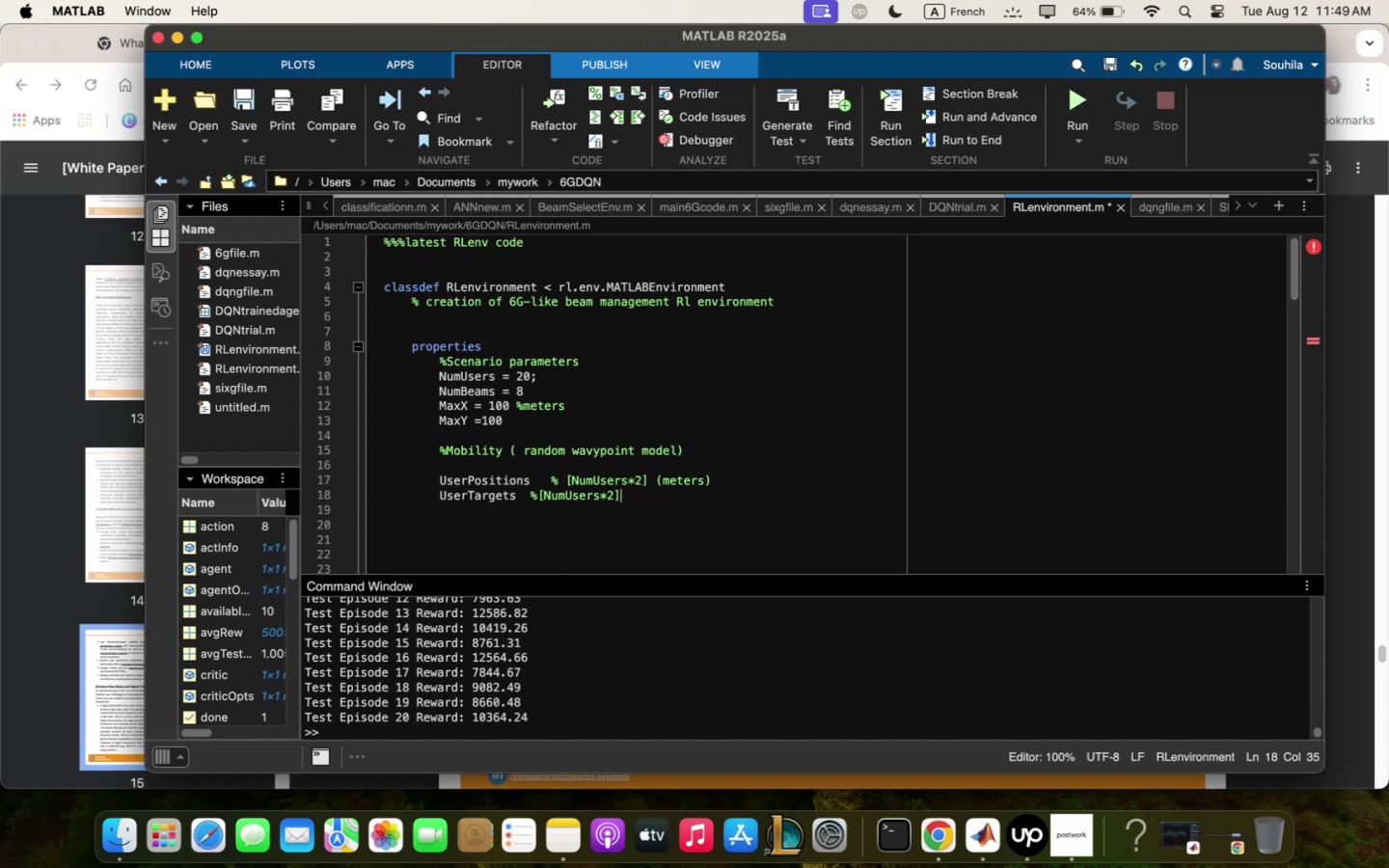 
type(  5;eters-)
 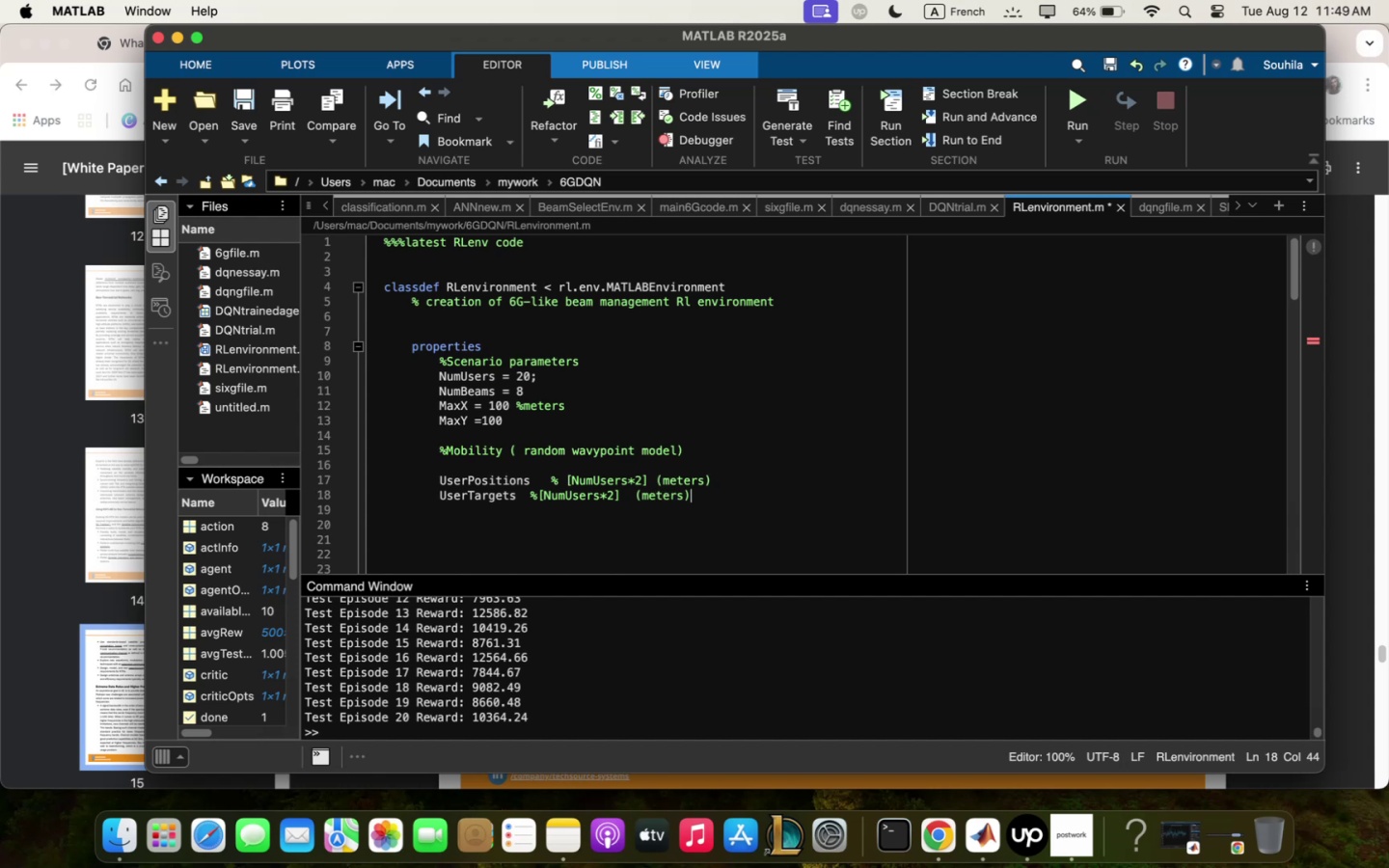 
key(Enter)
 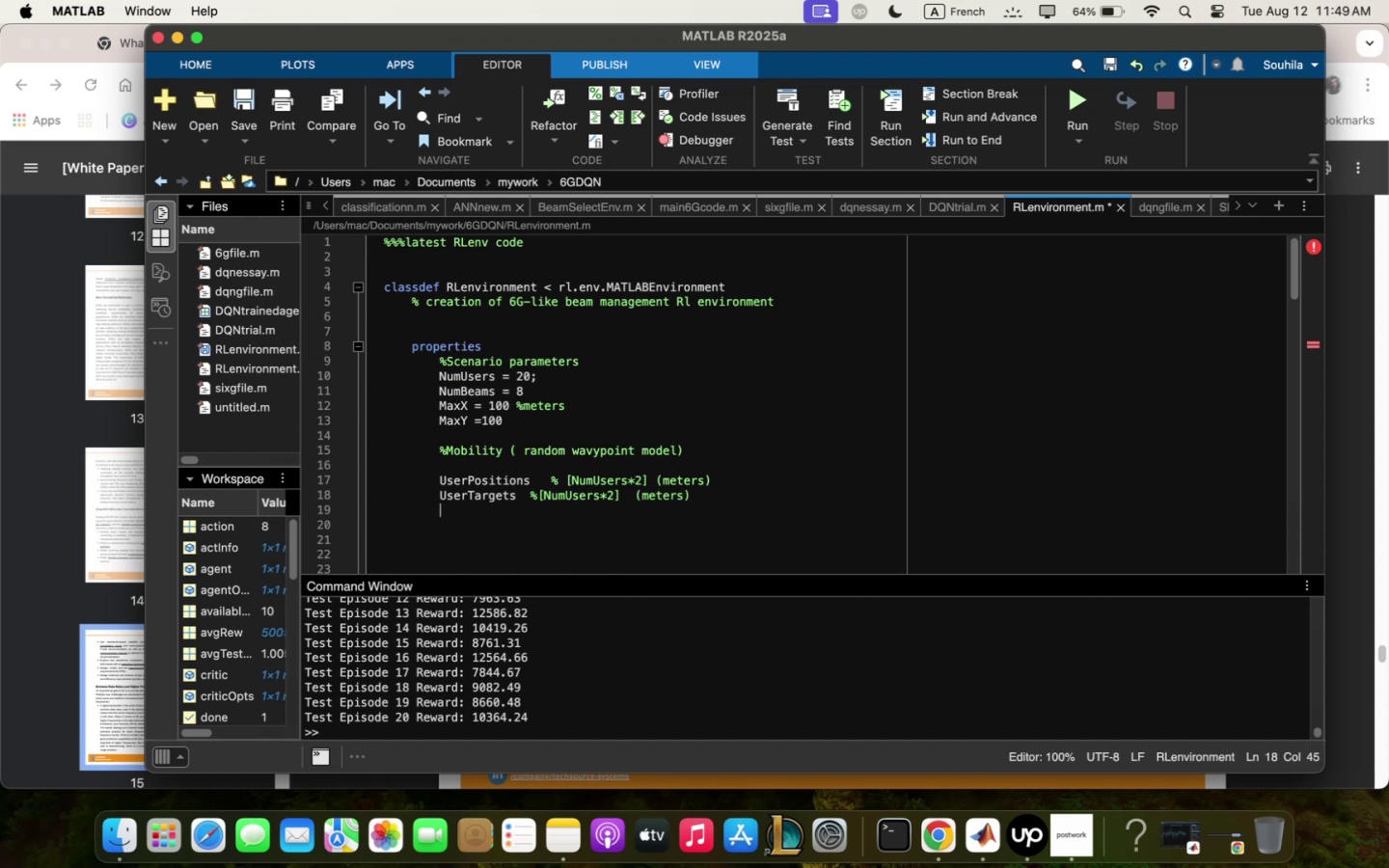 
wait(6.87)
 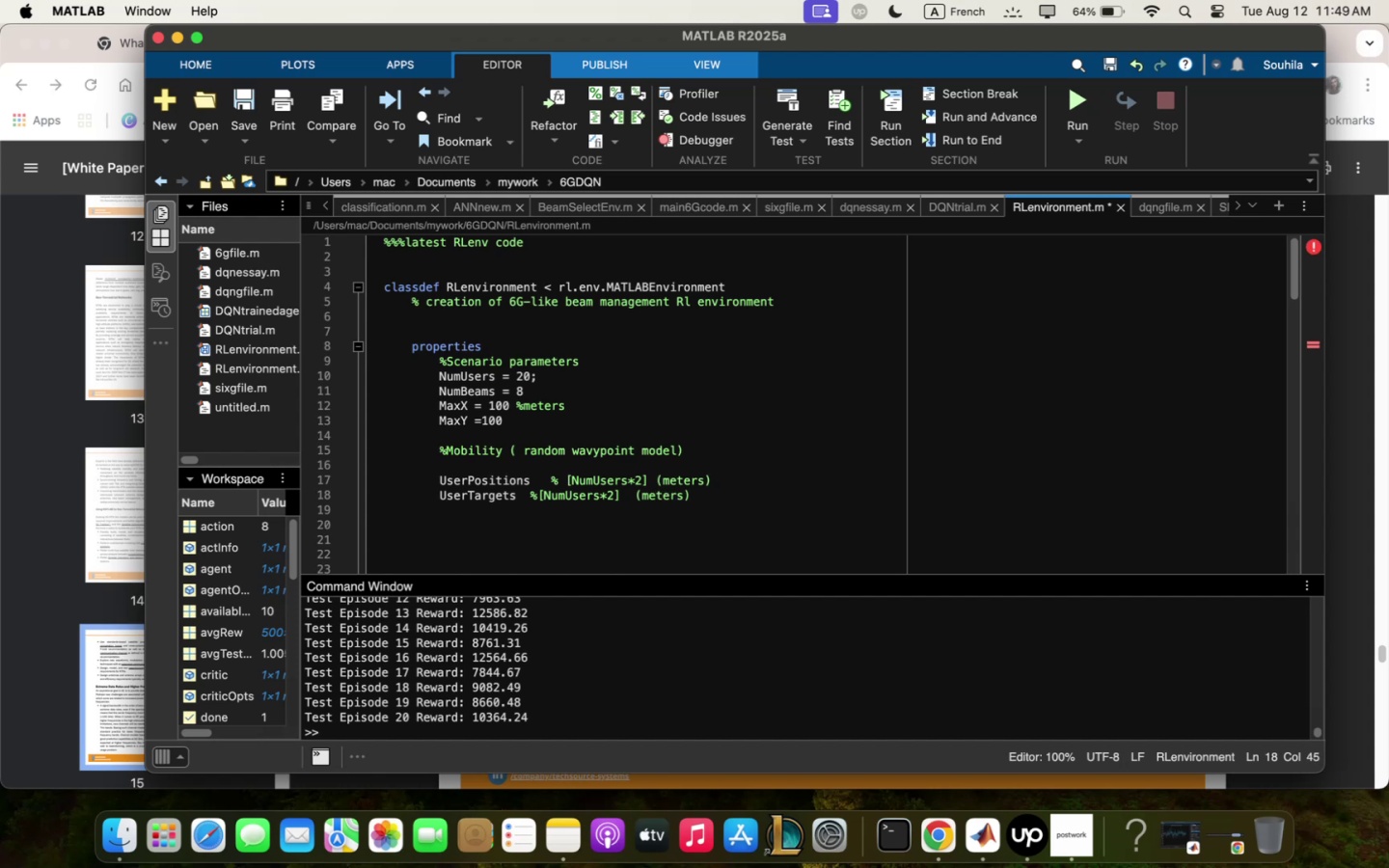 
type(User)
 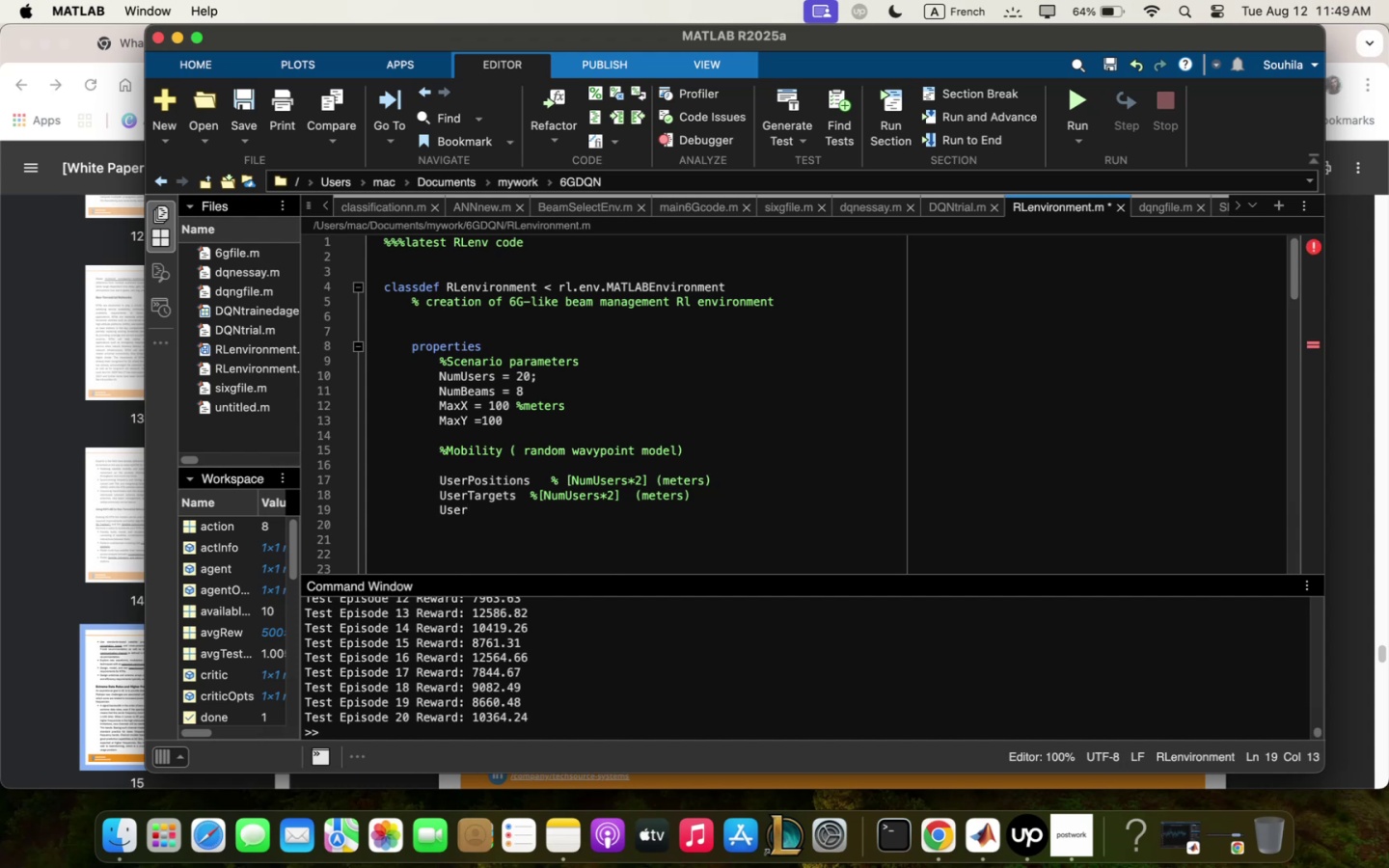 
wait(6.68)
 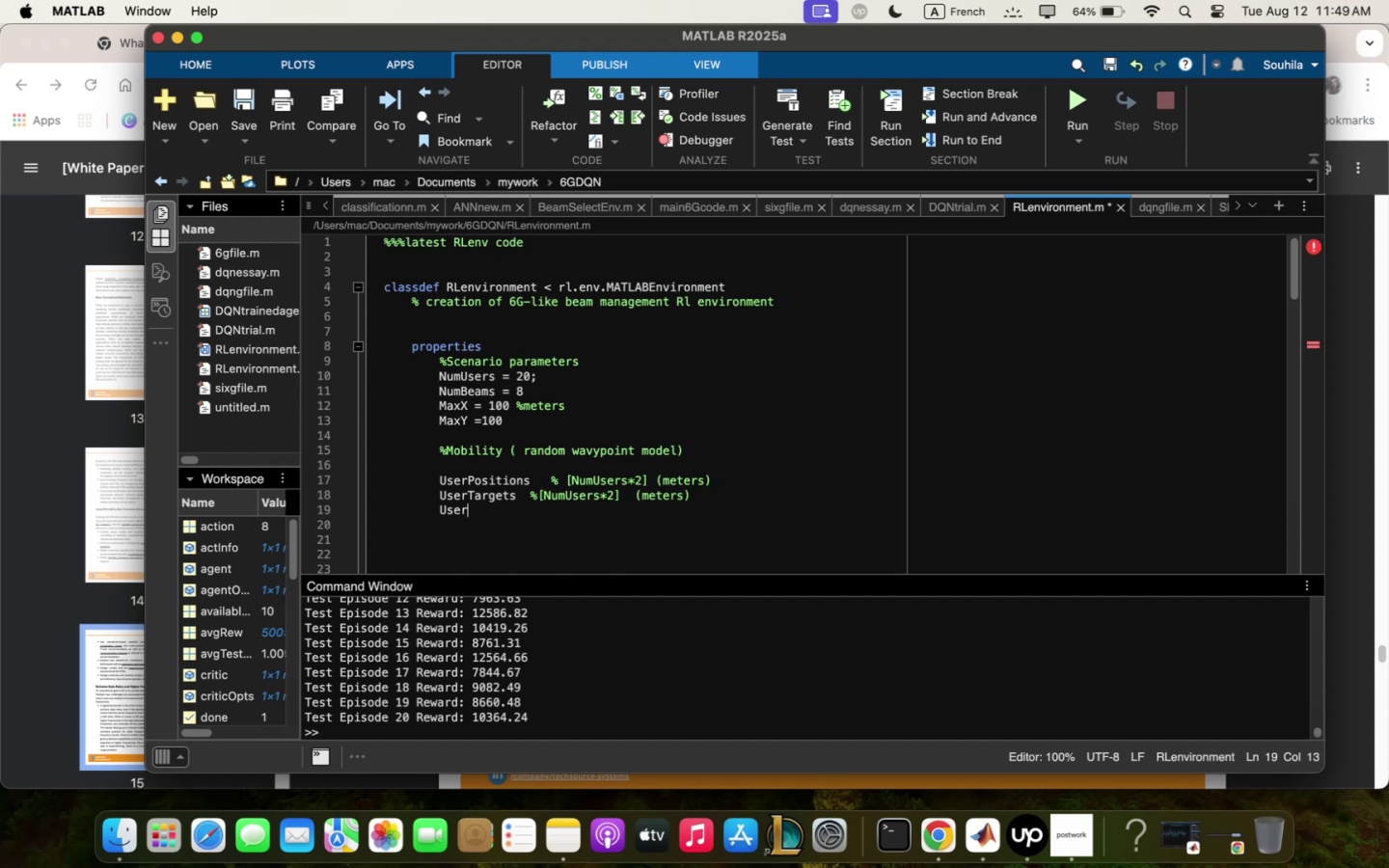 
type(Speeds )
 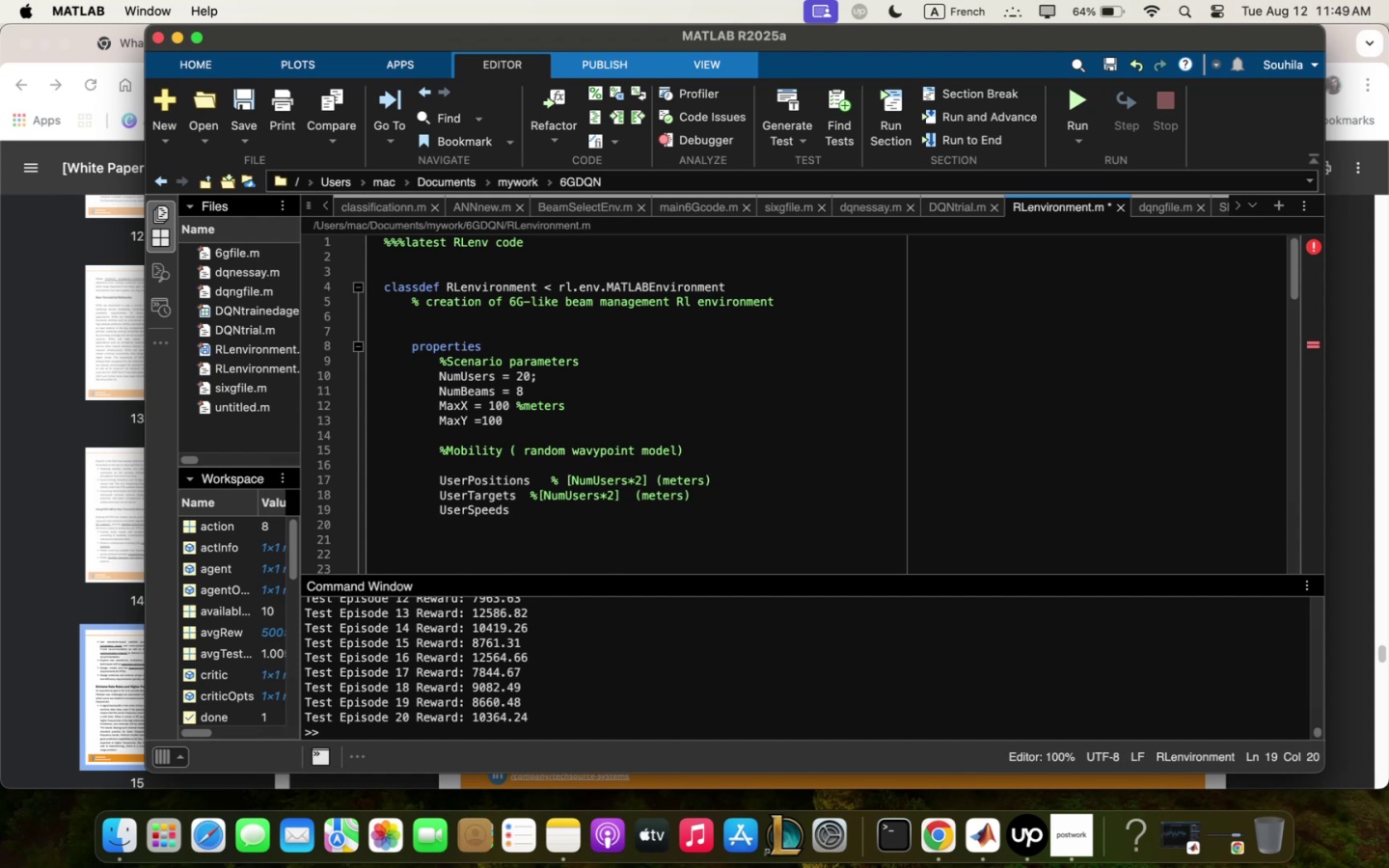 
key(Shift+ShiftLeft)
 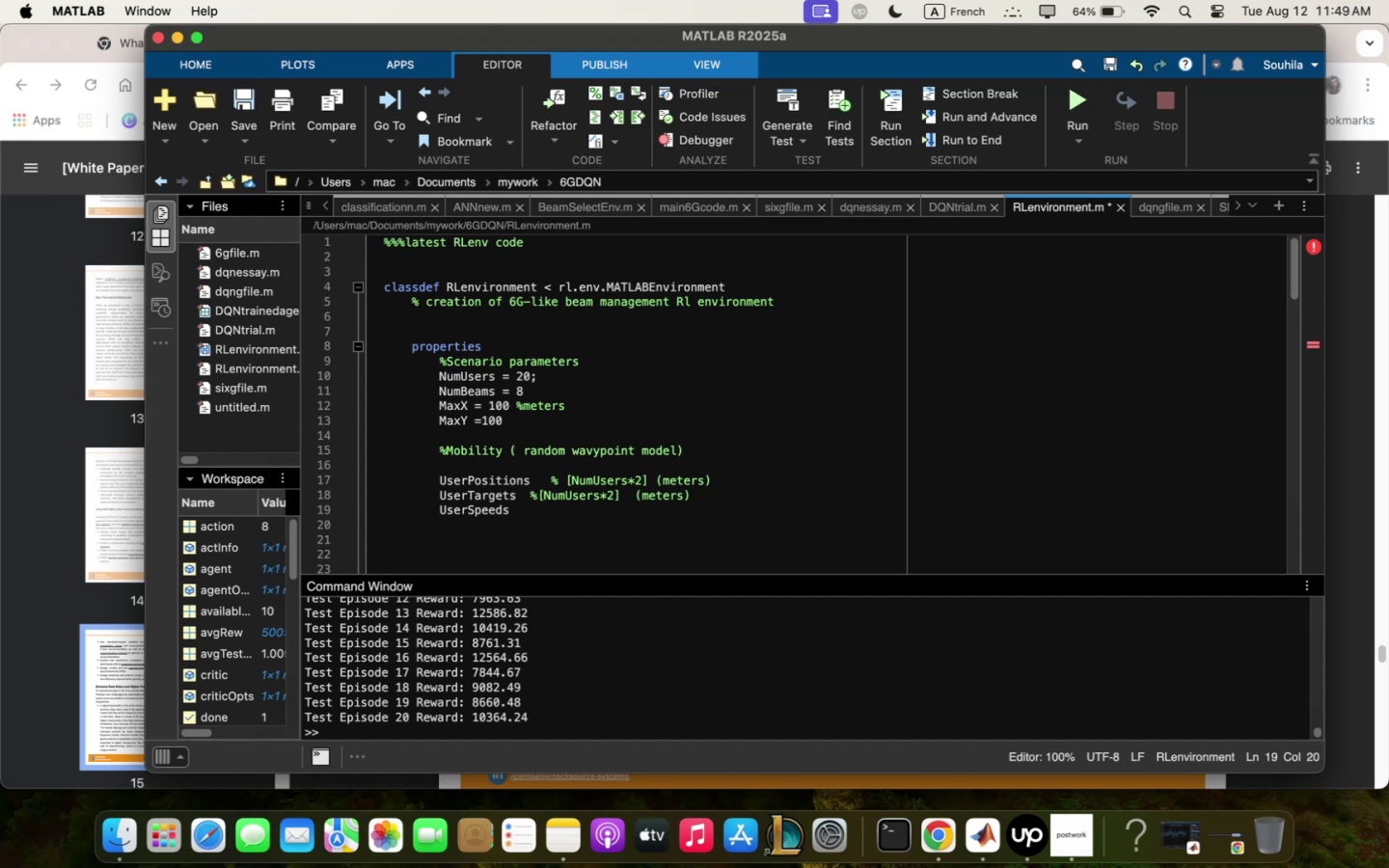 
key(Shift+Quote)
 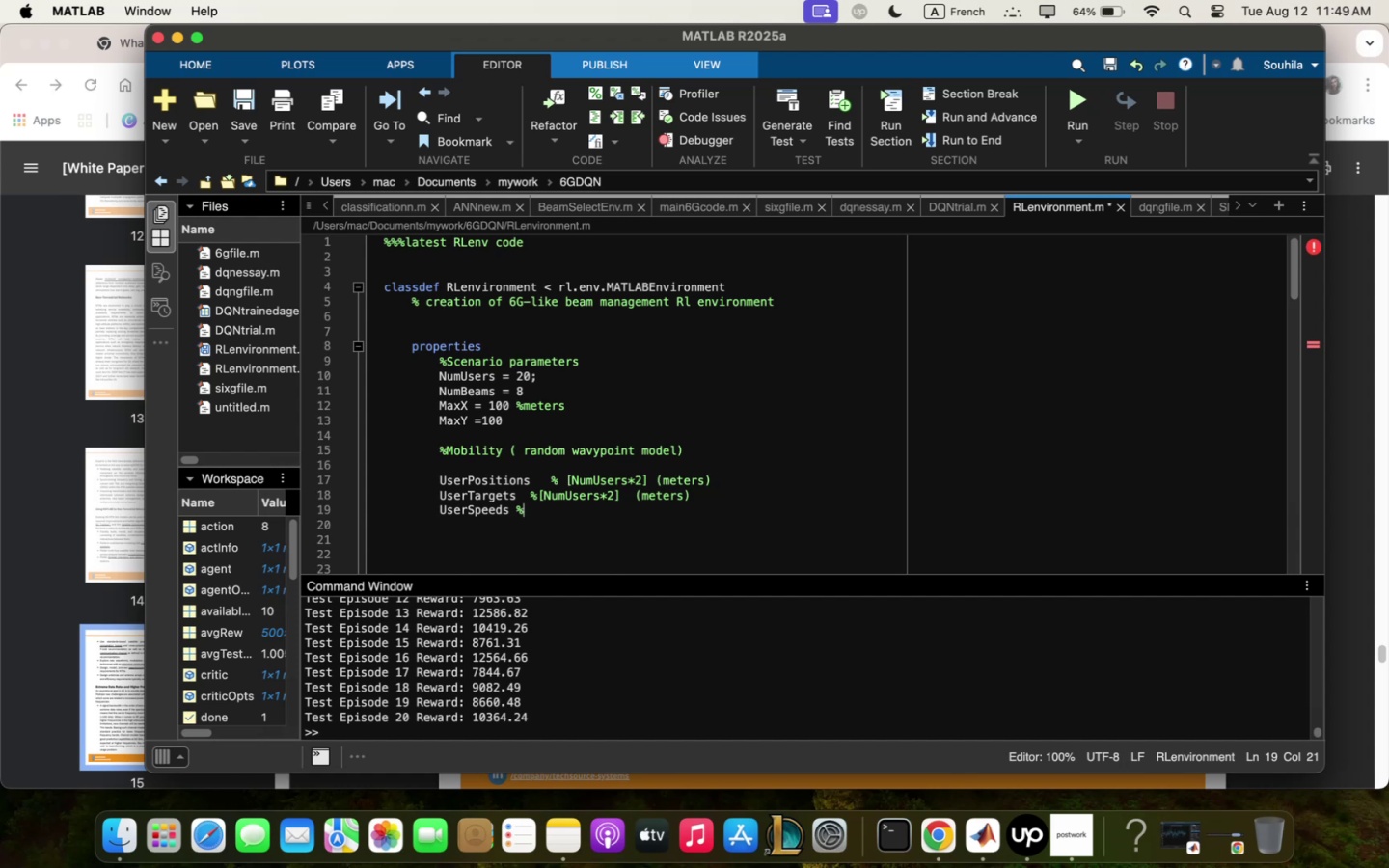 
key(Meta+V)
 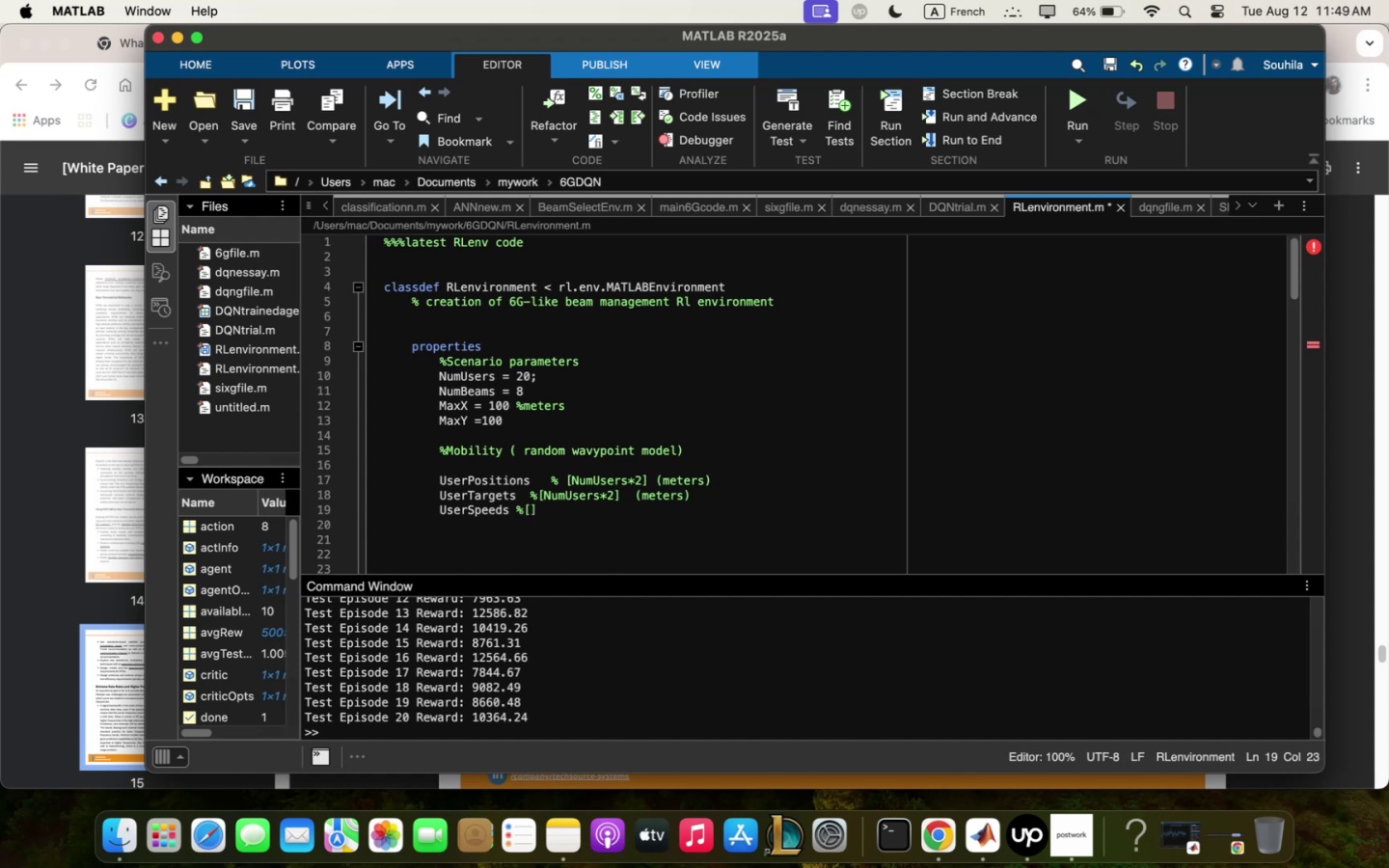 
key(ArrowLeft)
 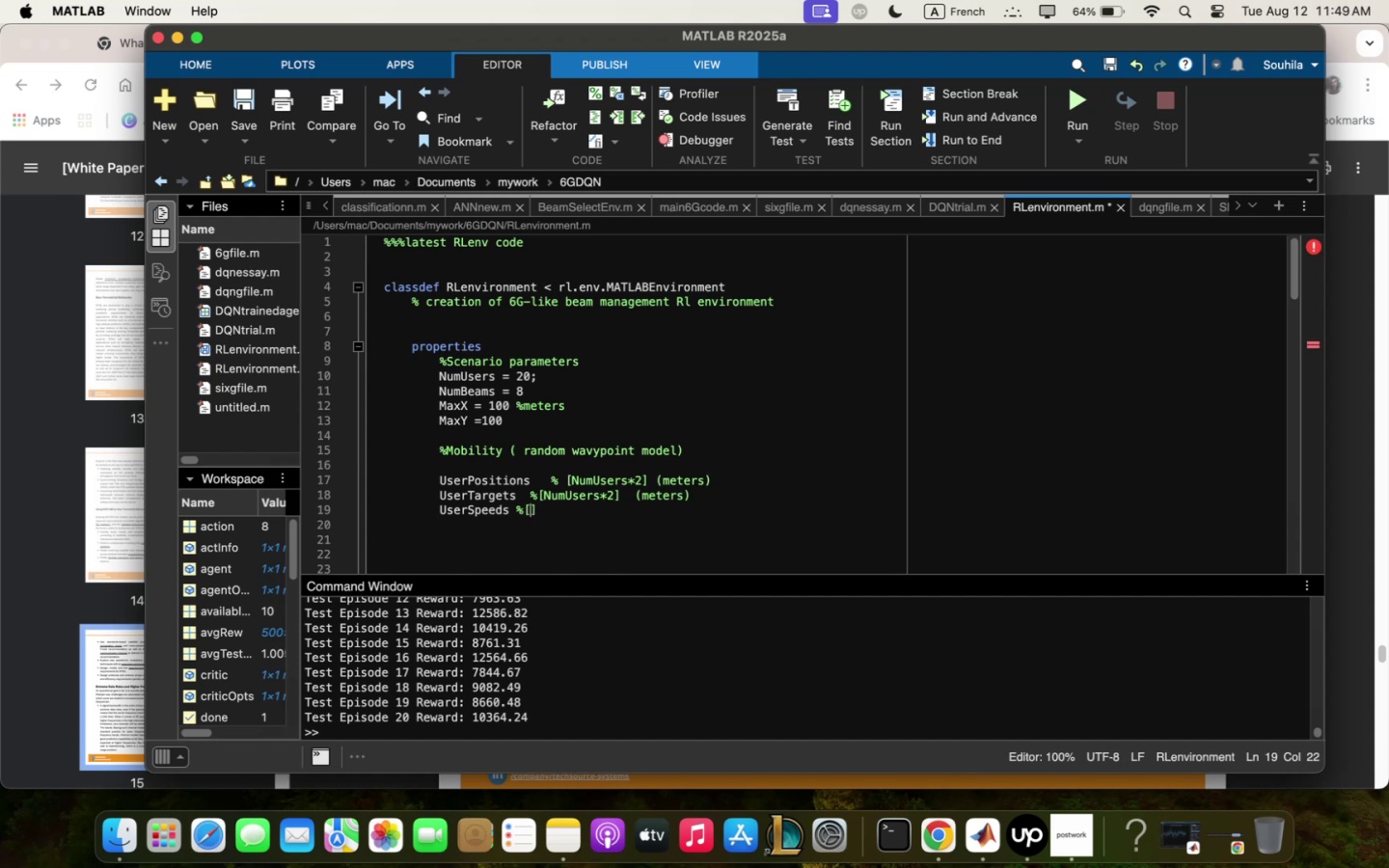 
type(Nu;Y)
key(Backspace)
type(Users }@)
 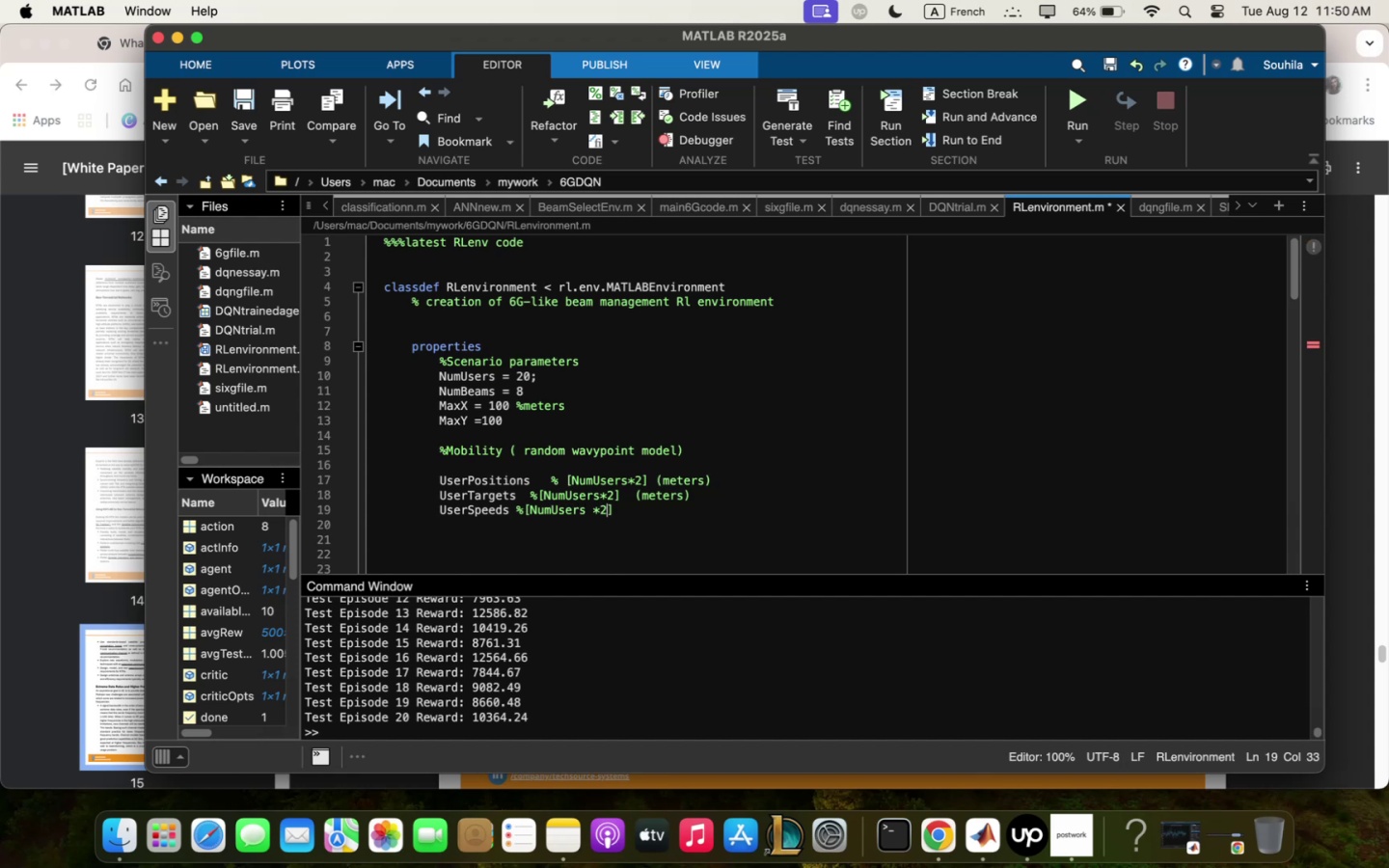 
key(Backspace)
 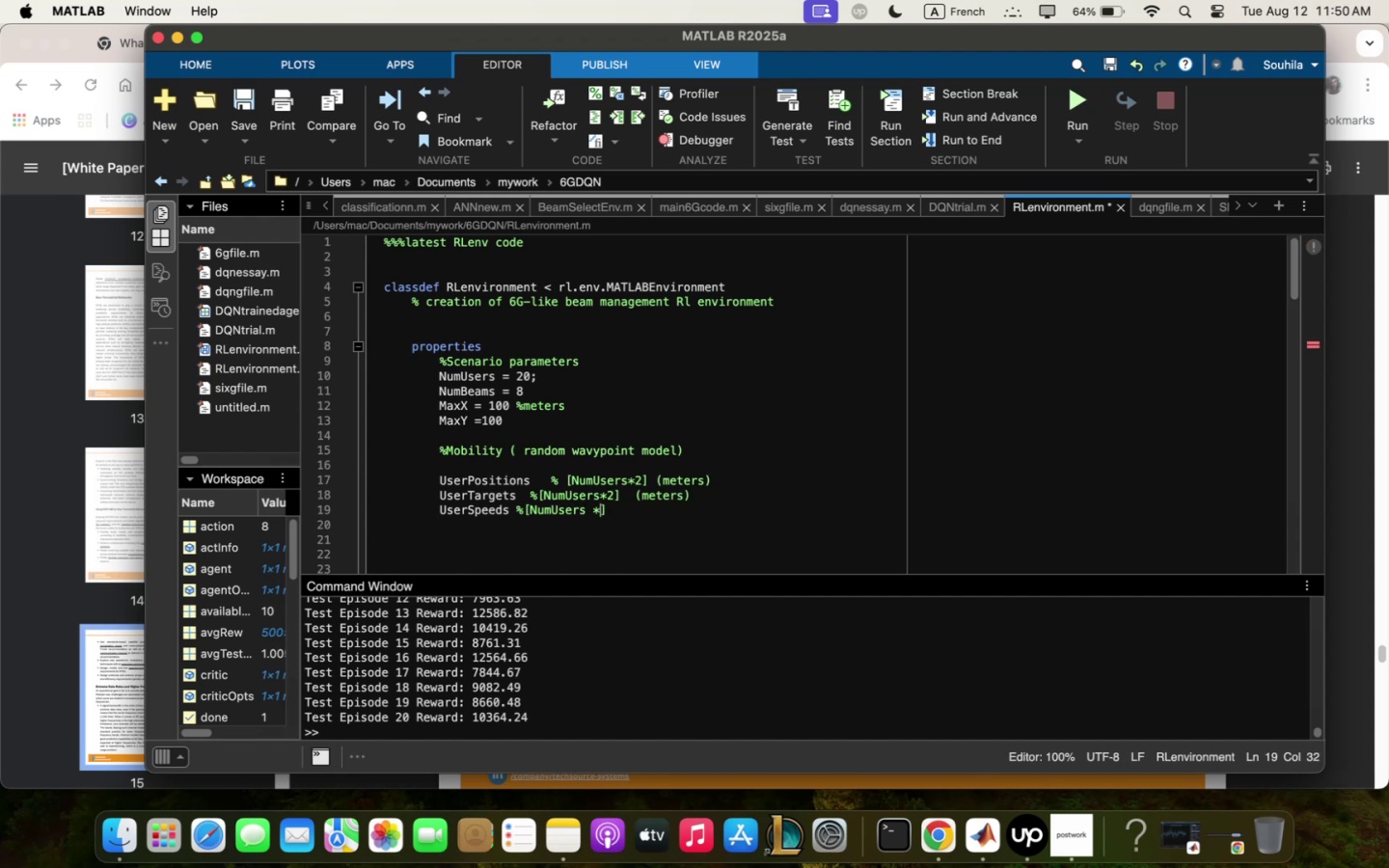 
key(Shift+1)
 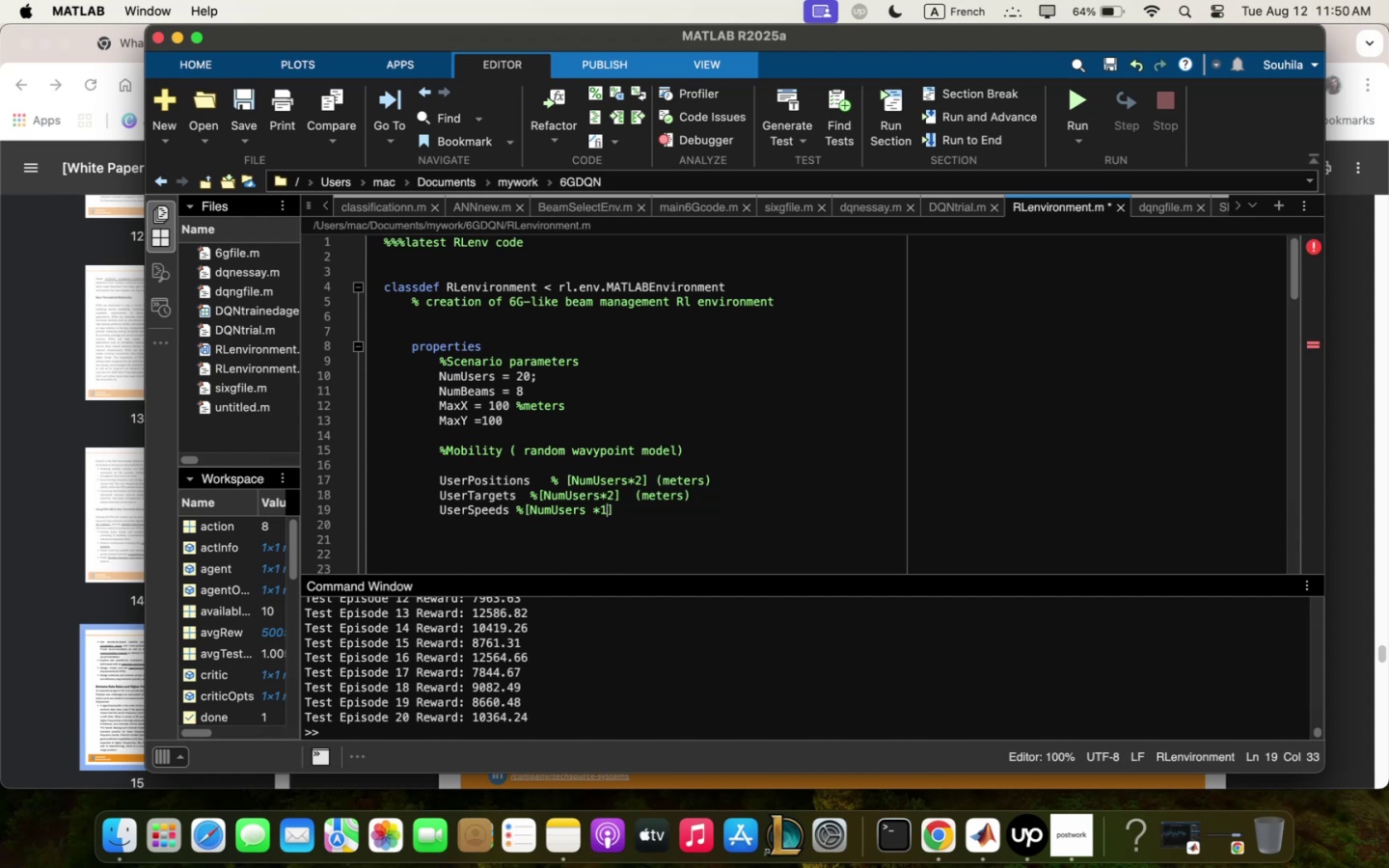 
key(ArrowRight)
 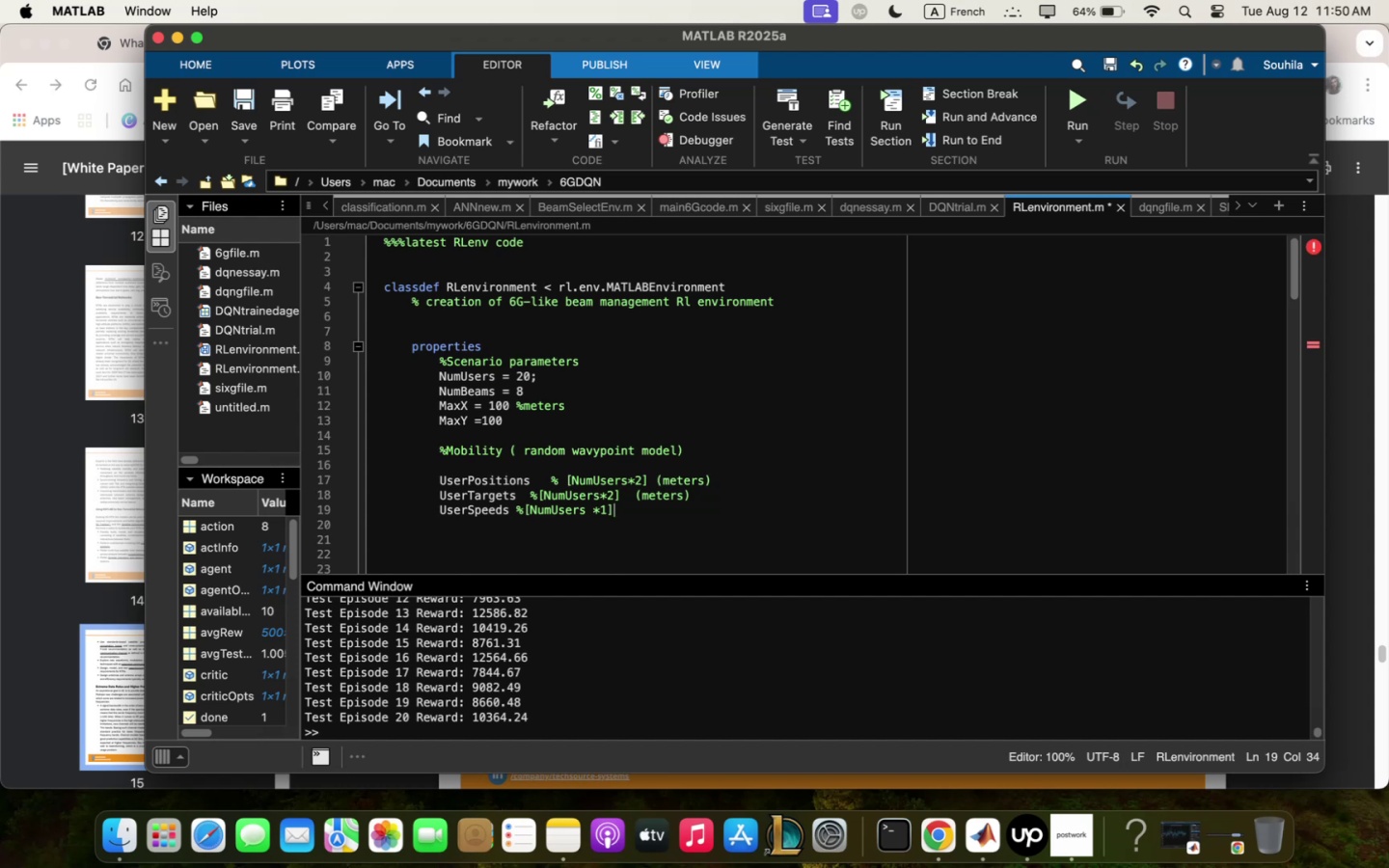 
key(Space)
 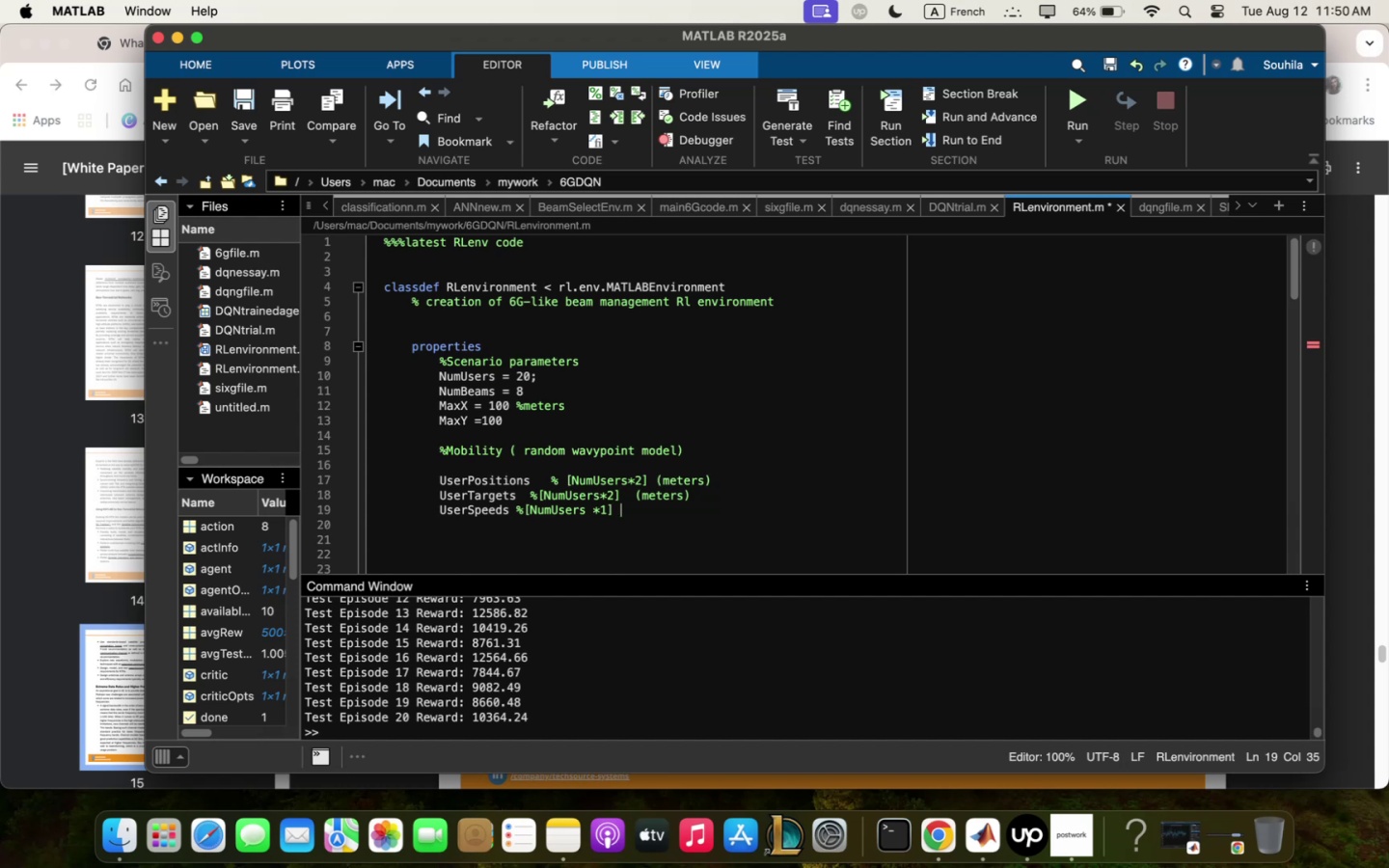 
key(5)
 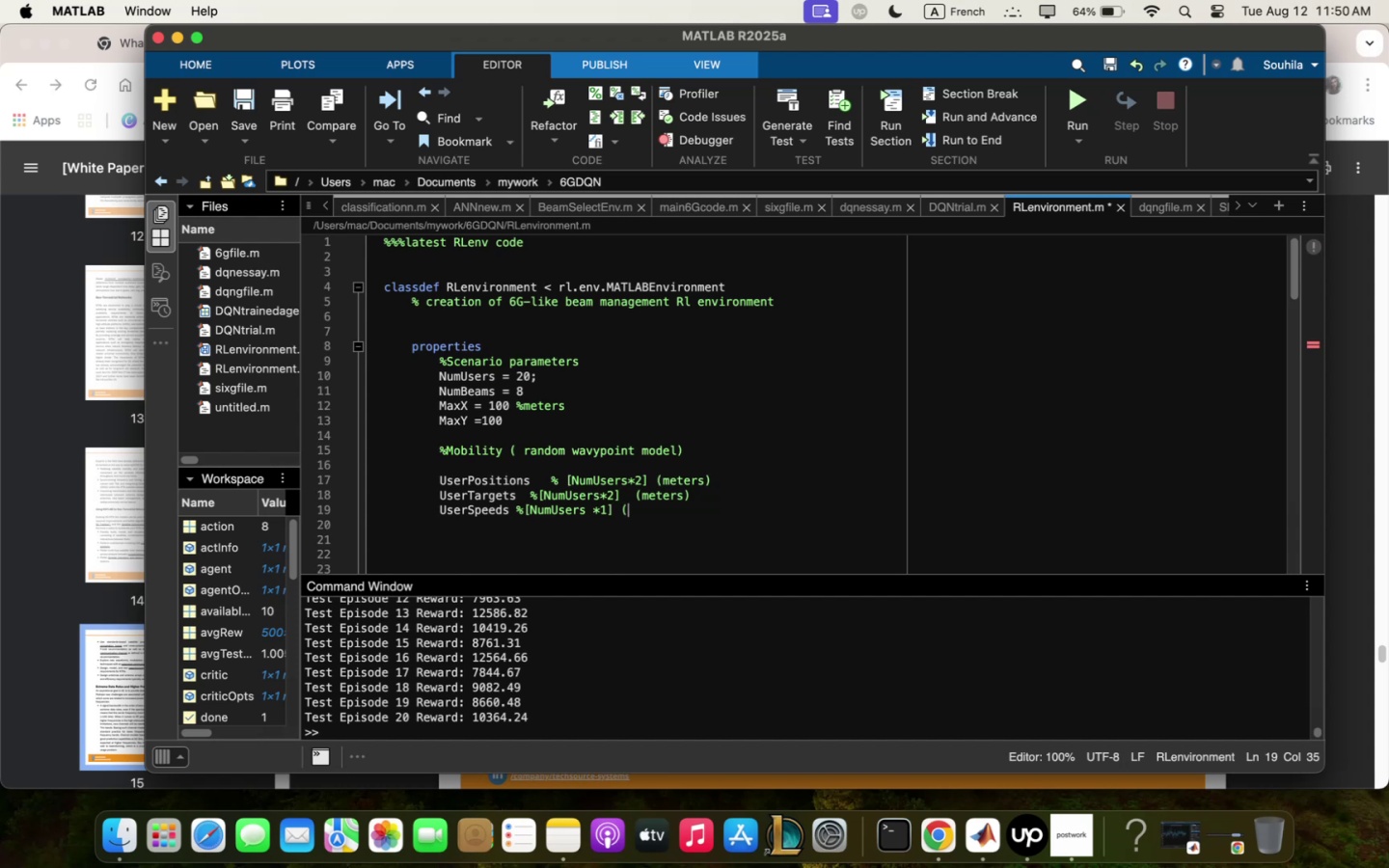 
key(Space)
 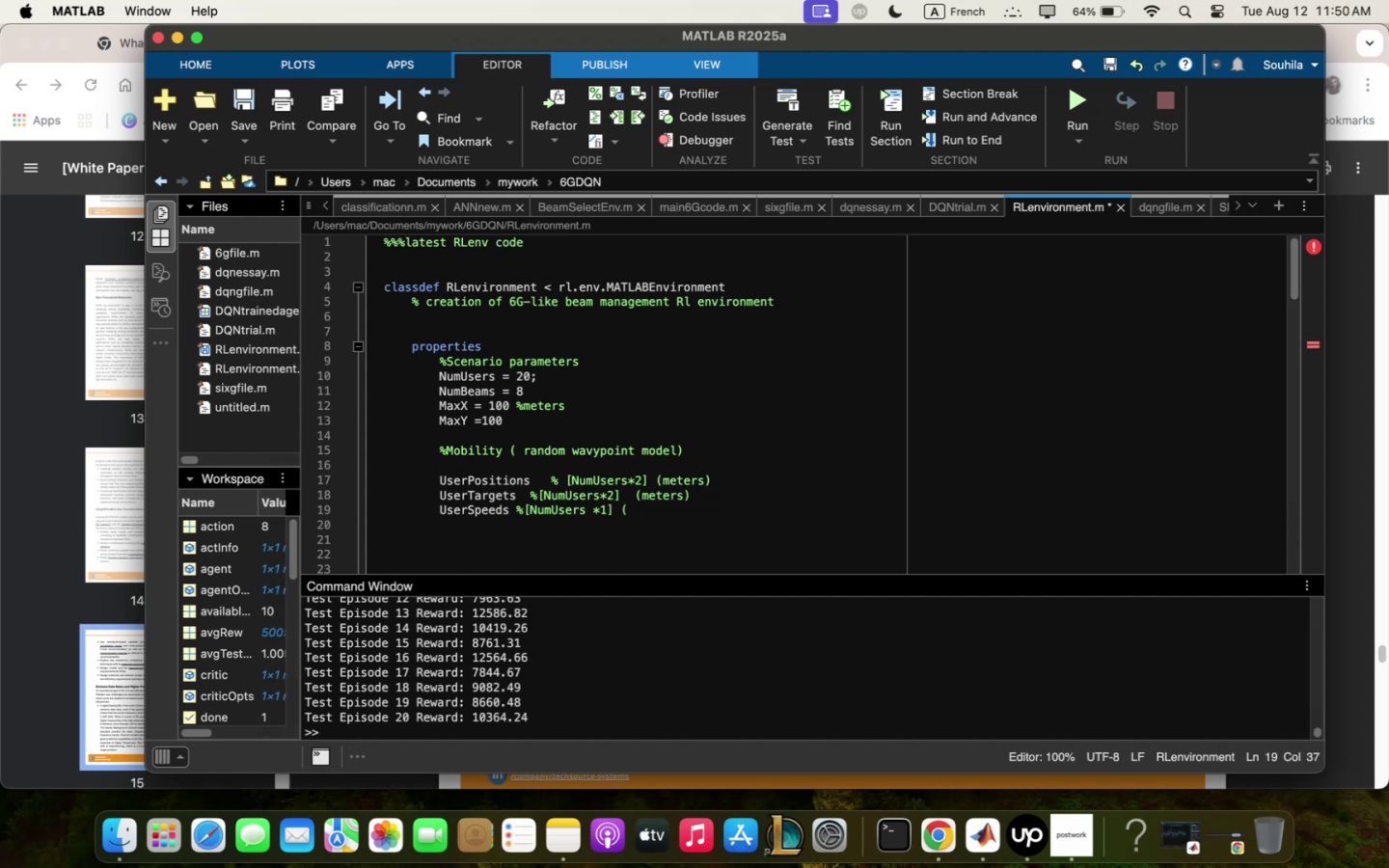 
key(Semicolon)
 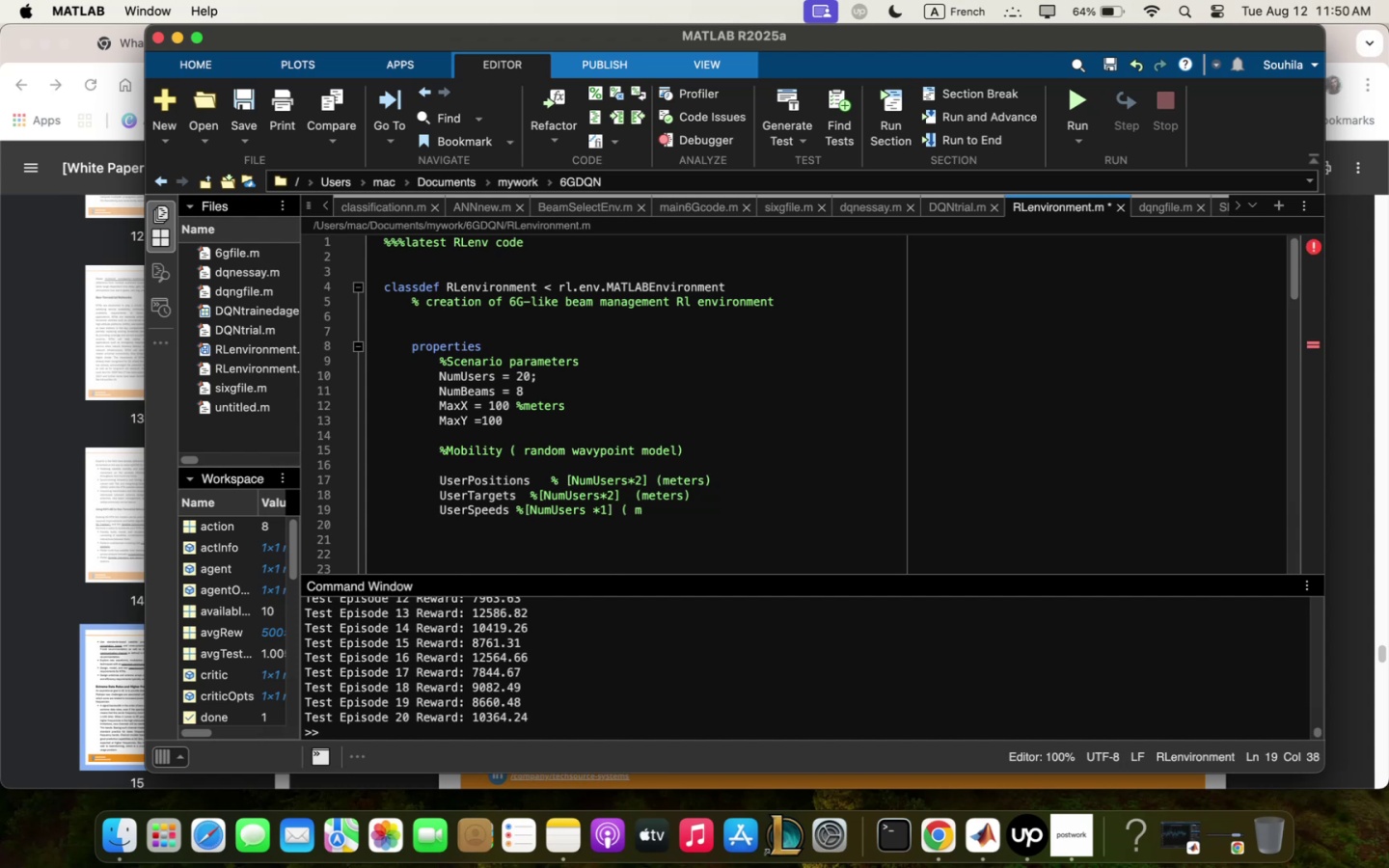 
key(Shift+Period)
 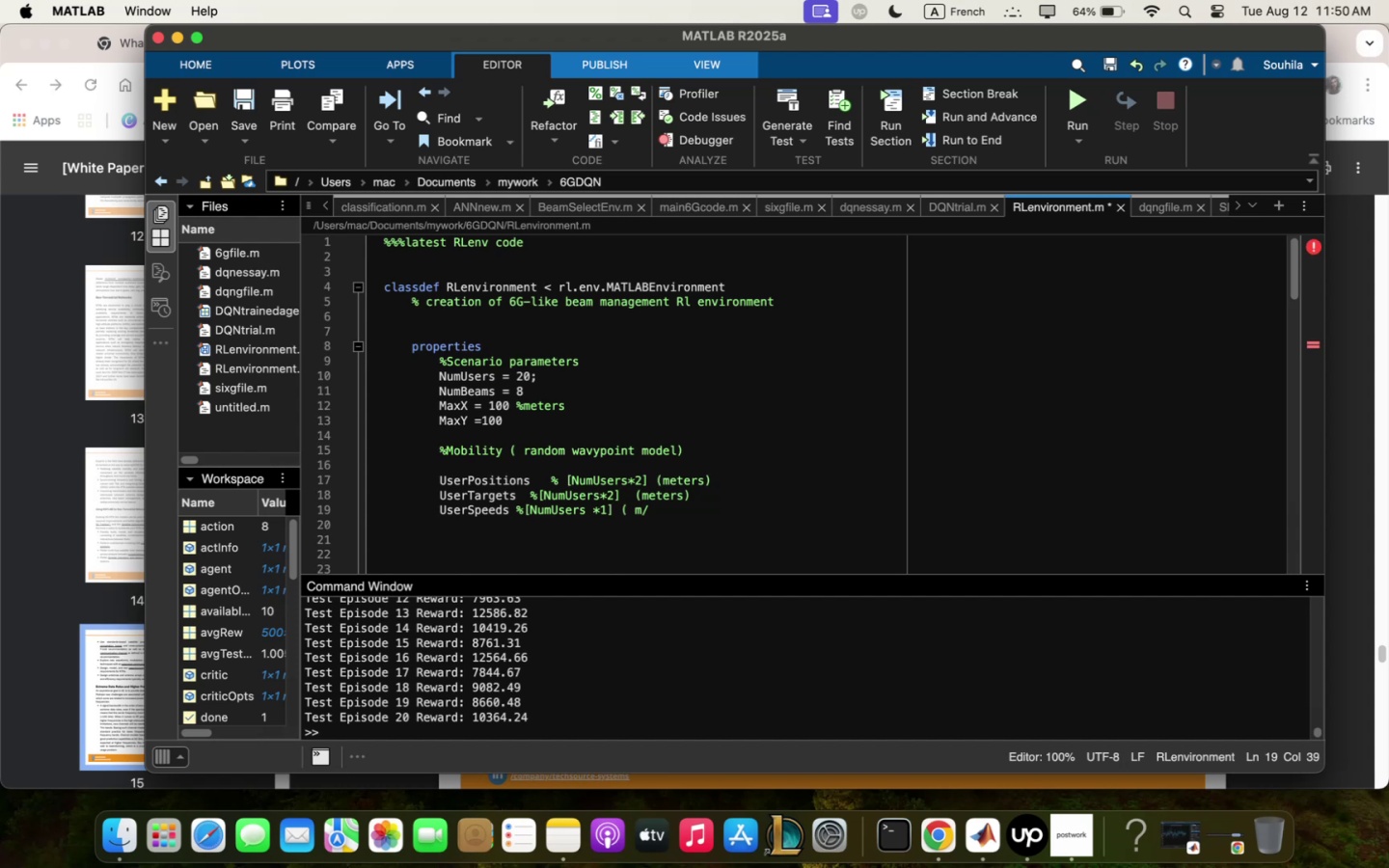 
key(Shift+ShiftLeft)
 